 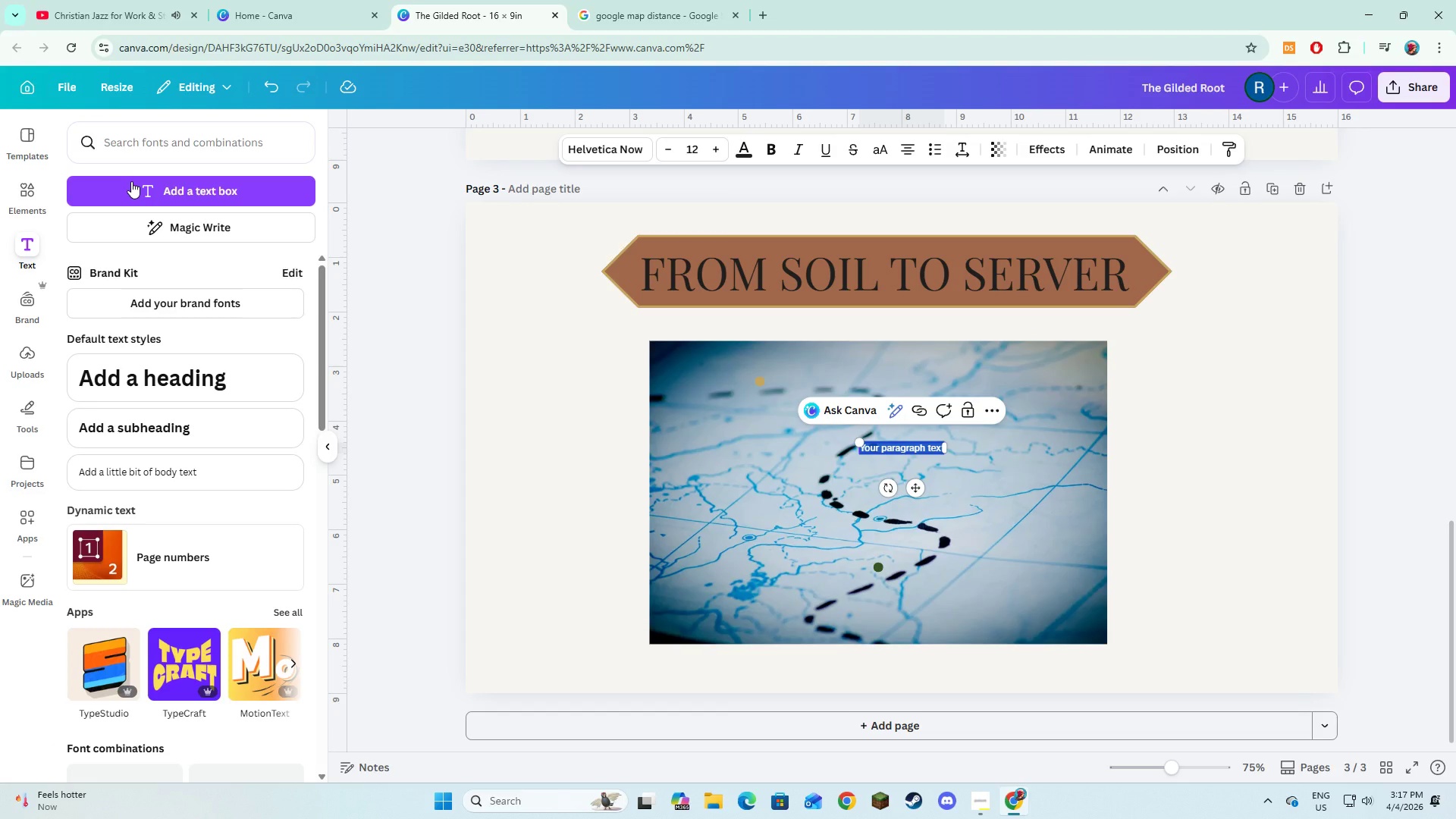 
type(Guilded Root)
 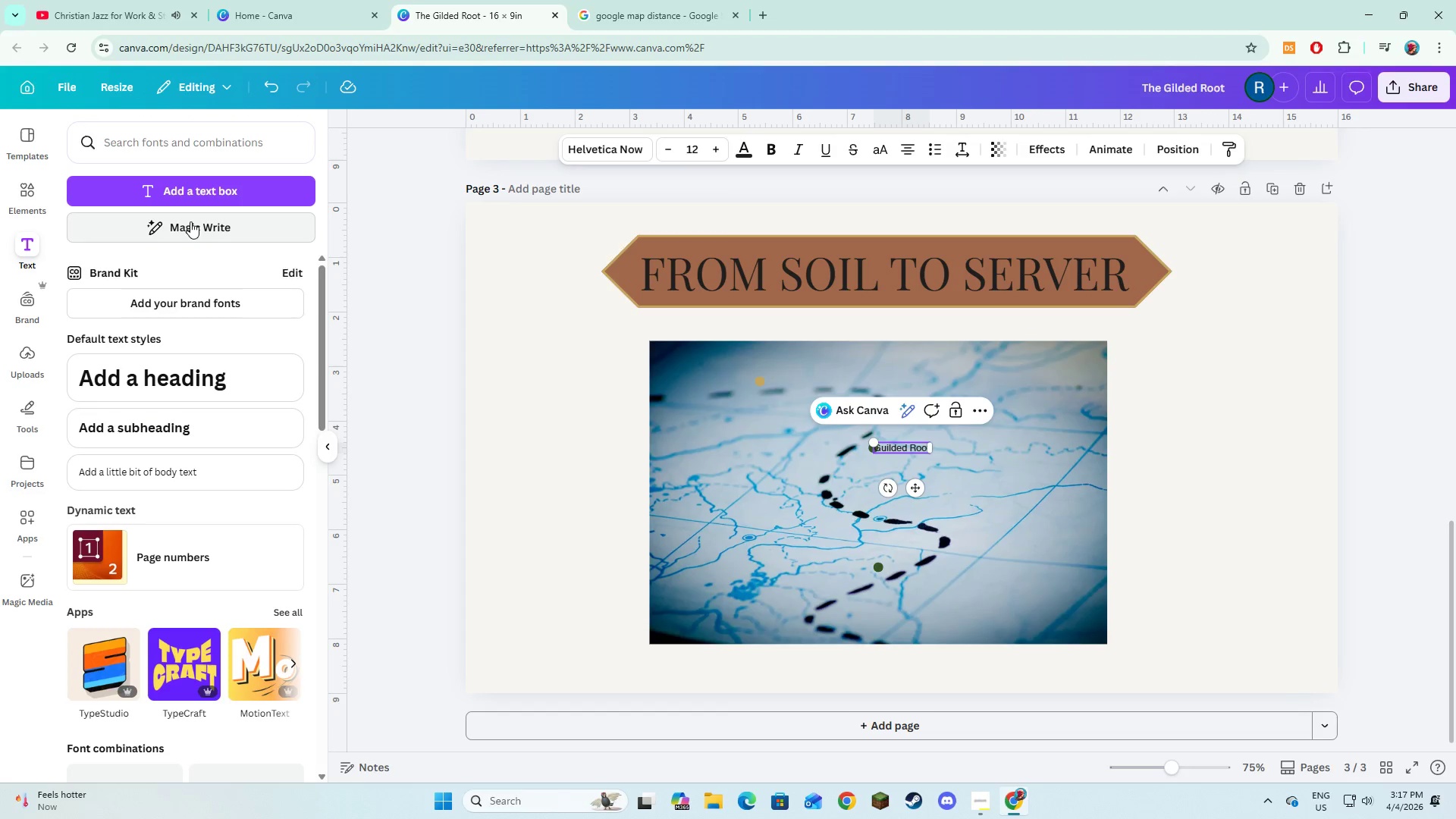 
key(Control+A)
 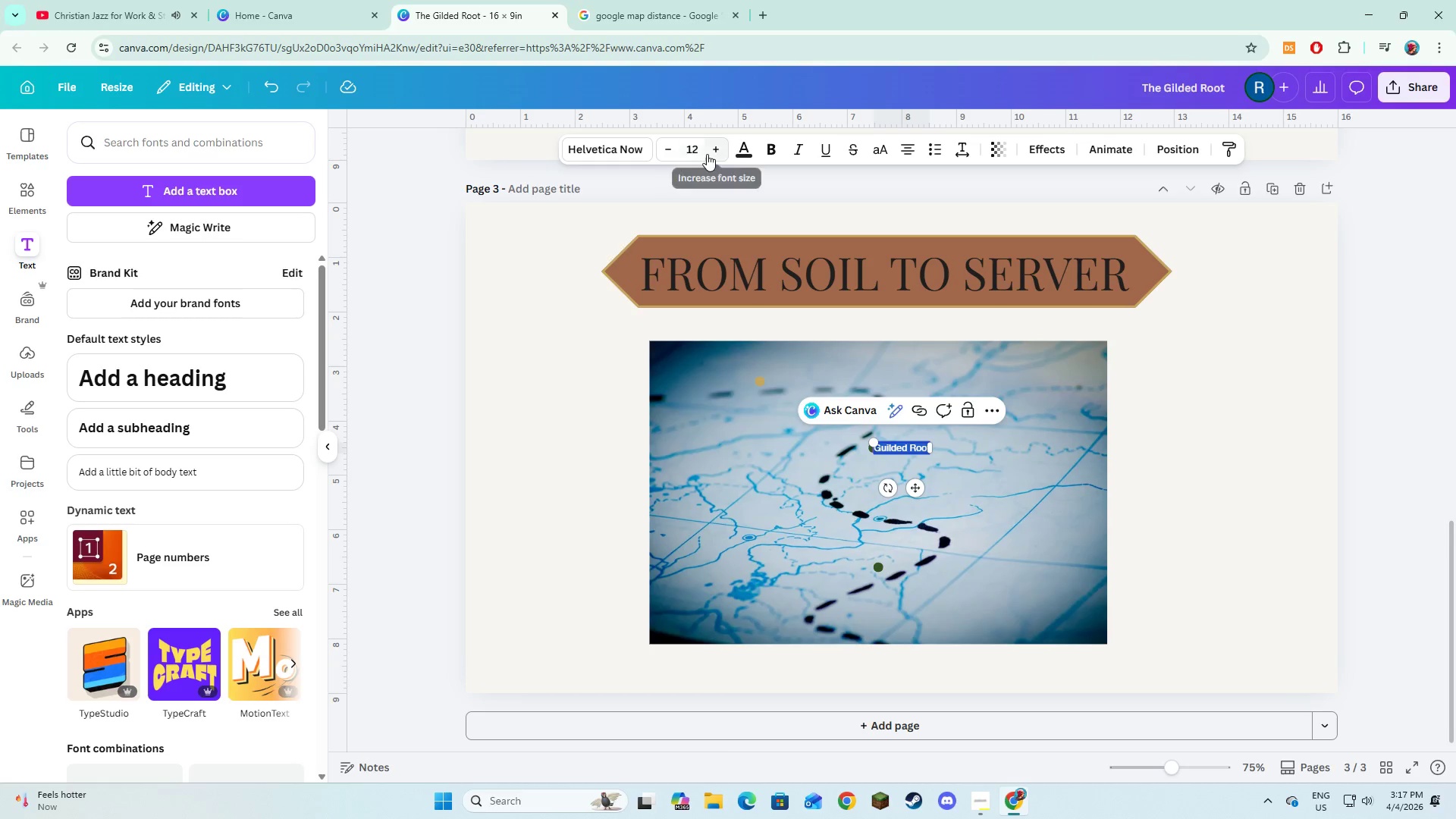 
double_click([707, 154])
 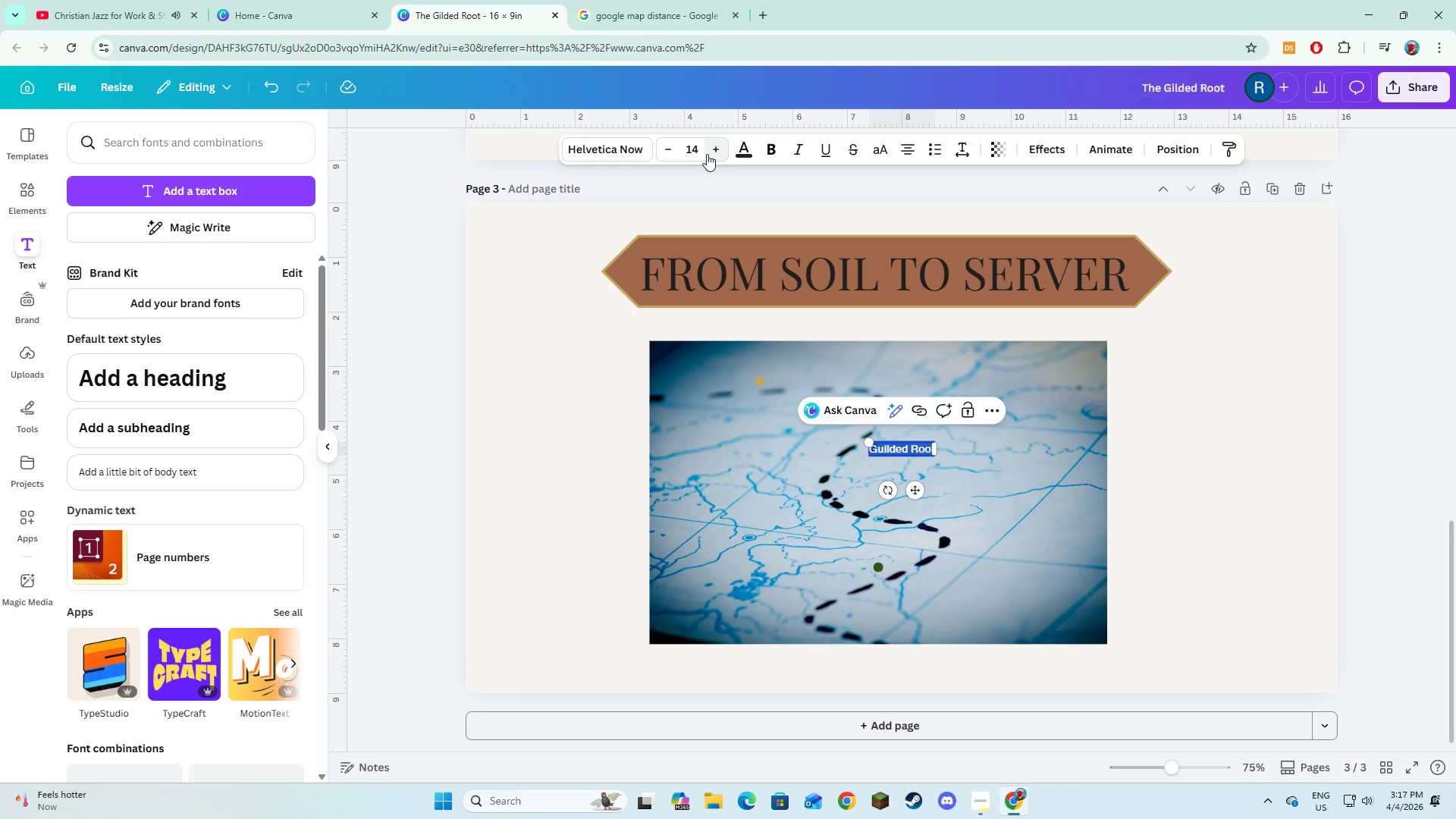 
left_click([707, 154])
 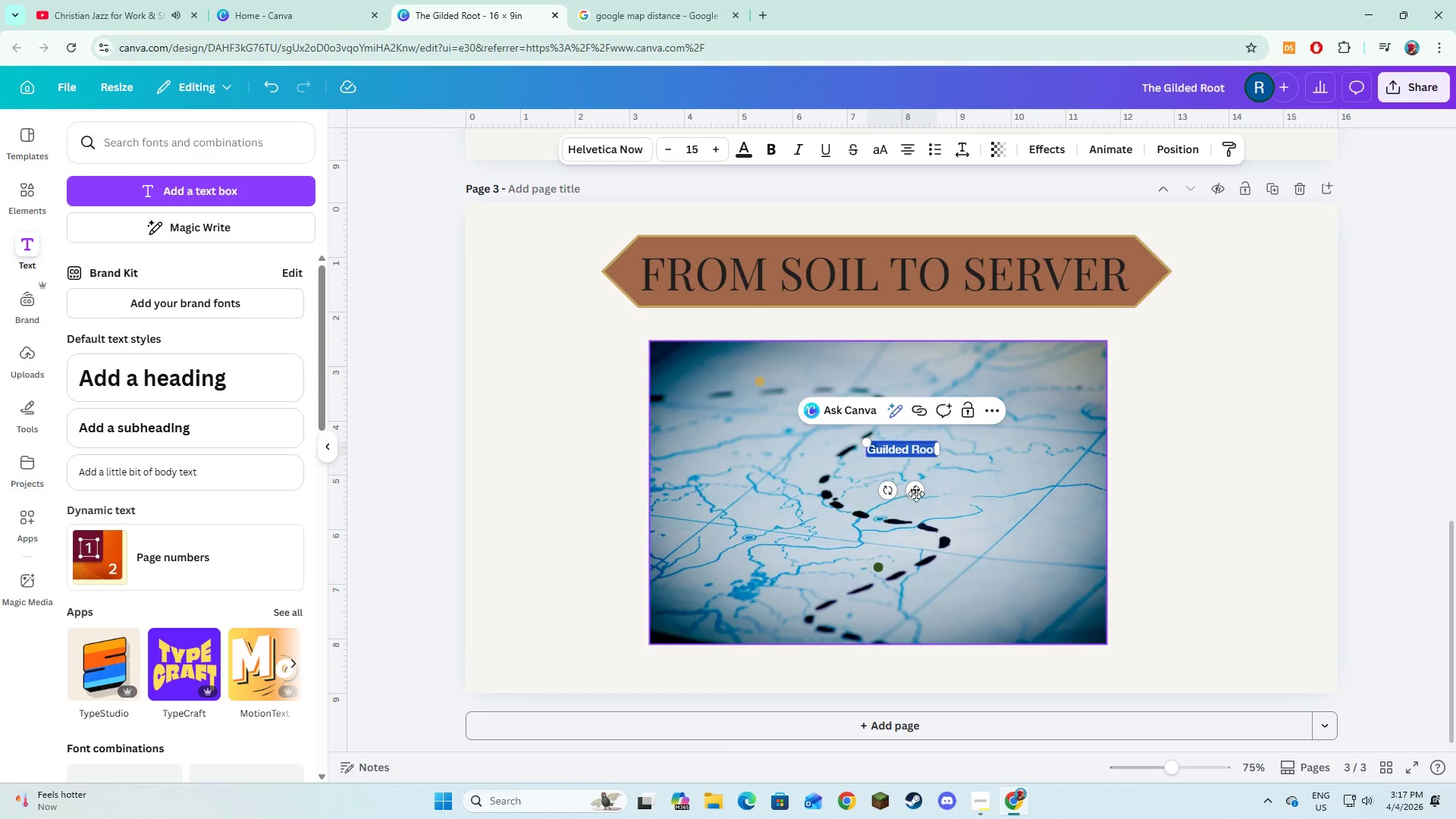 
left_click_drag(start_coordinate=[920, 493], to_coordinate=[830, 418])
 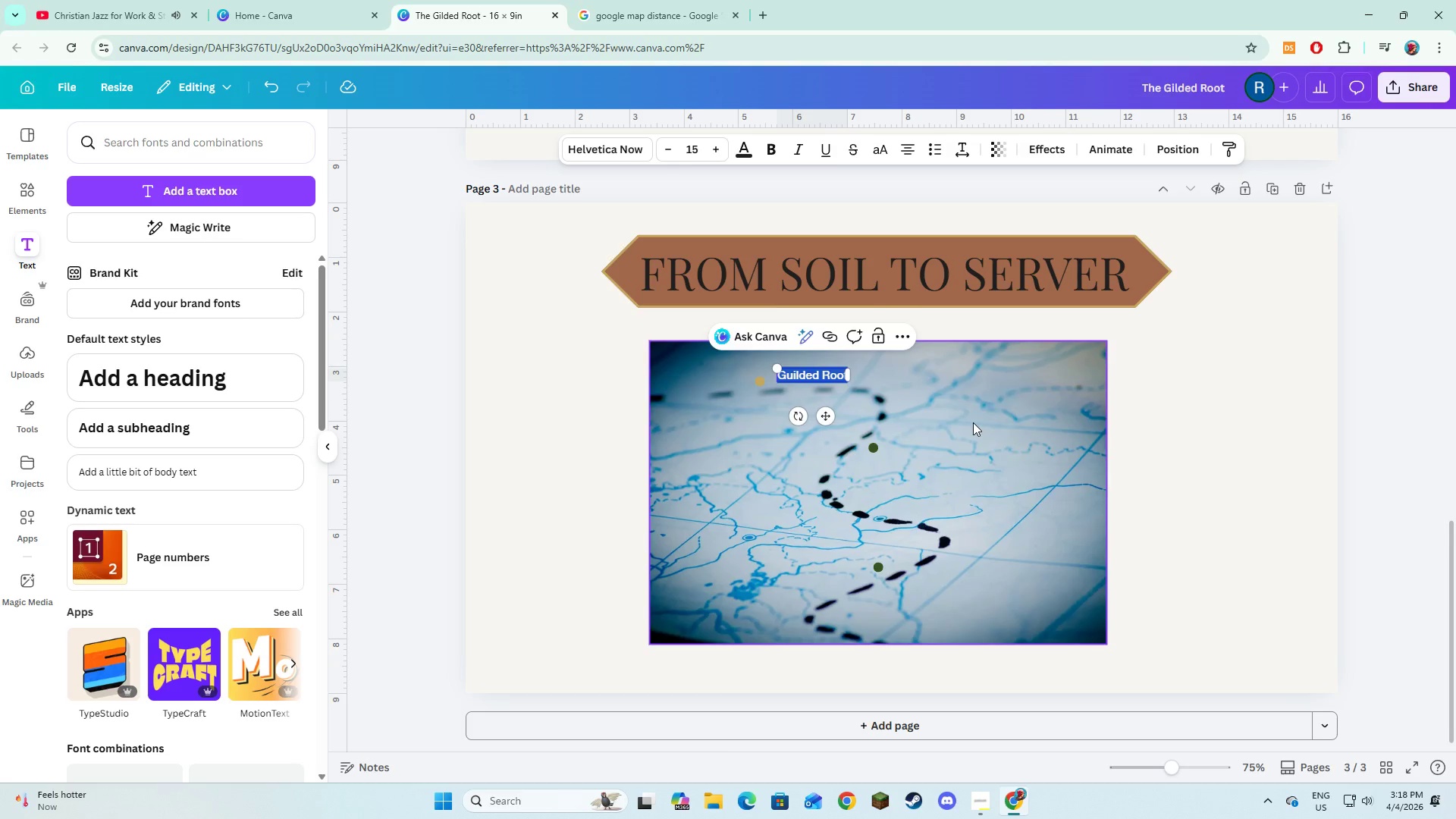 
left_click([973, 422])
 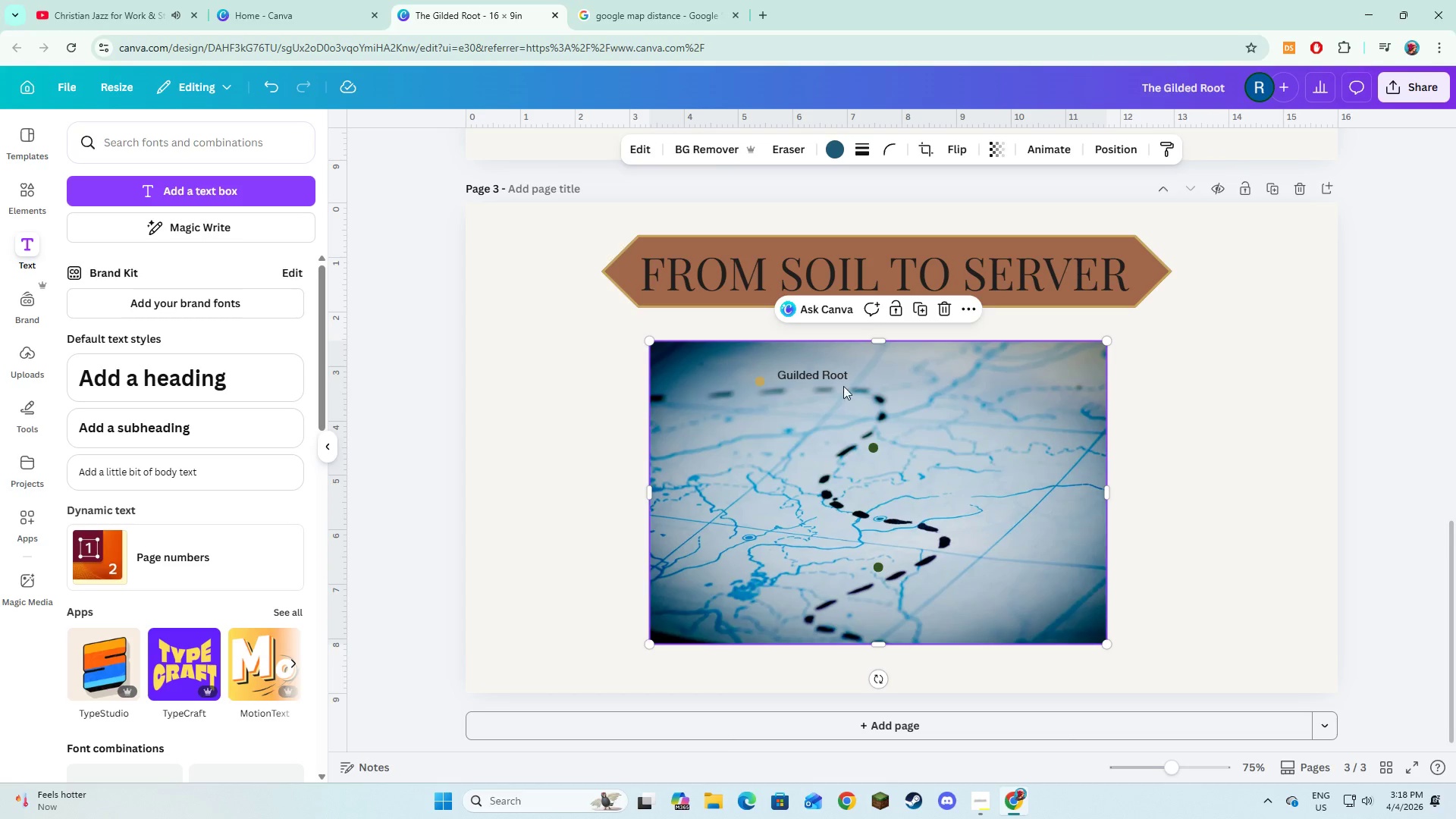 
left_click([838, 383])
 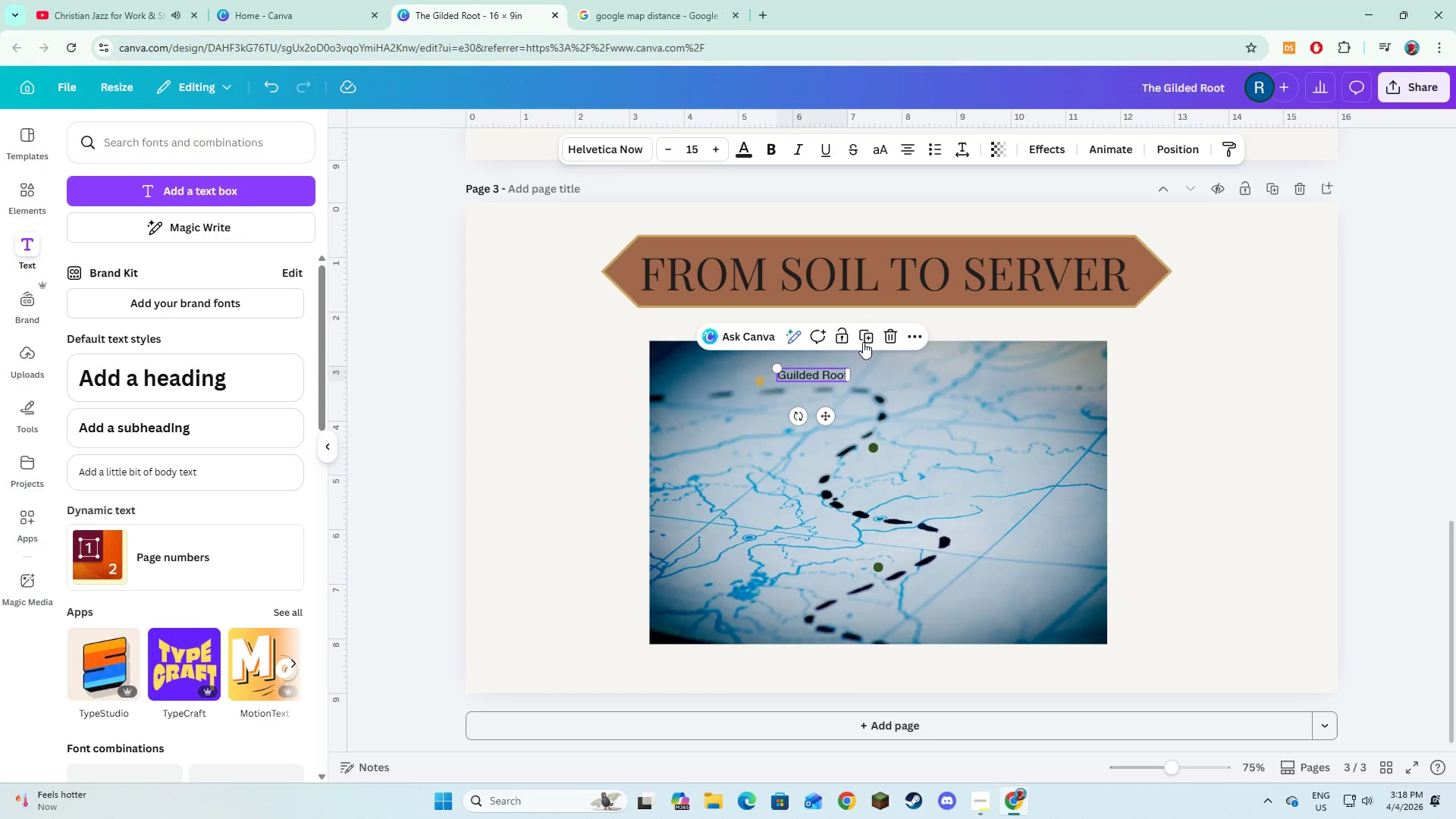 
left_click([865, 341])
 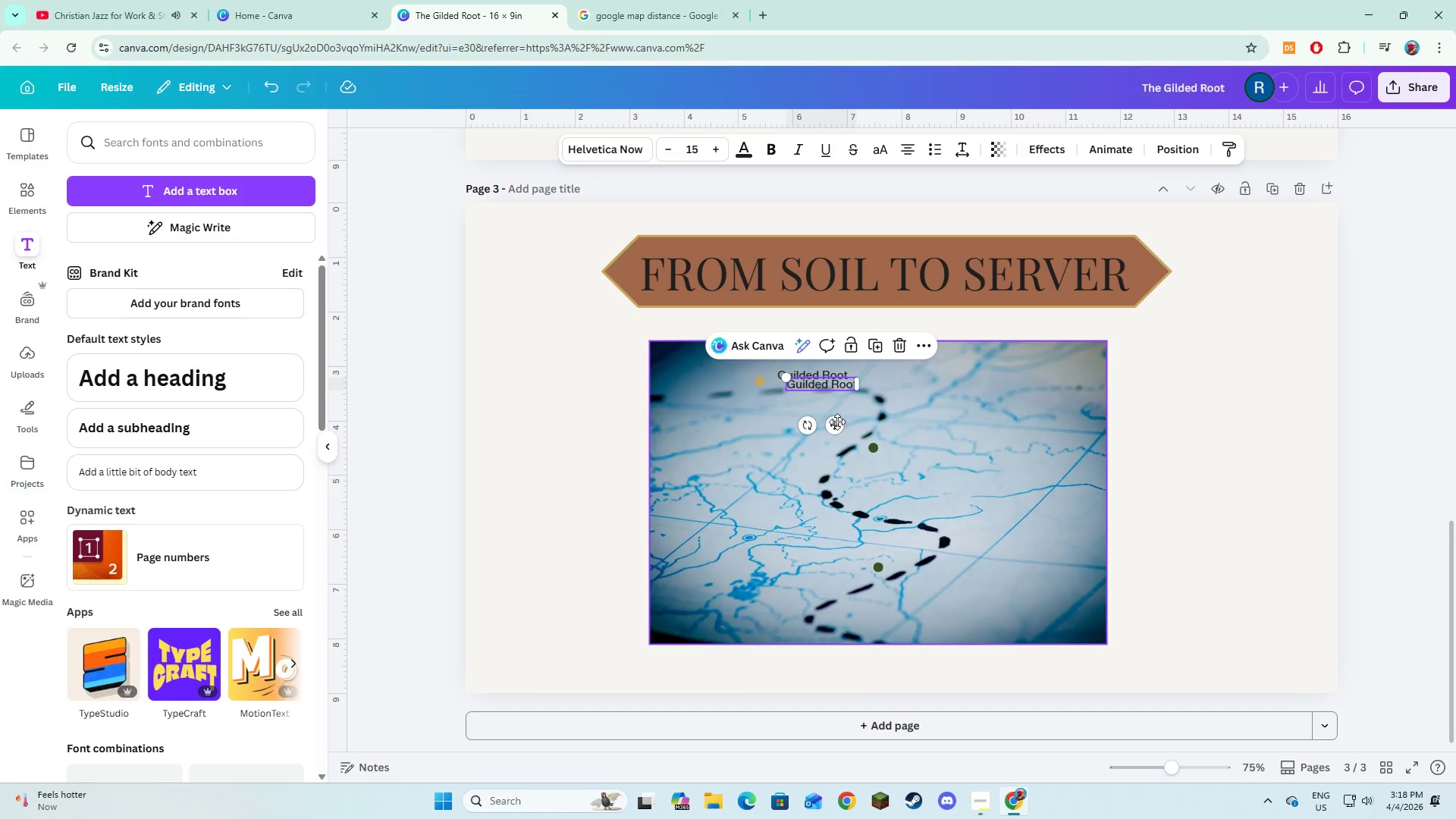 
left_click_drag(start_coordinate=[836, 422], to_coordinate=[939, 481])
 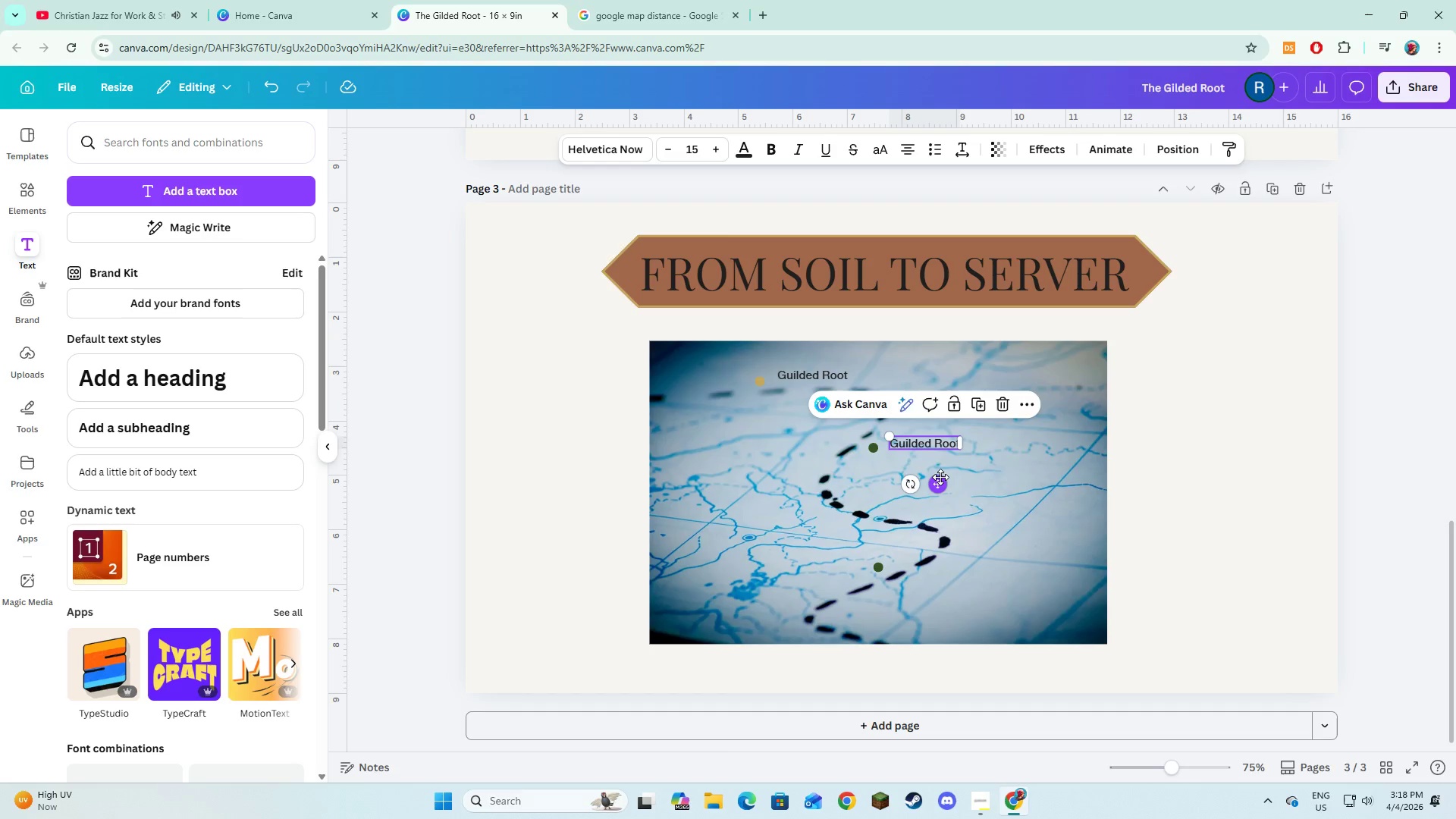 
wait(6.53)
 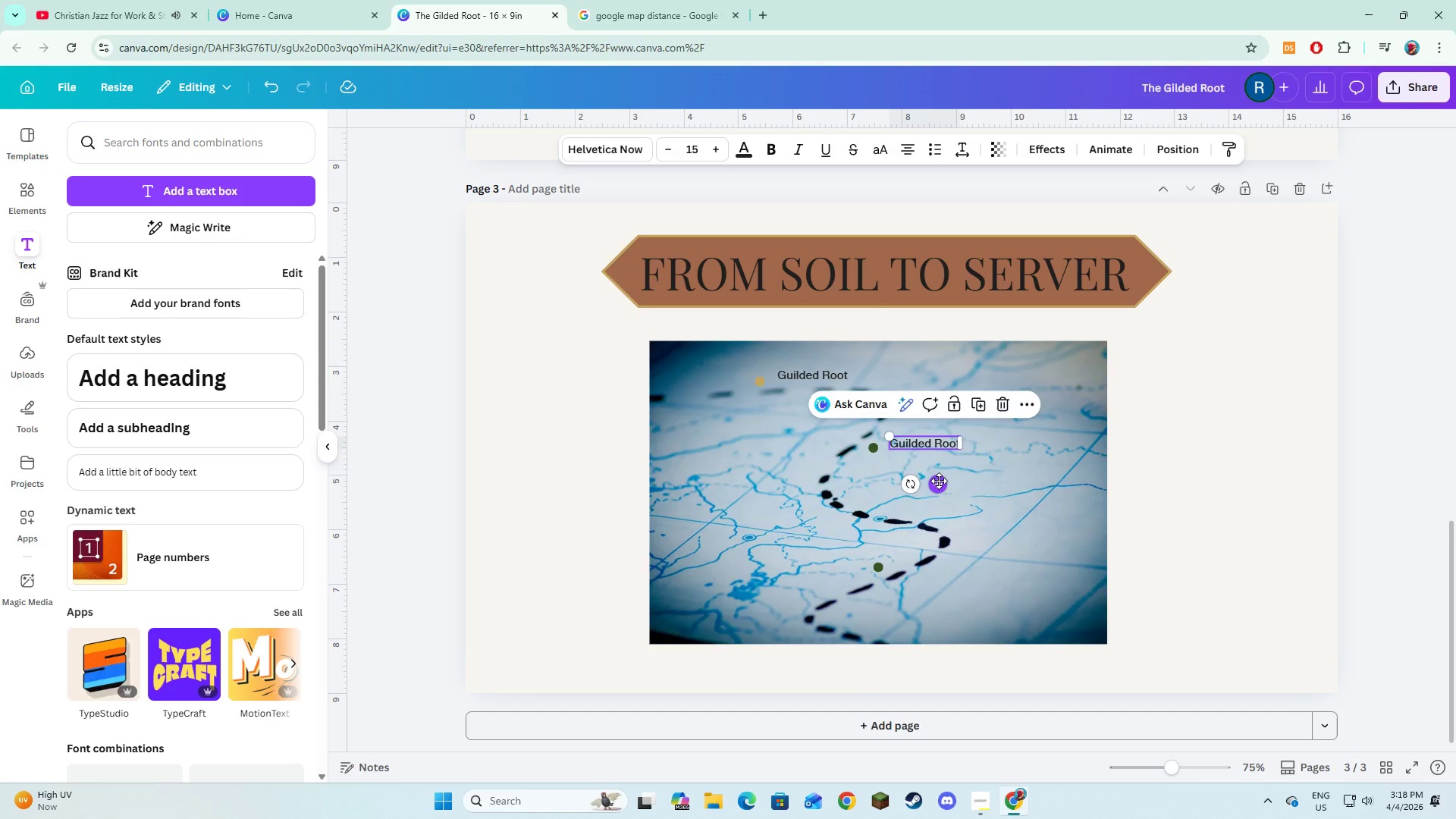 
left_click([938, 444])
 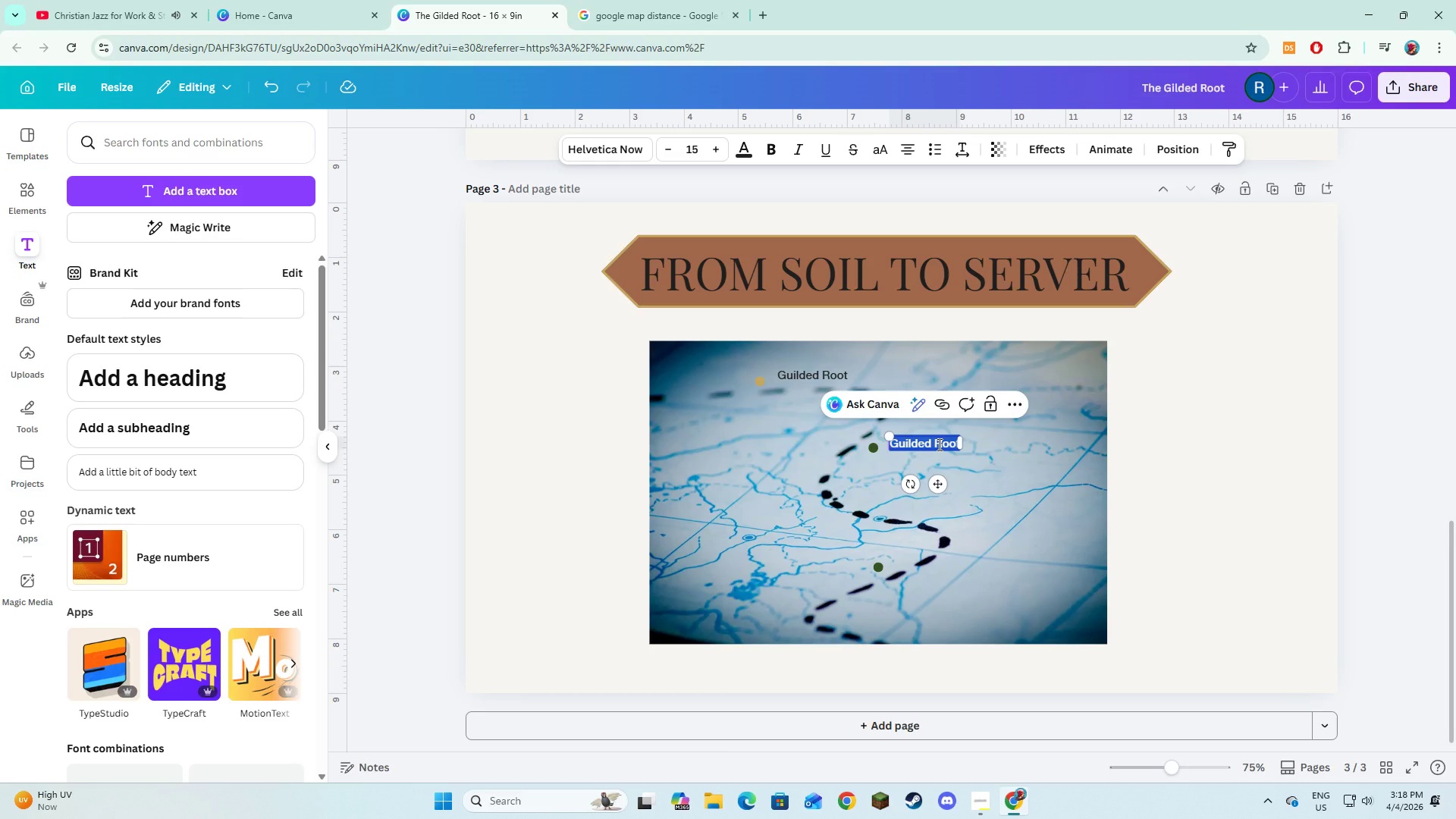 
wait(7.23)
 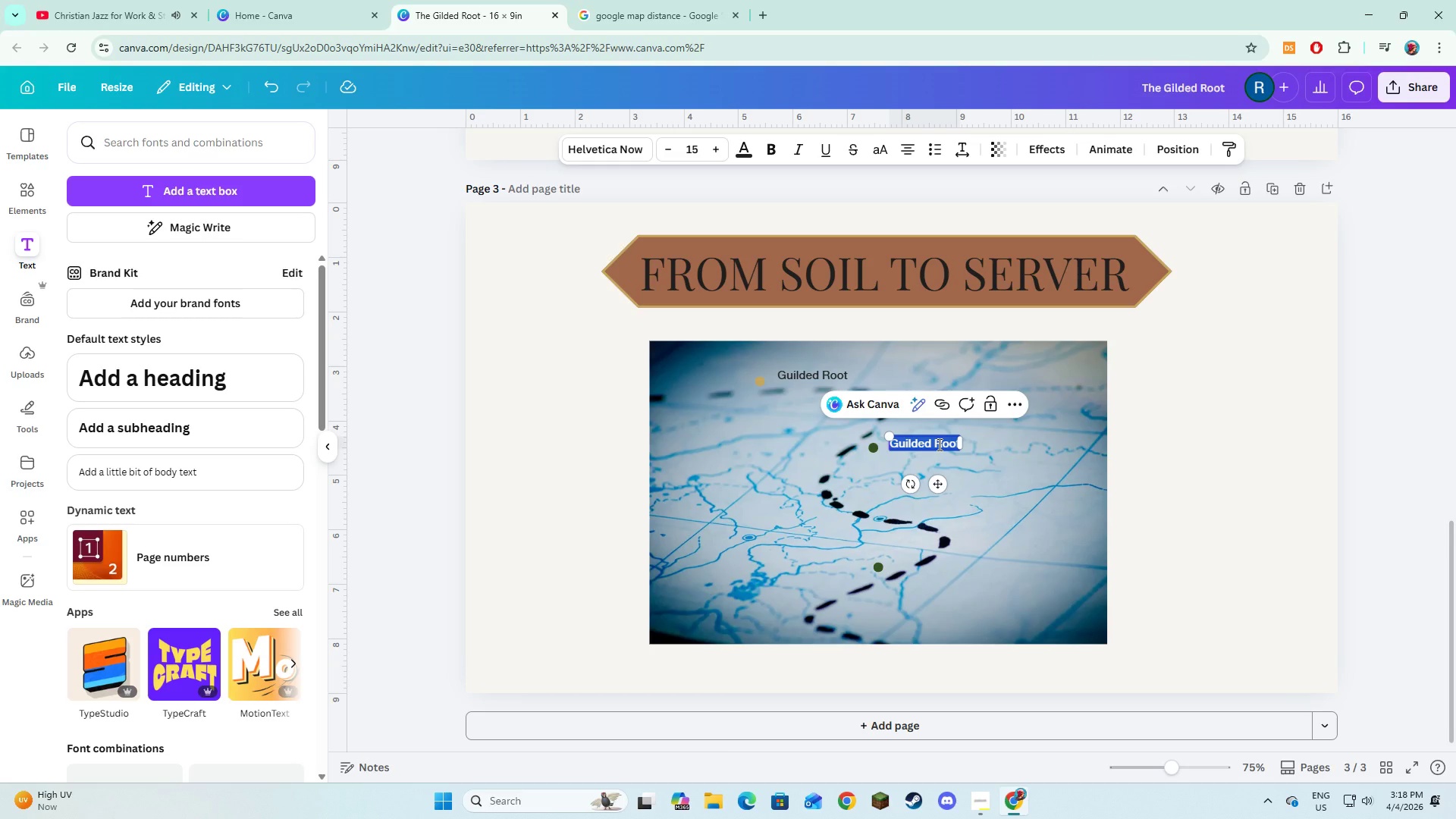 
type(Product)
key(Backspace)
type(t stora)
 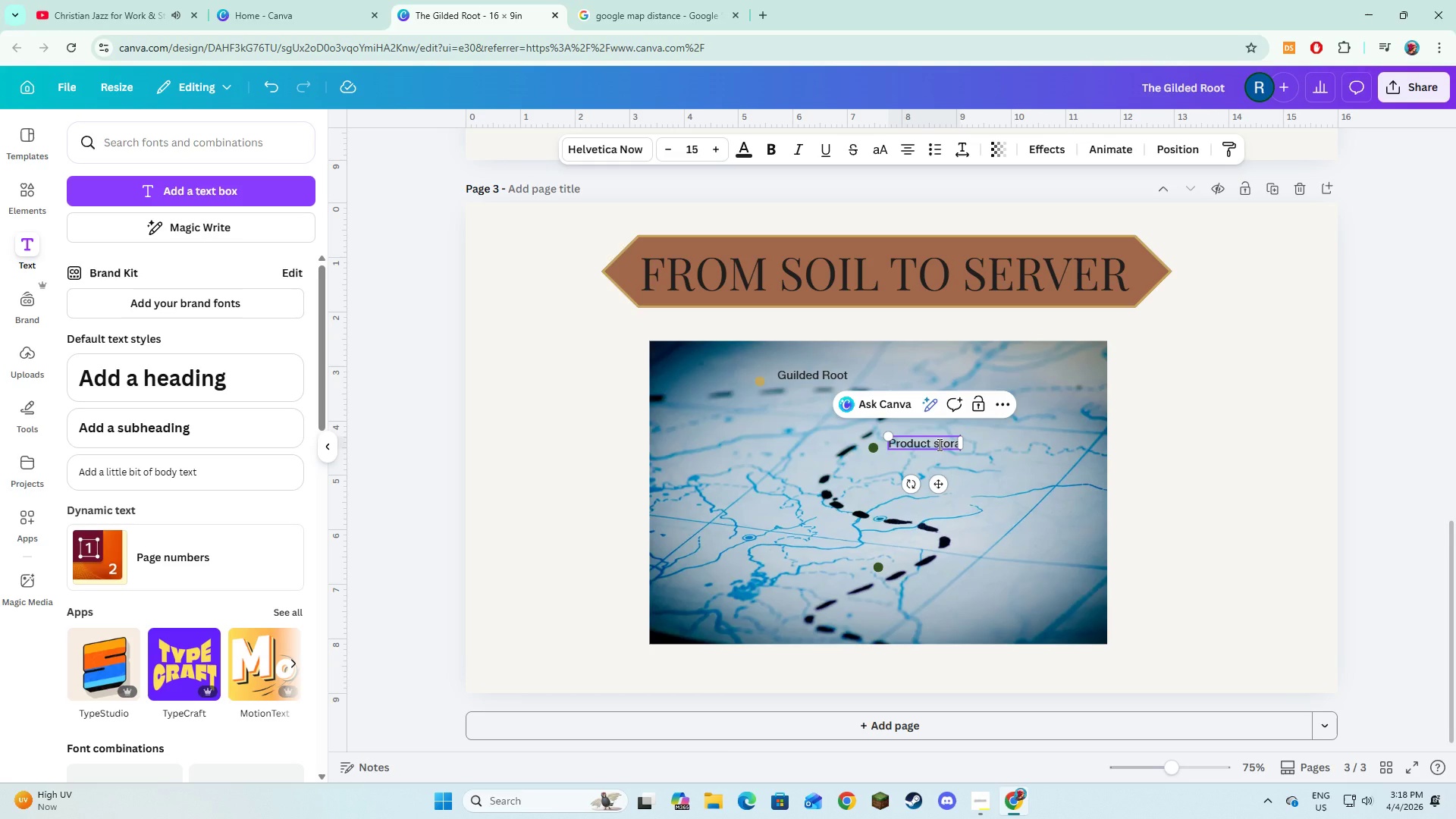 
type(ge)
 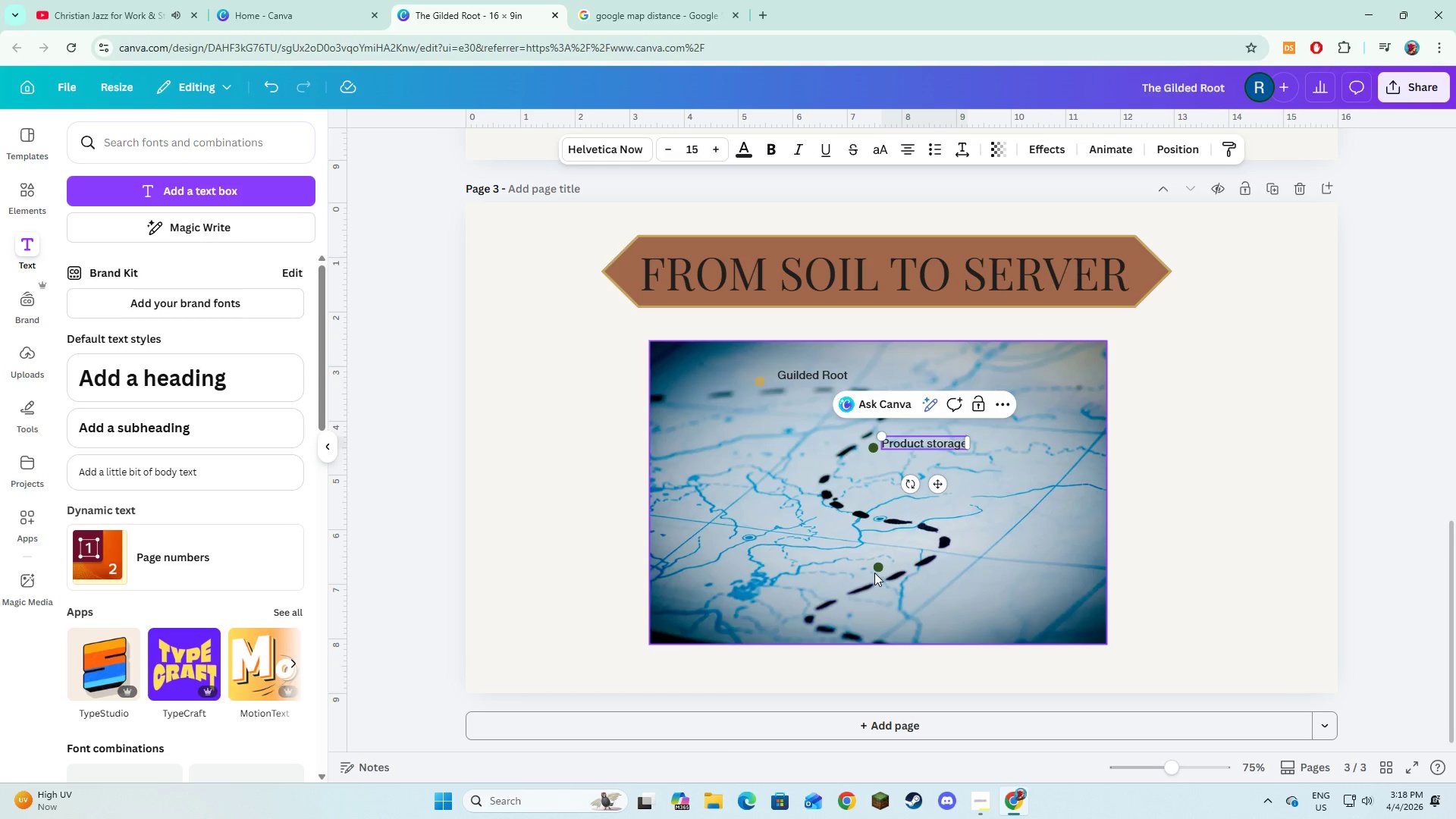 
left_click([875, 572])
 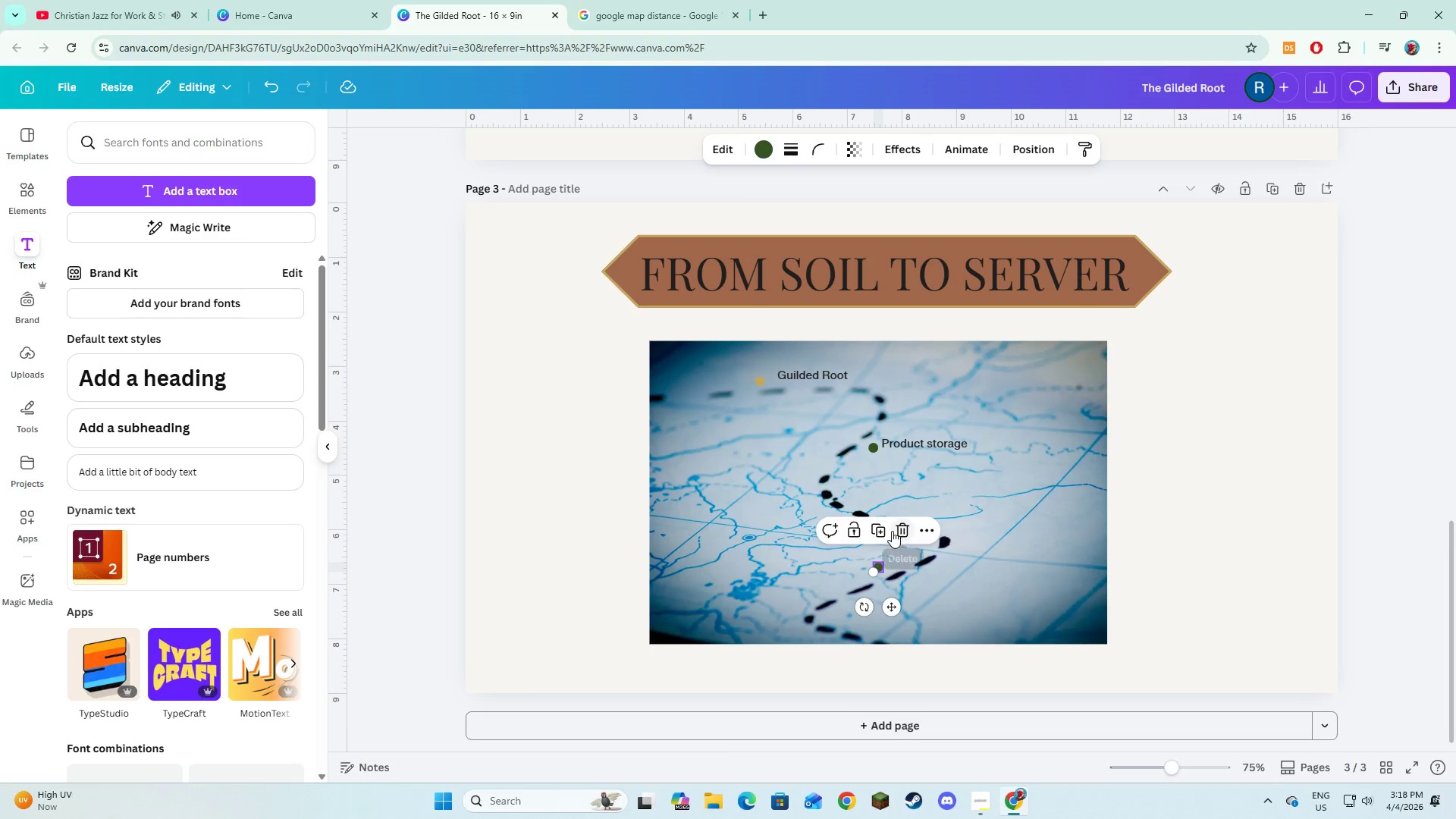 
left_click([885, 526])
 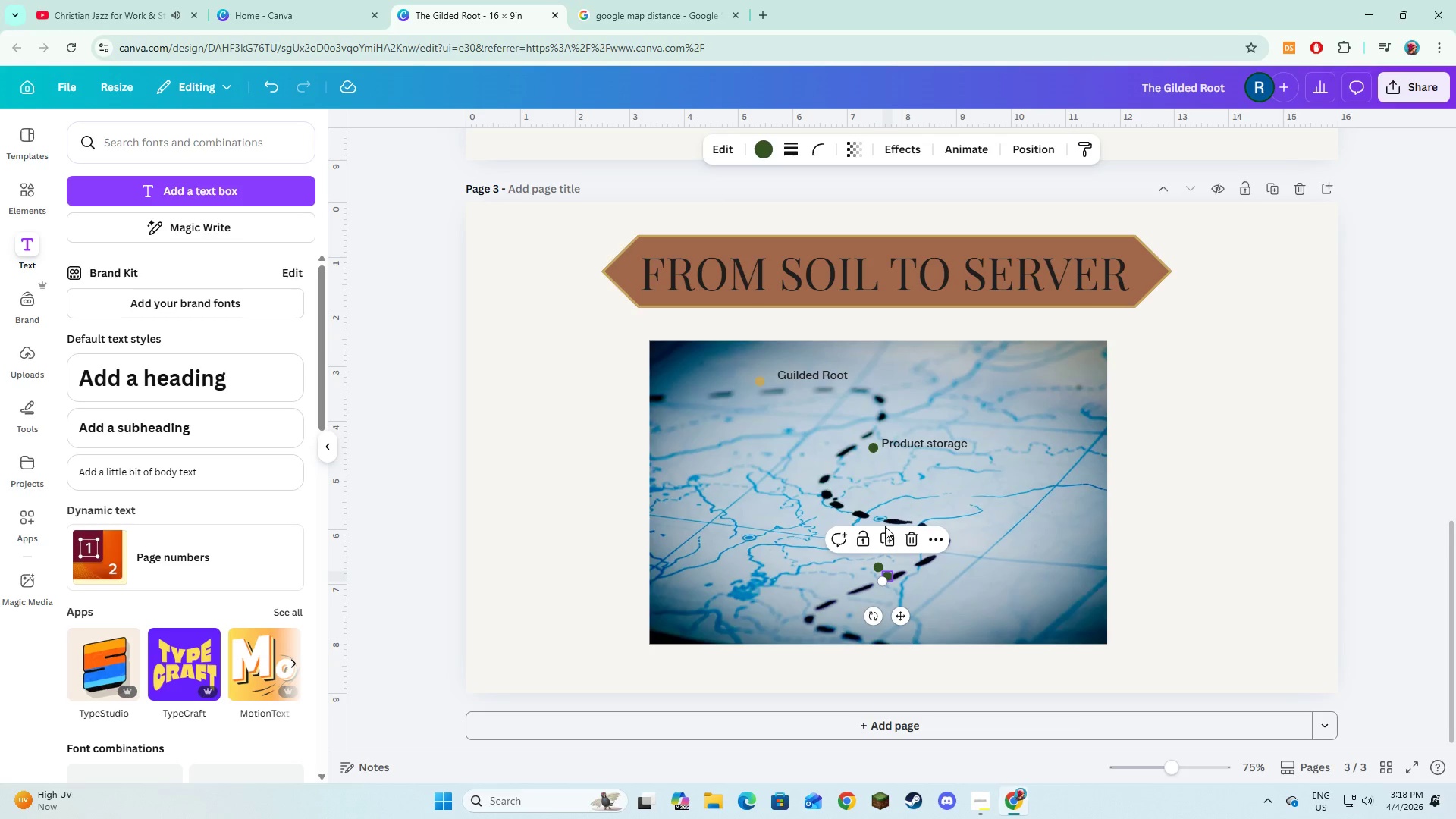 
key(Control+ControlLeft)
 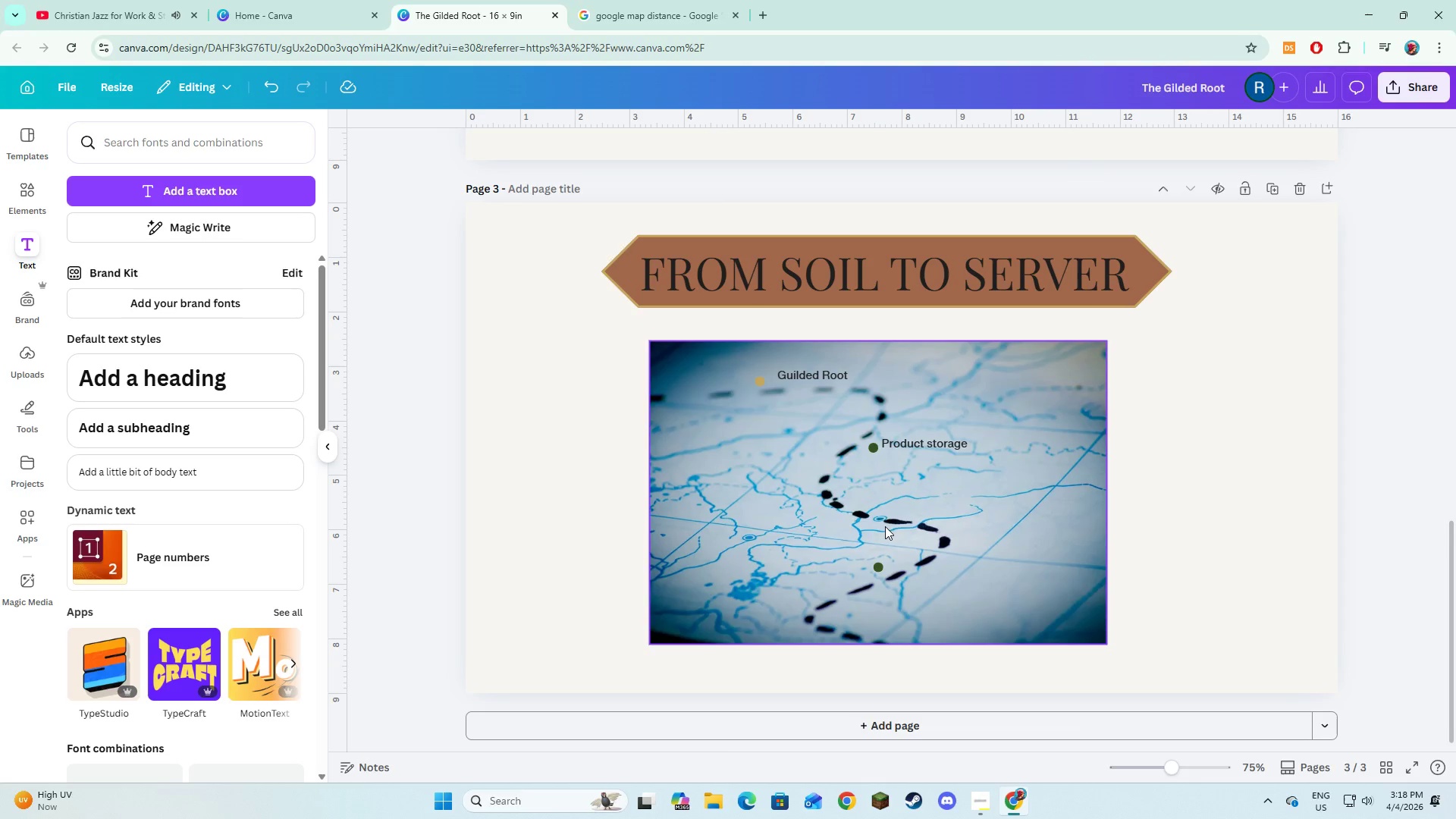 
key(Control+Z)
 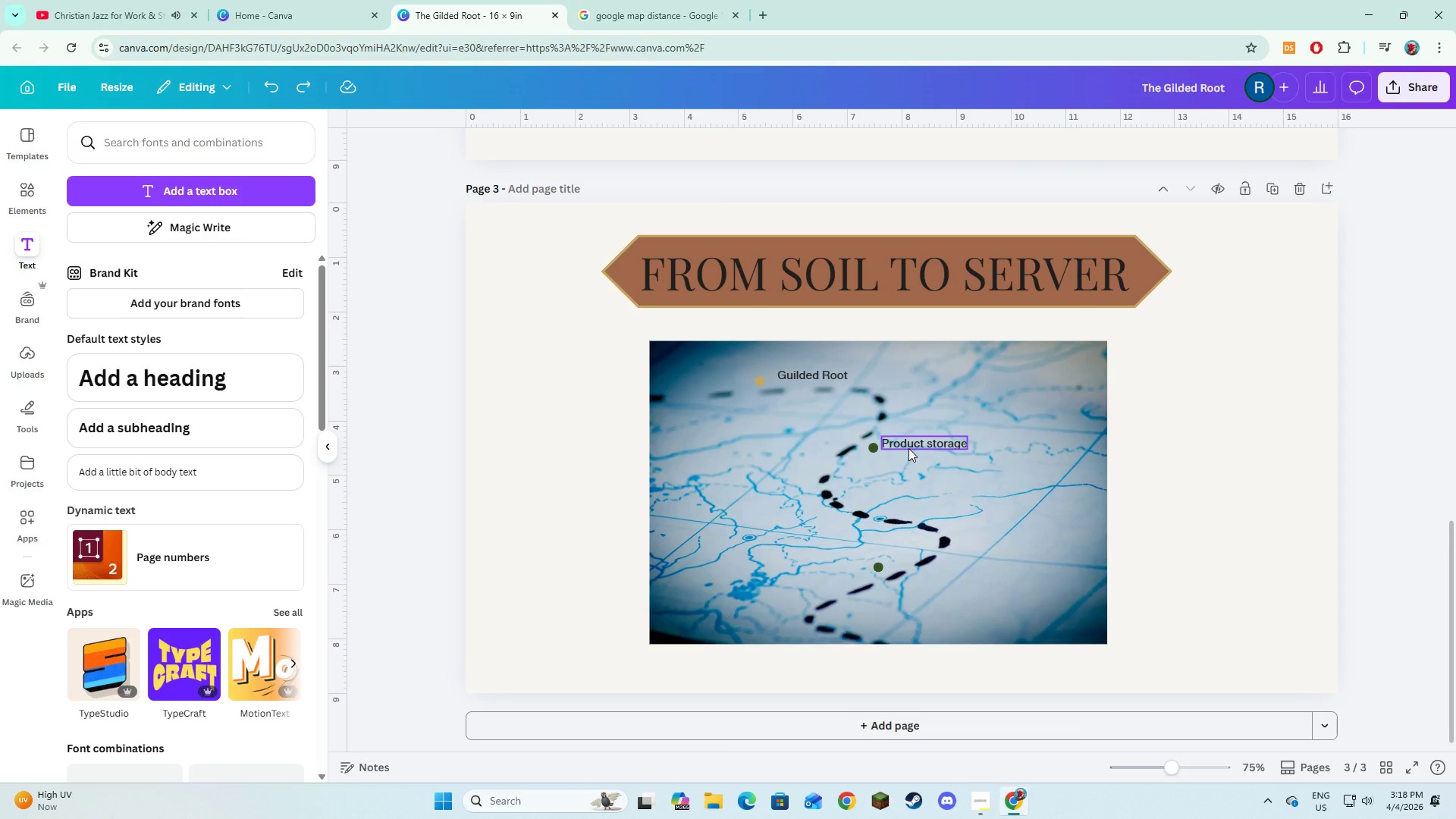 
left_click([911, 446])
 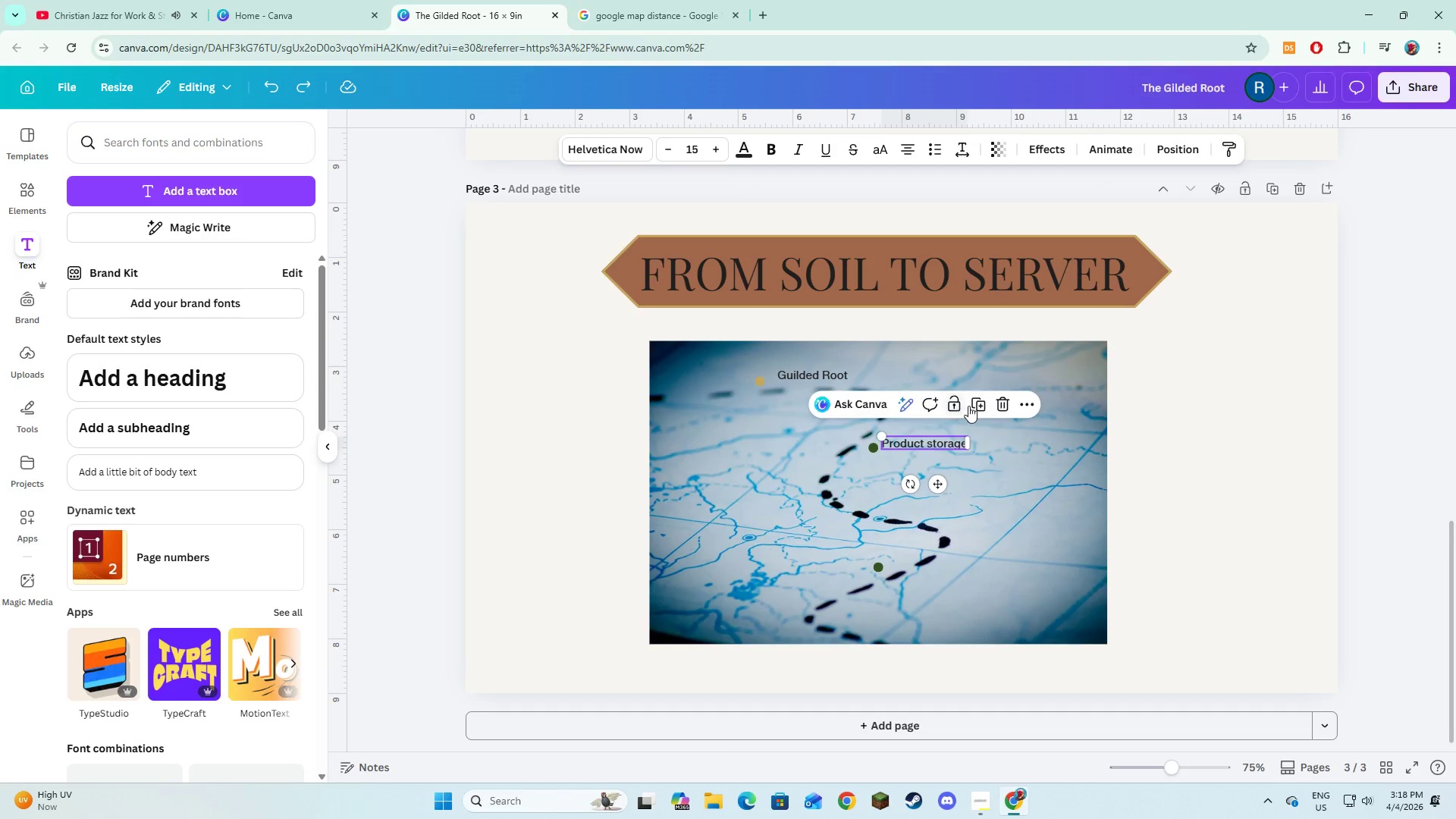 
left_click([975, 406])
 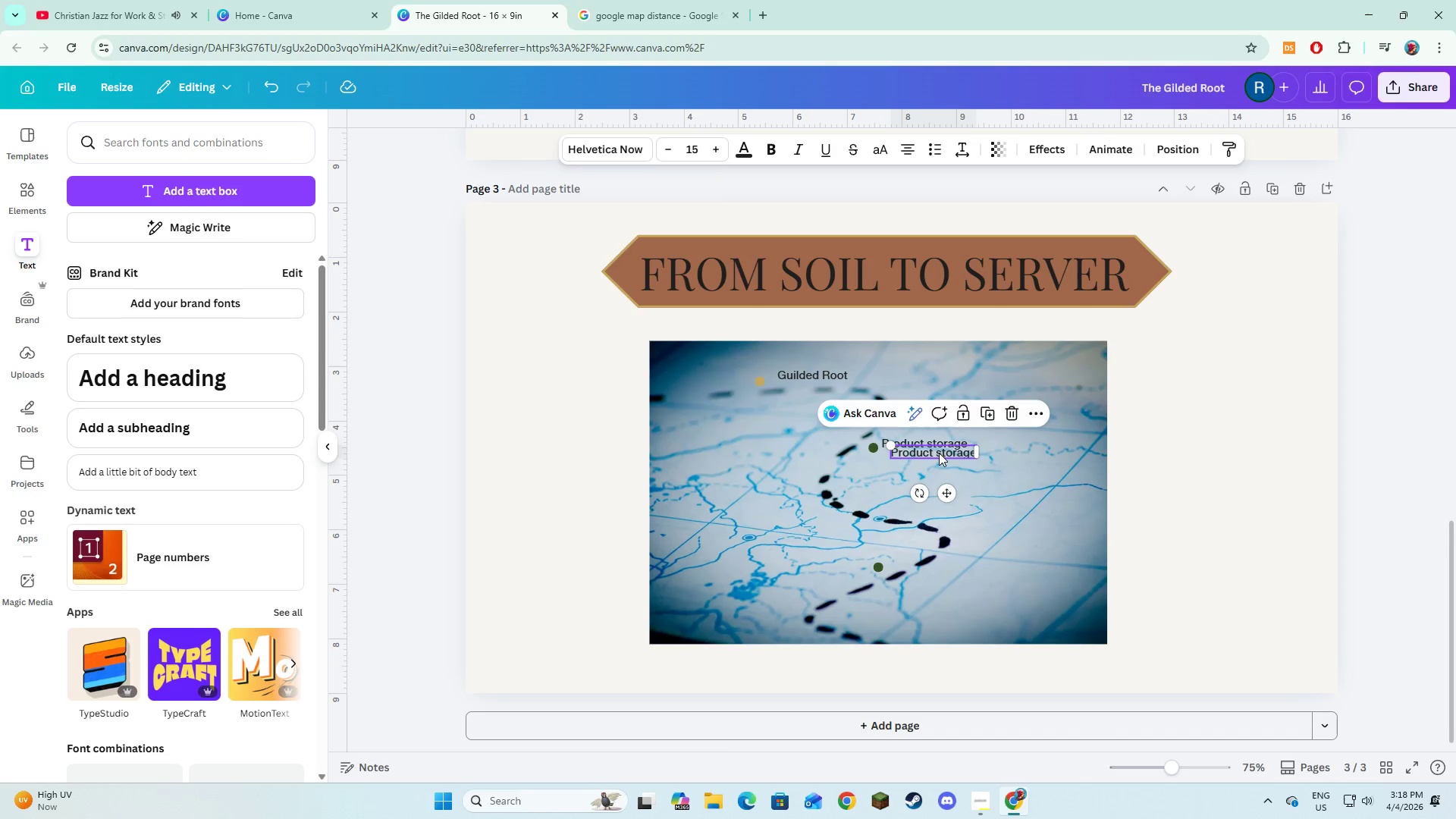 
left_click_drag(start_coordinate=[940, 449], to_coordinate=[833, 563])
 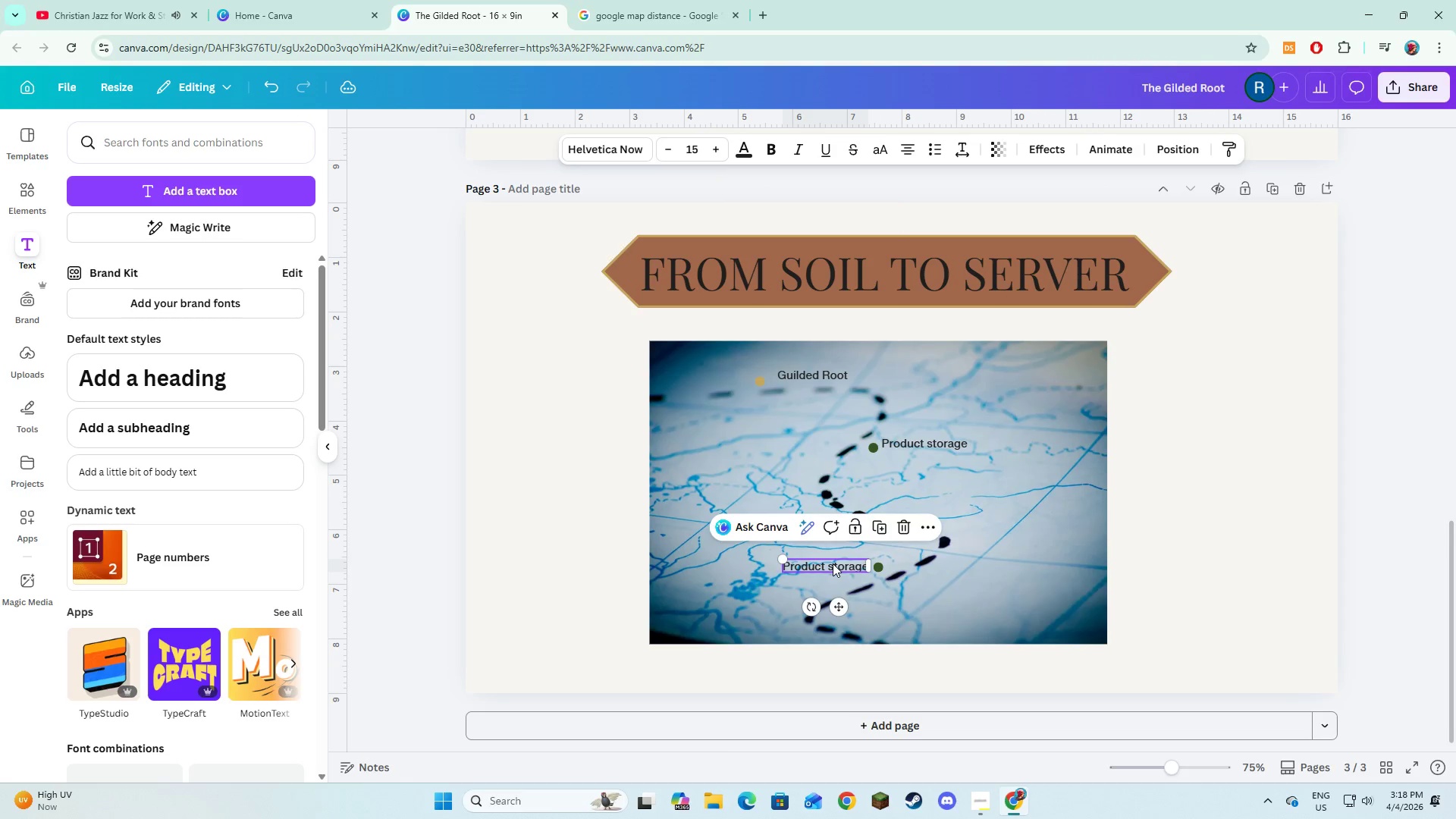 
left_click([833, 563])
 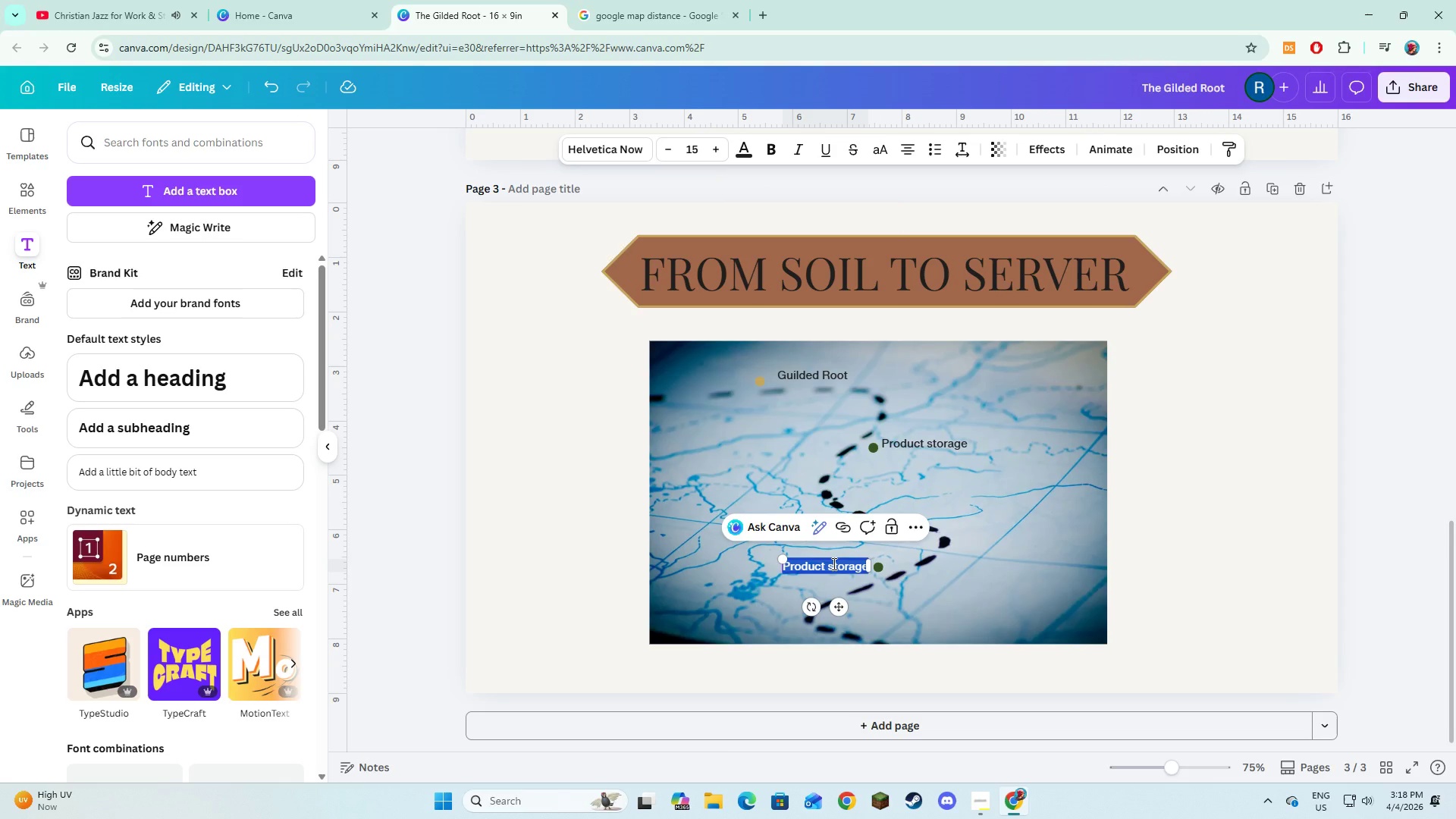 
type(Farm)
 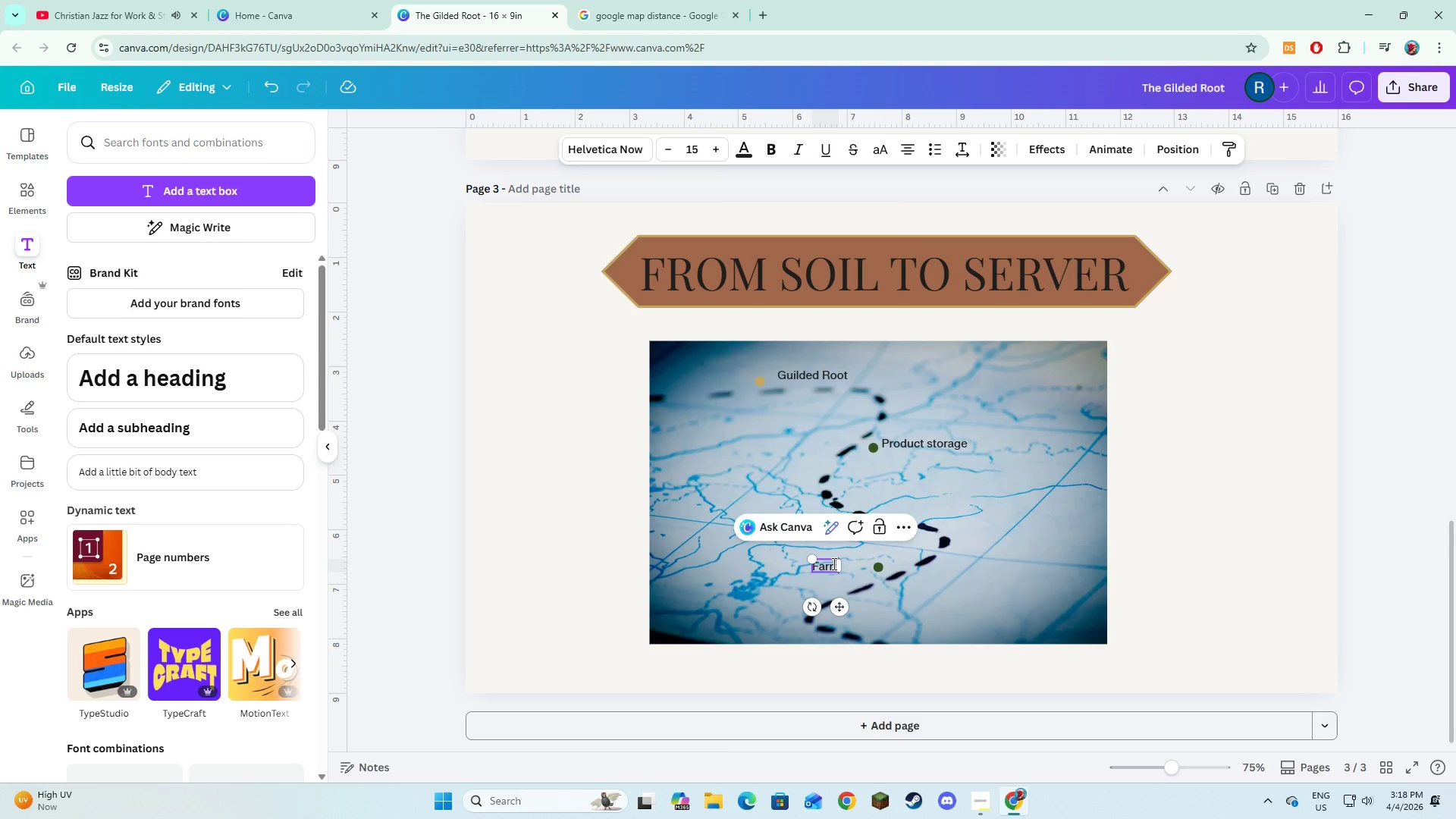 
key(Control+ControlLeft)
 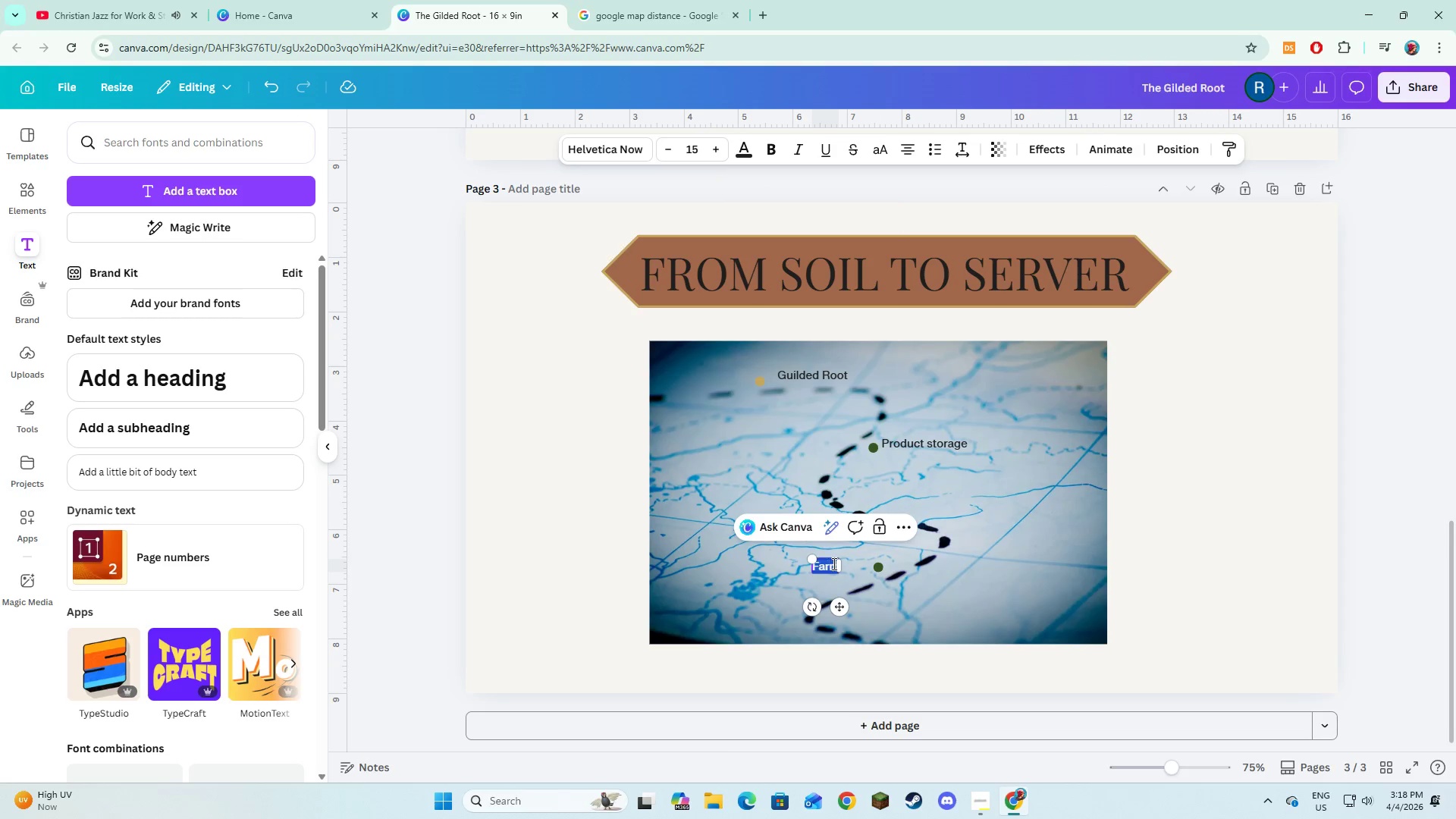 
key(Control+A)
 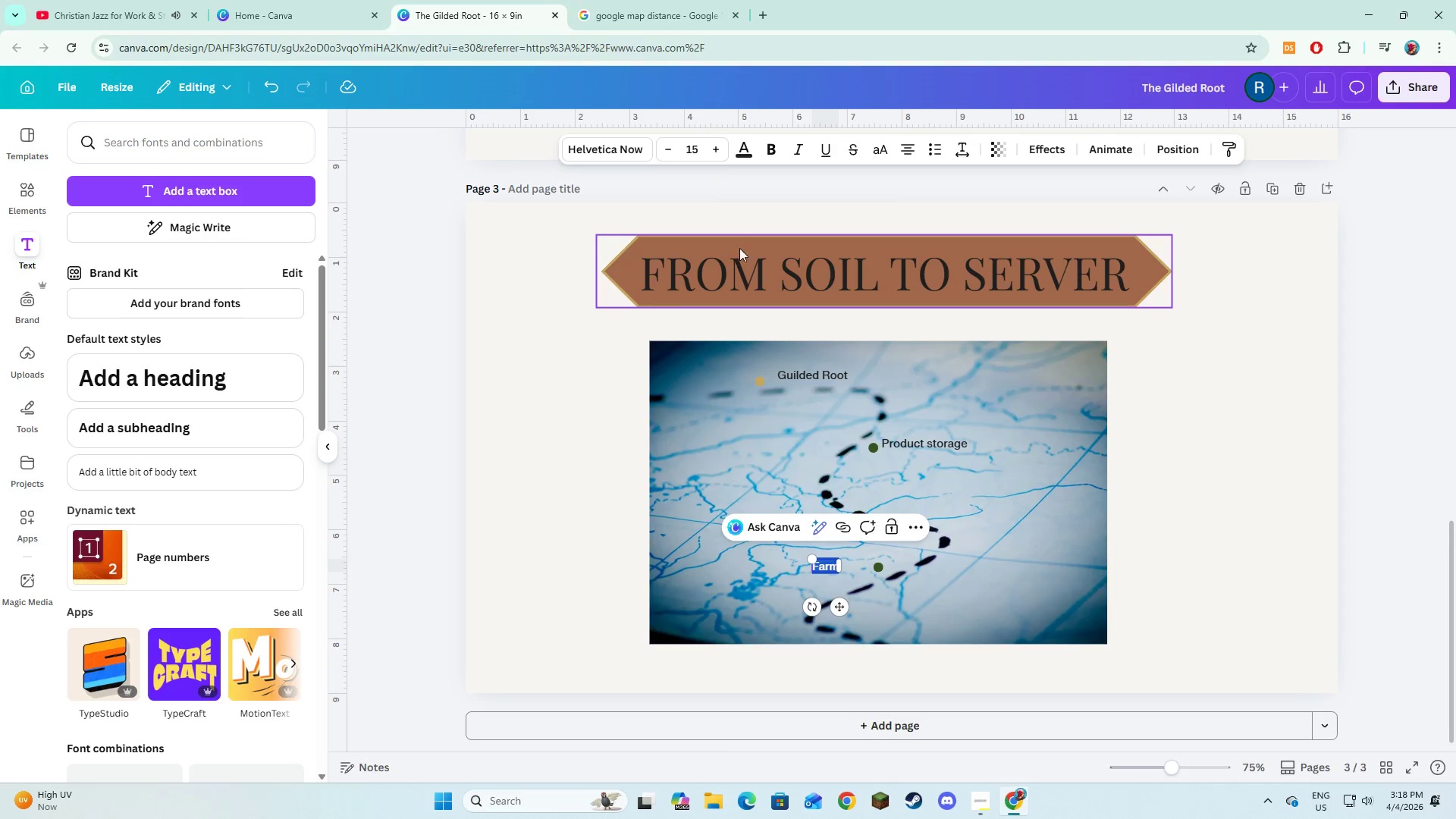 
left_click([1076, 574])
 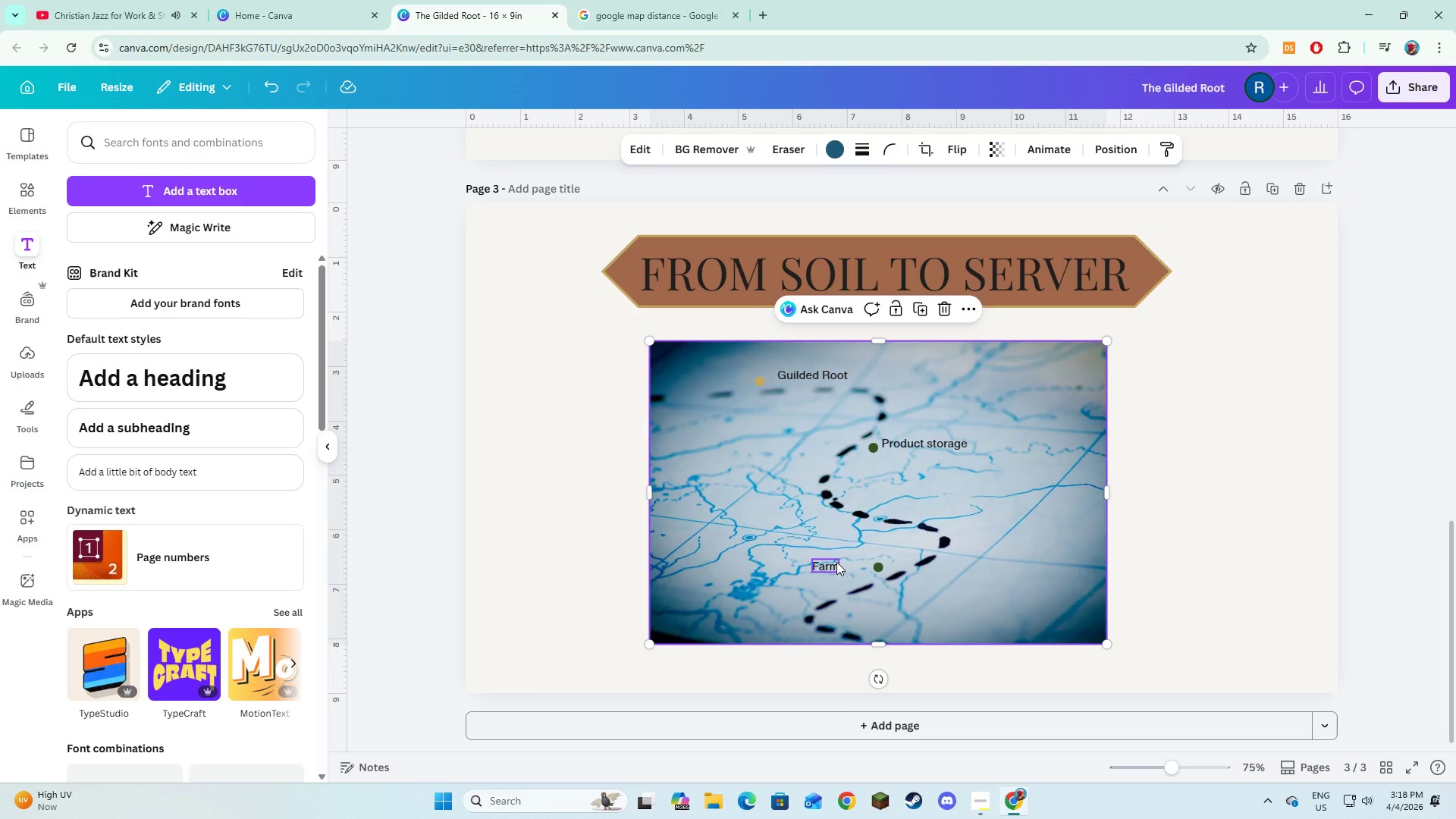 
left_click([833, 564])
 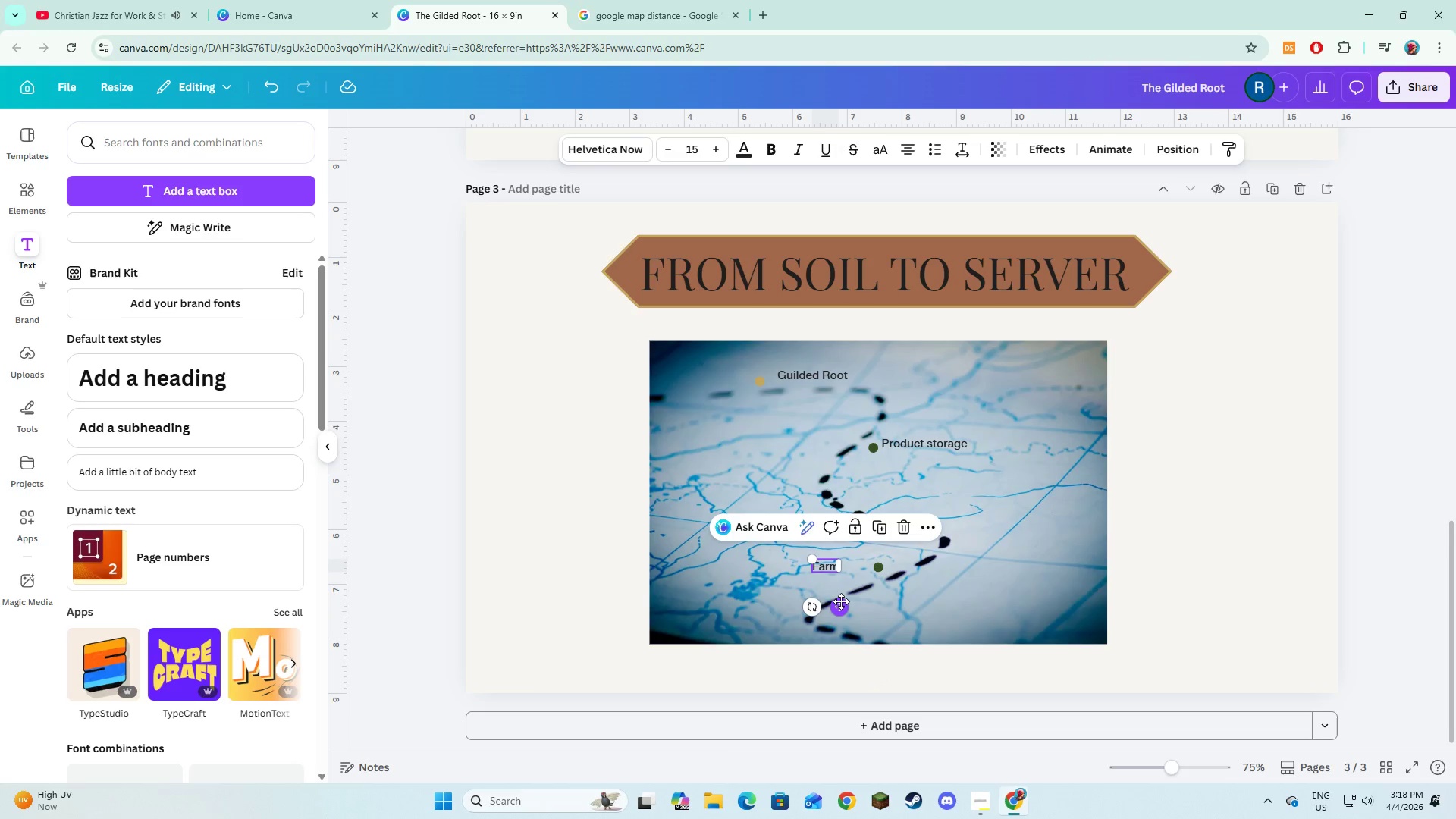 
left_click_drag(start_coordinate=[841, 601], to_coordinate=[865, 601])
 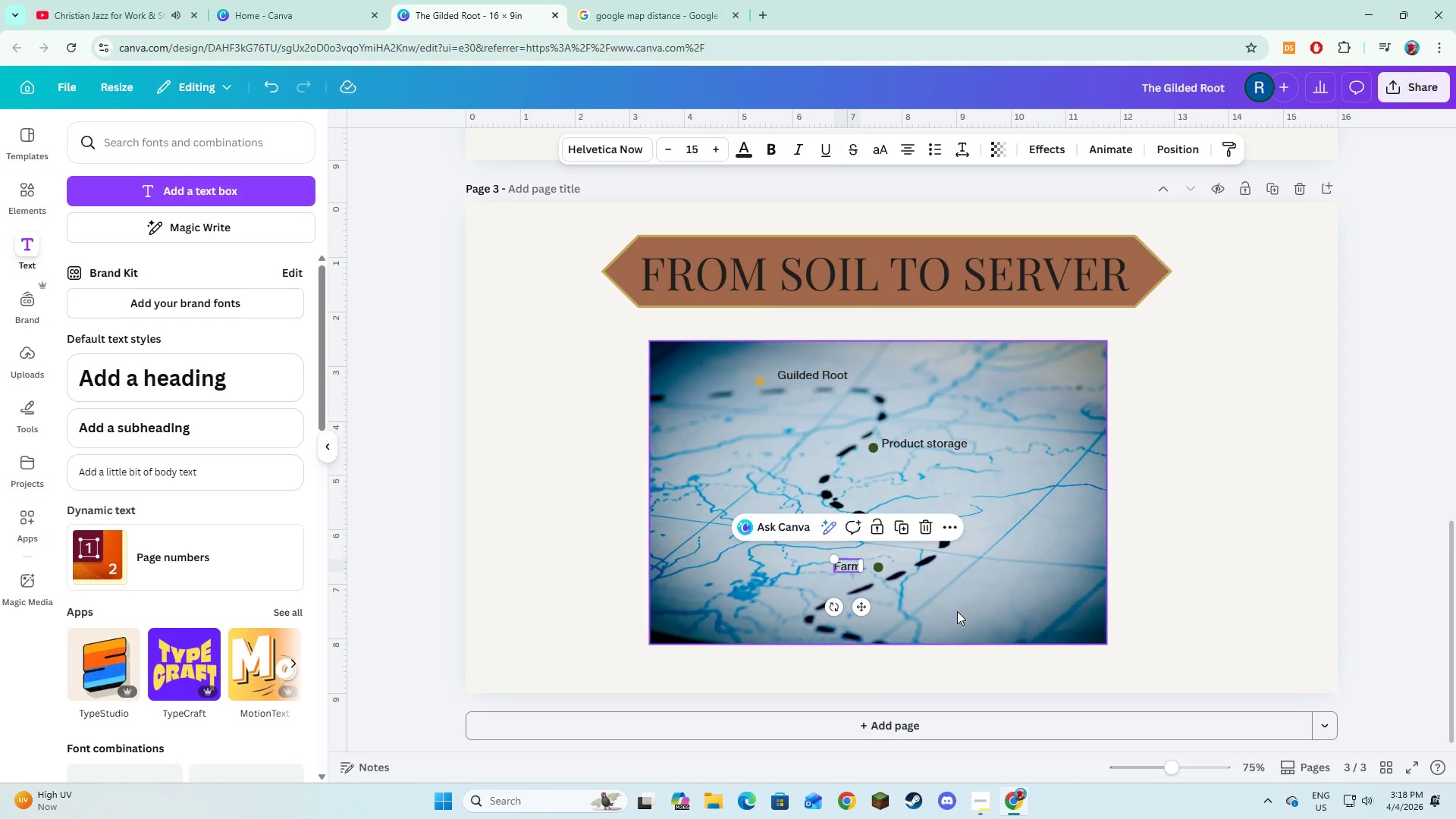 
left_click([957, 611])
 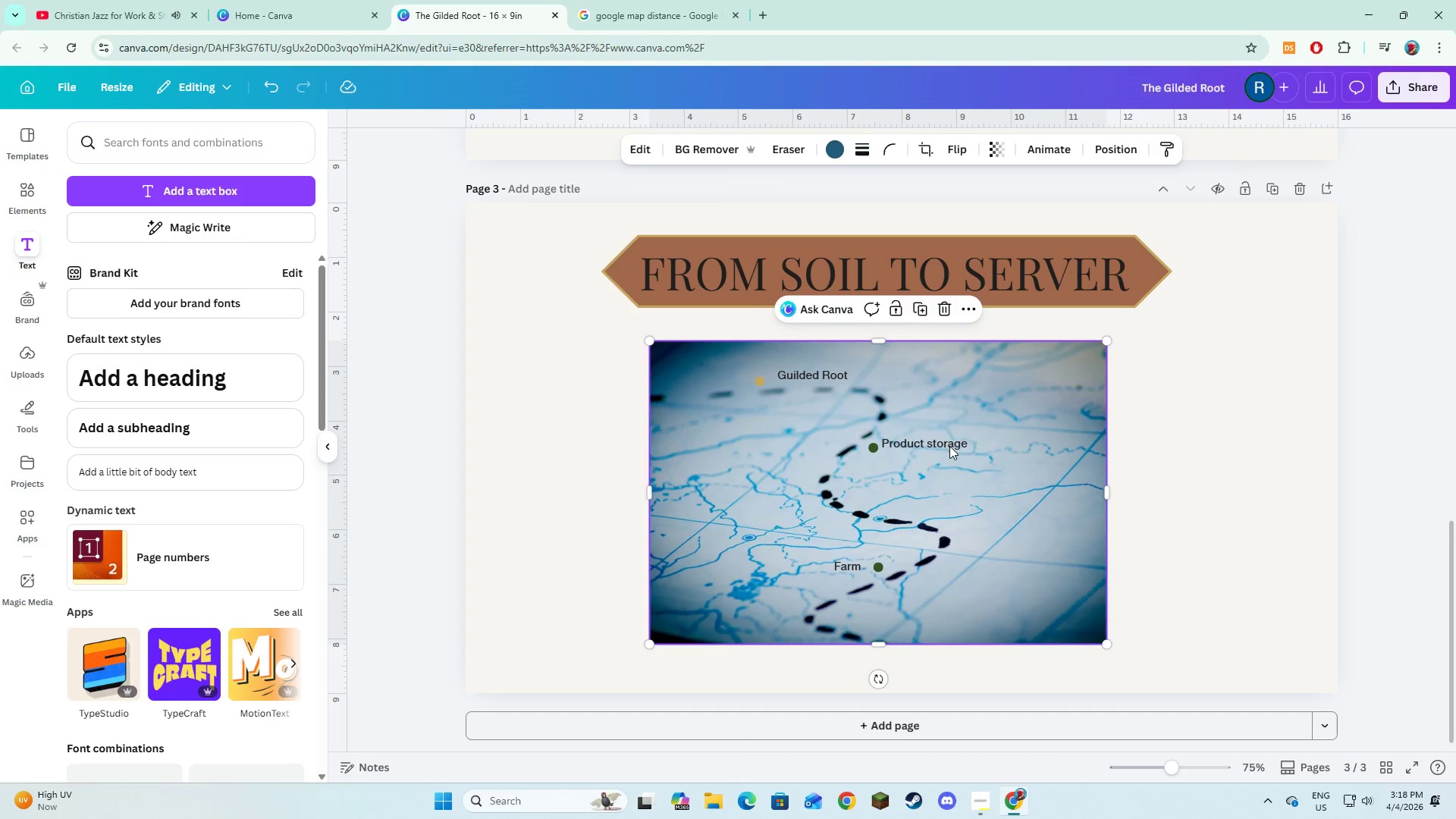 
left_click([949, 446])
 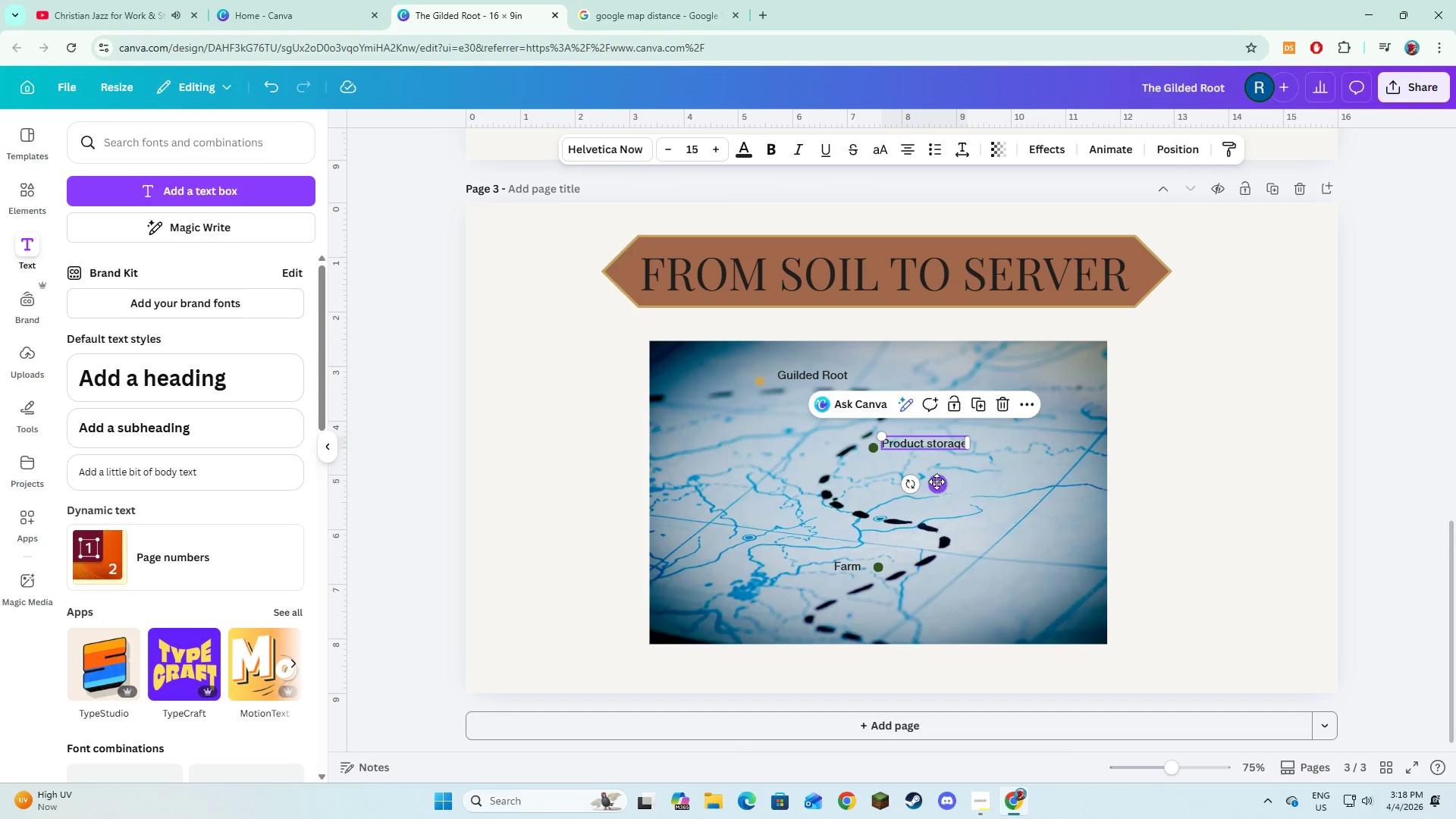 
left_click_drag(start_coordinate=[937, 482], to_coordinate=[948, 486])
 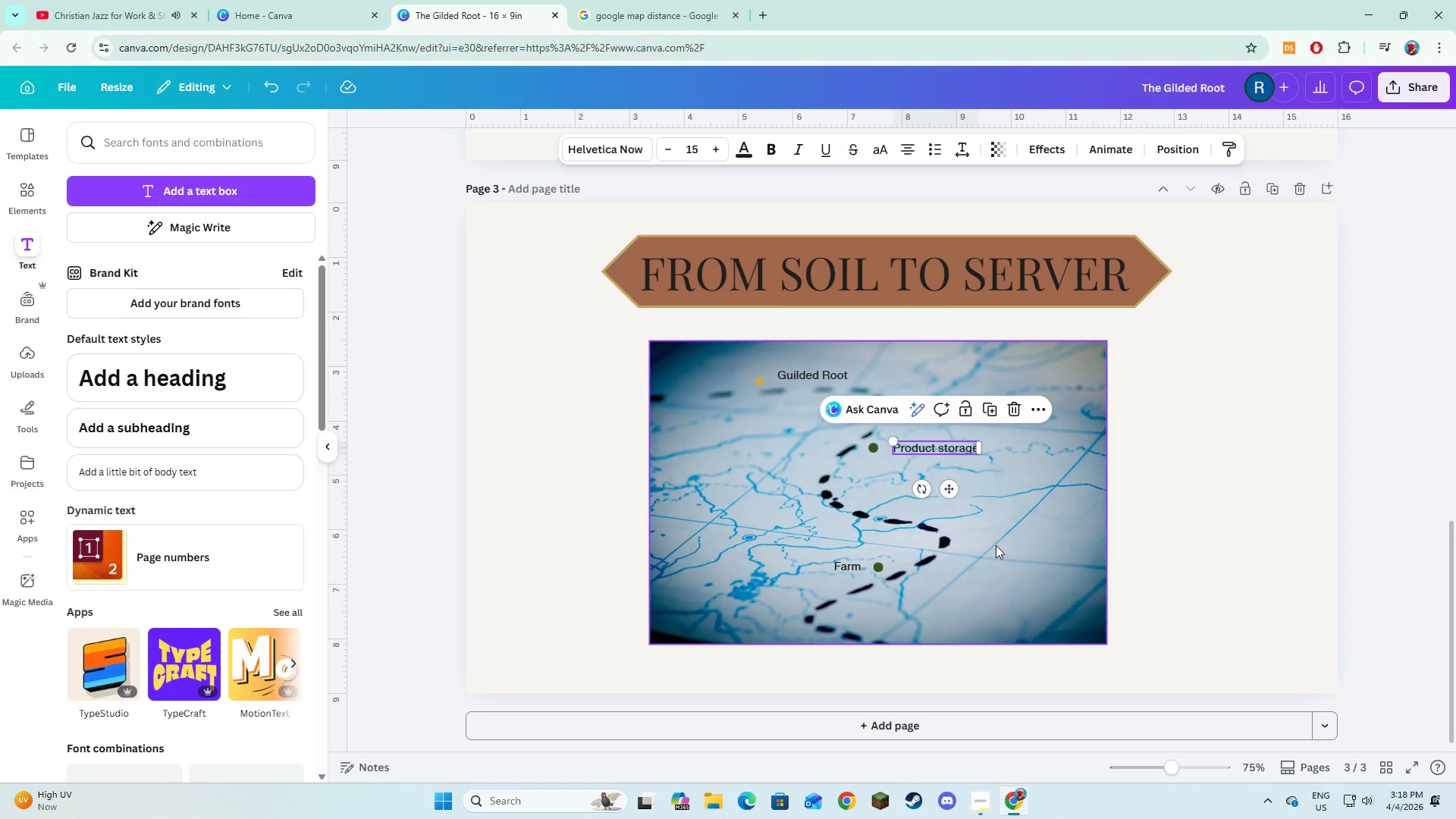 
left_click([996, 545])
 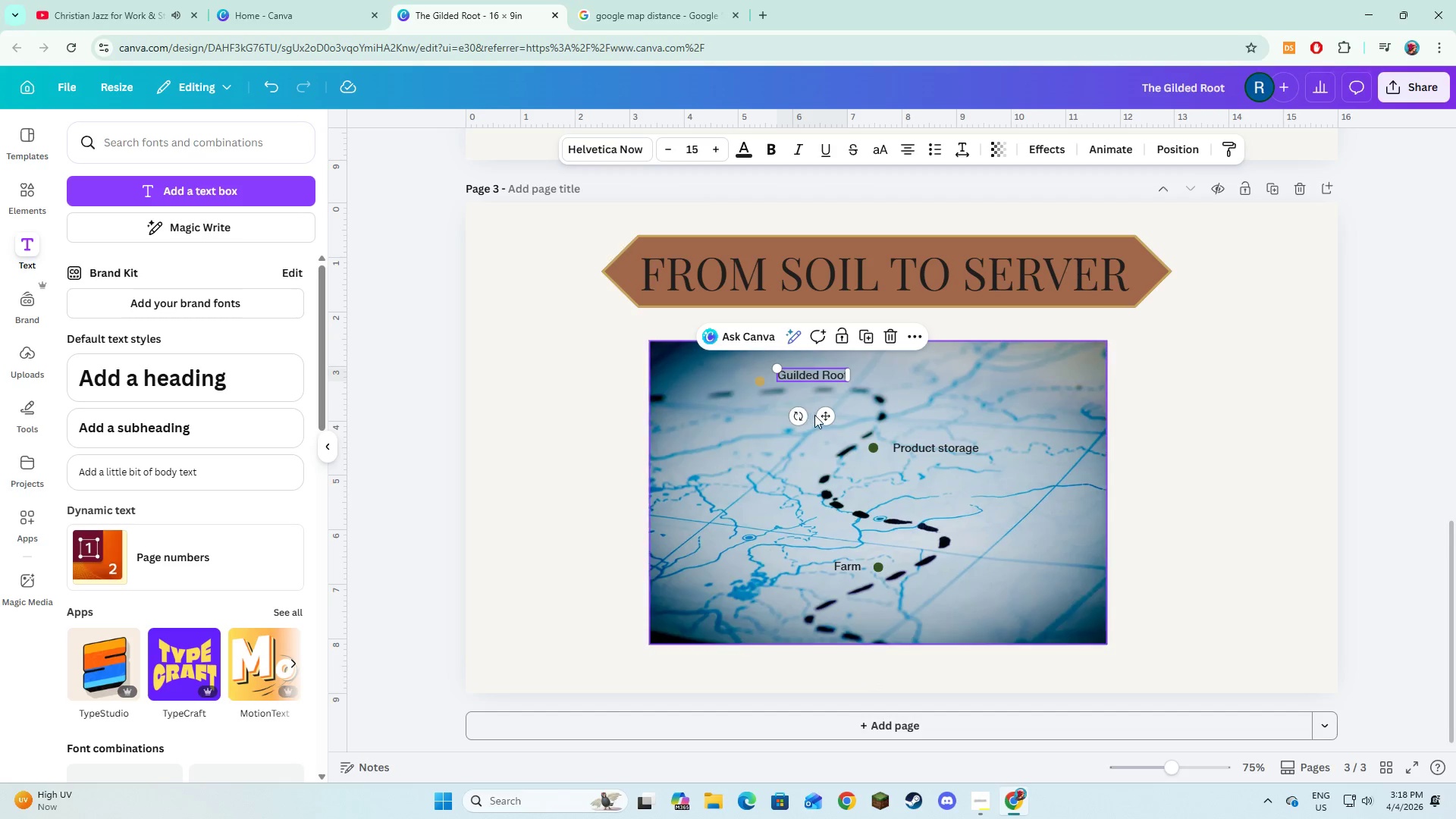 
left_click_drag(start_coordinate=[830, 422], to_coordinate=[826, 426])
 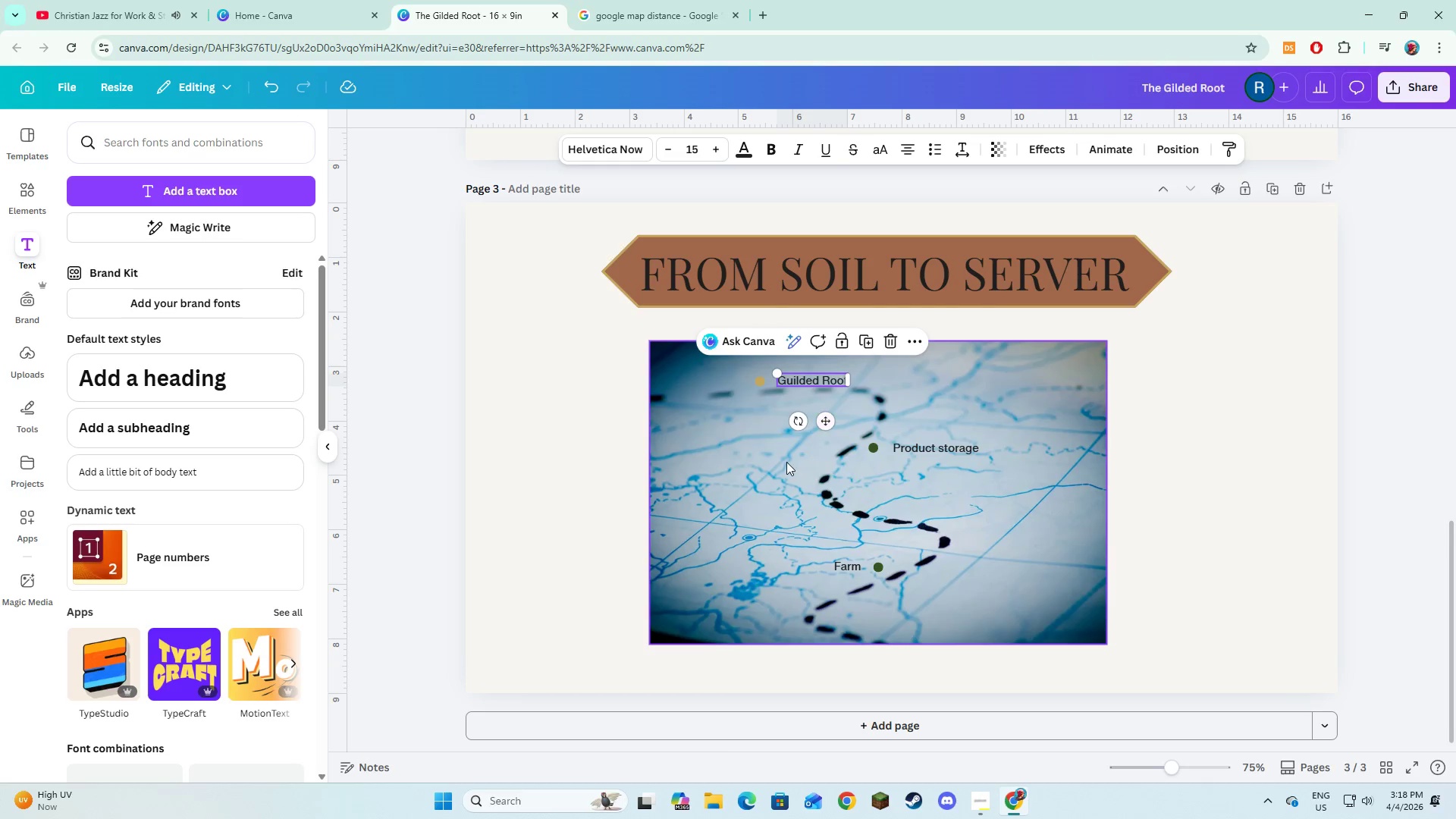 
left_click([786, 462])
 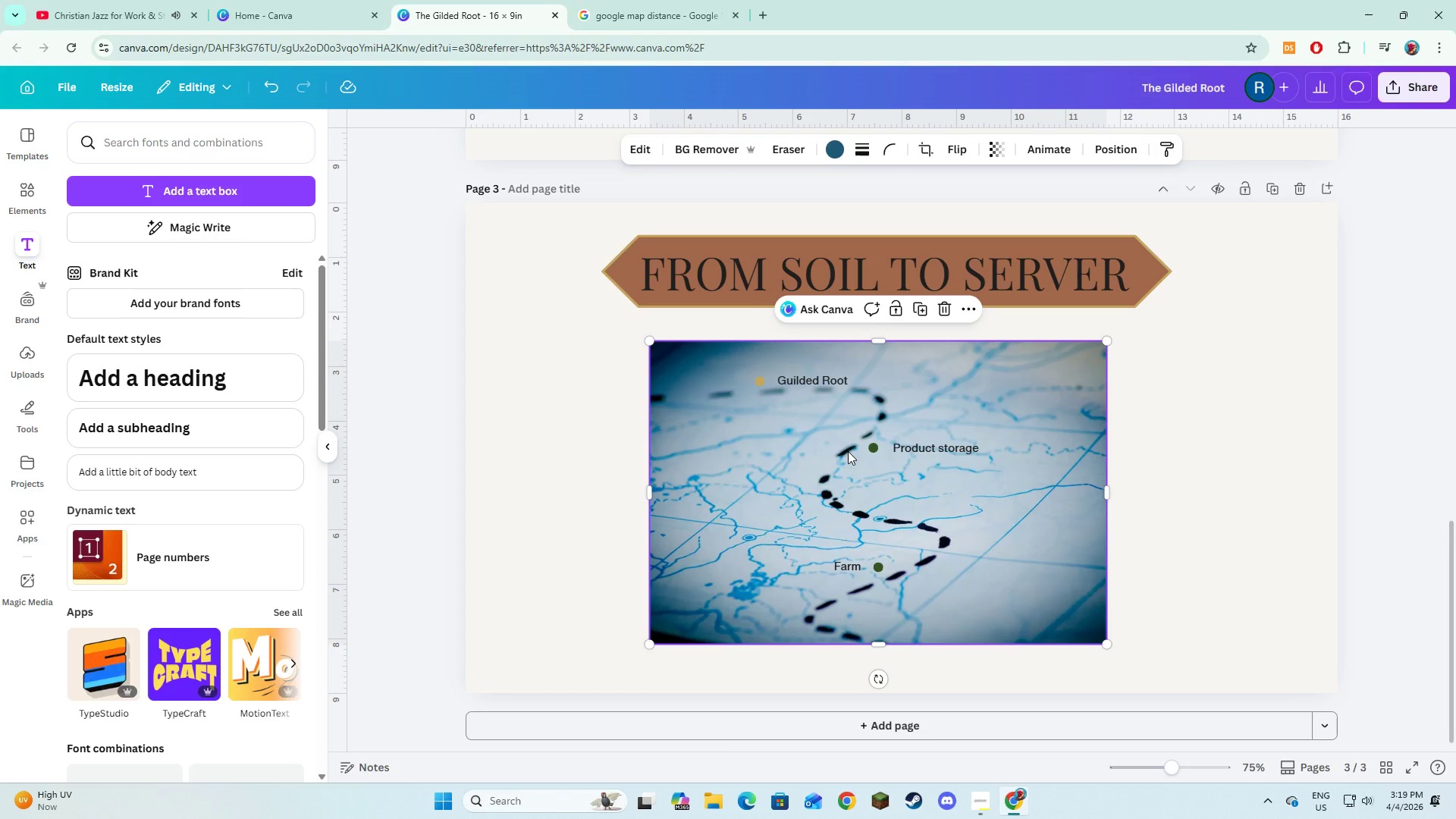 
wait(5.8)
 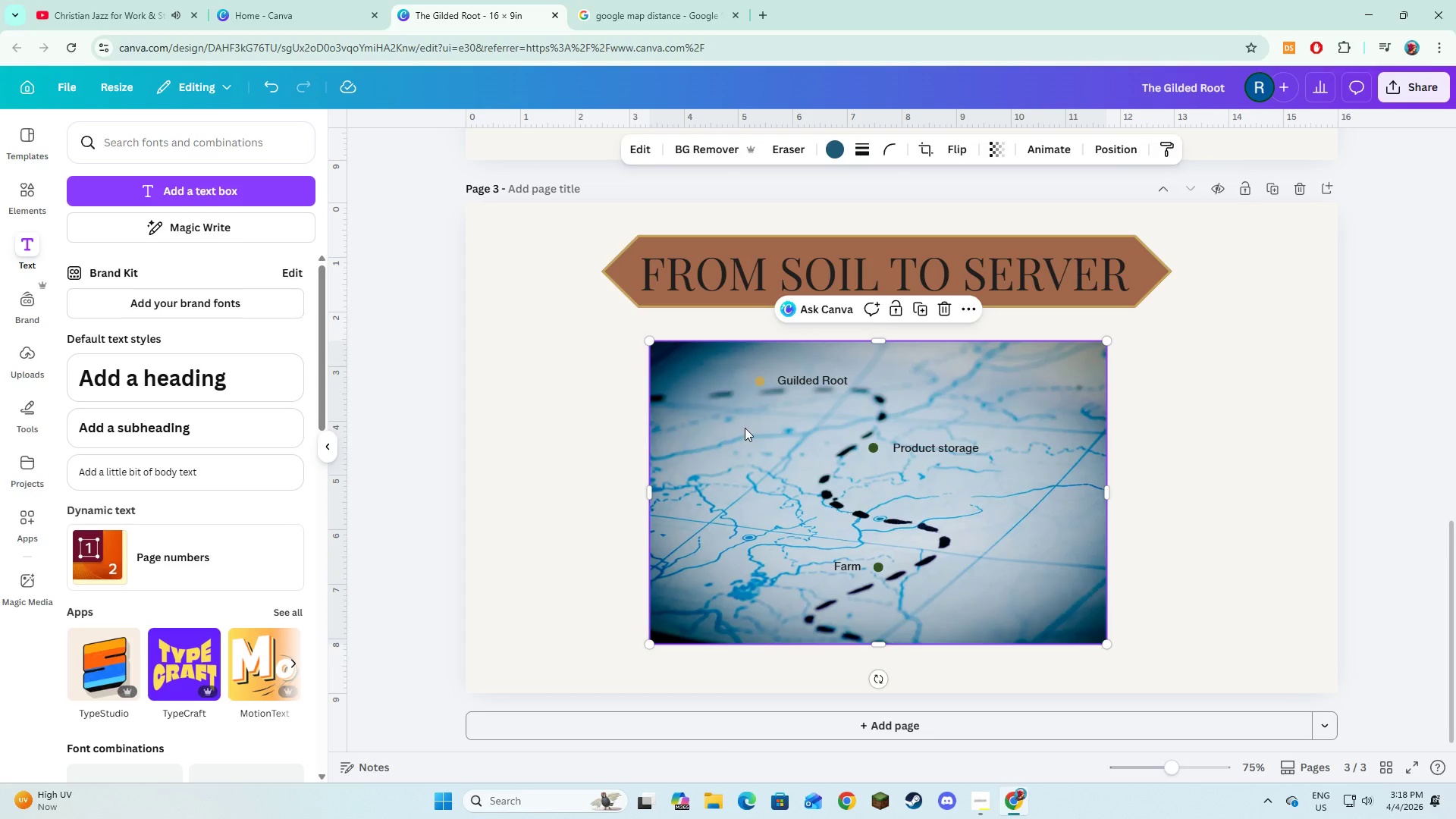 
hold_key(key=ShiftLeft, duration=0.33)
 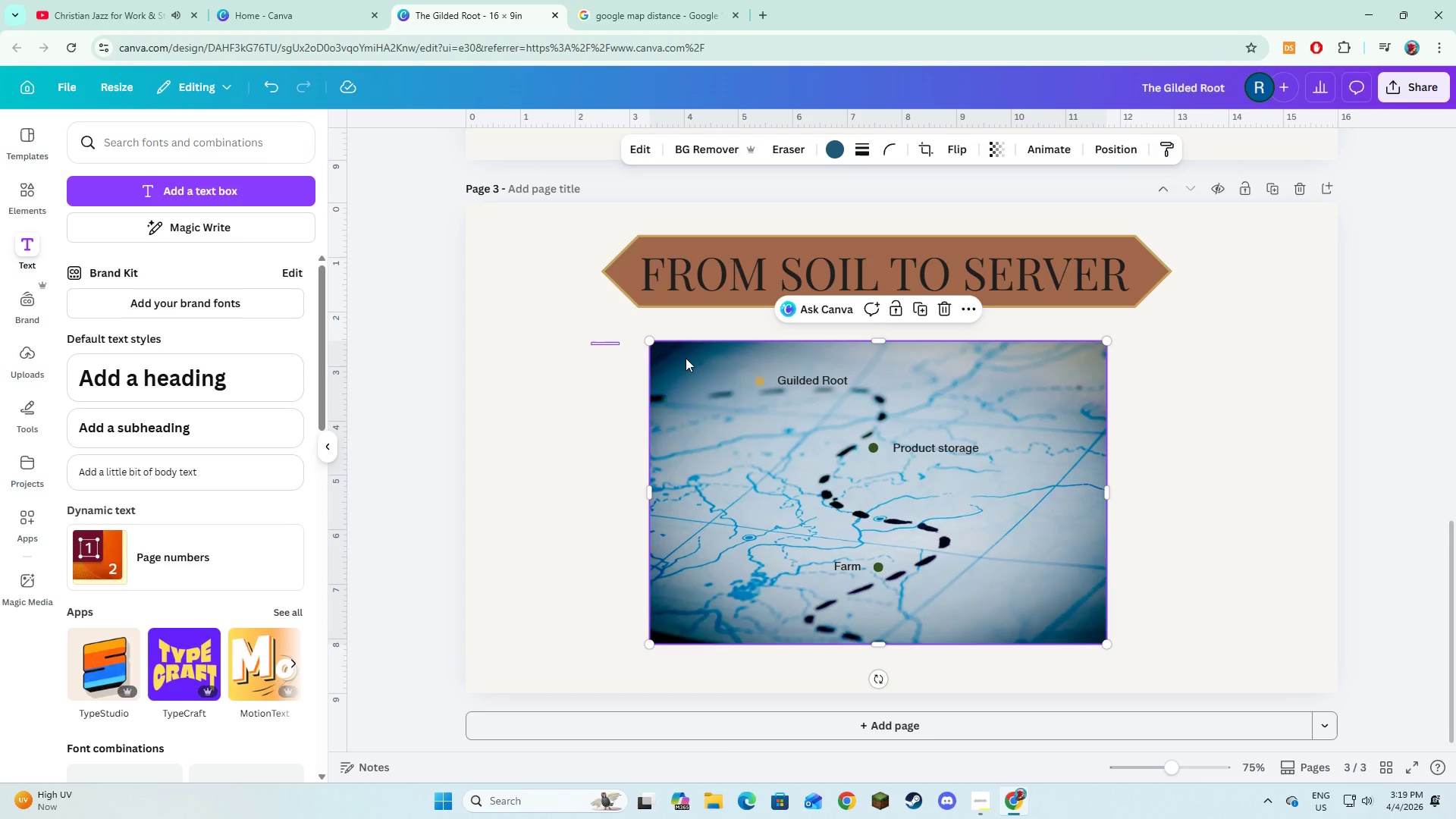 
left_click_drag(start_coordinate=[591, 342], to_coordinate=[1166, 639])
 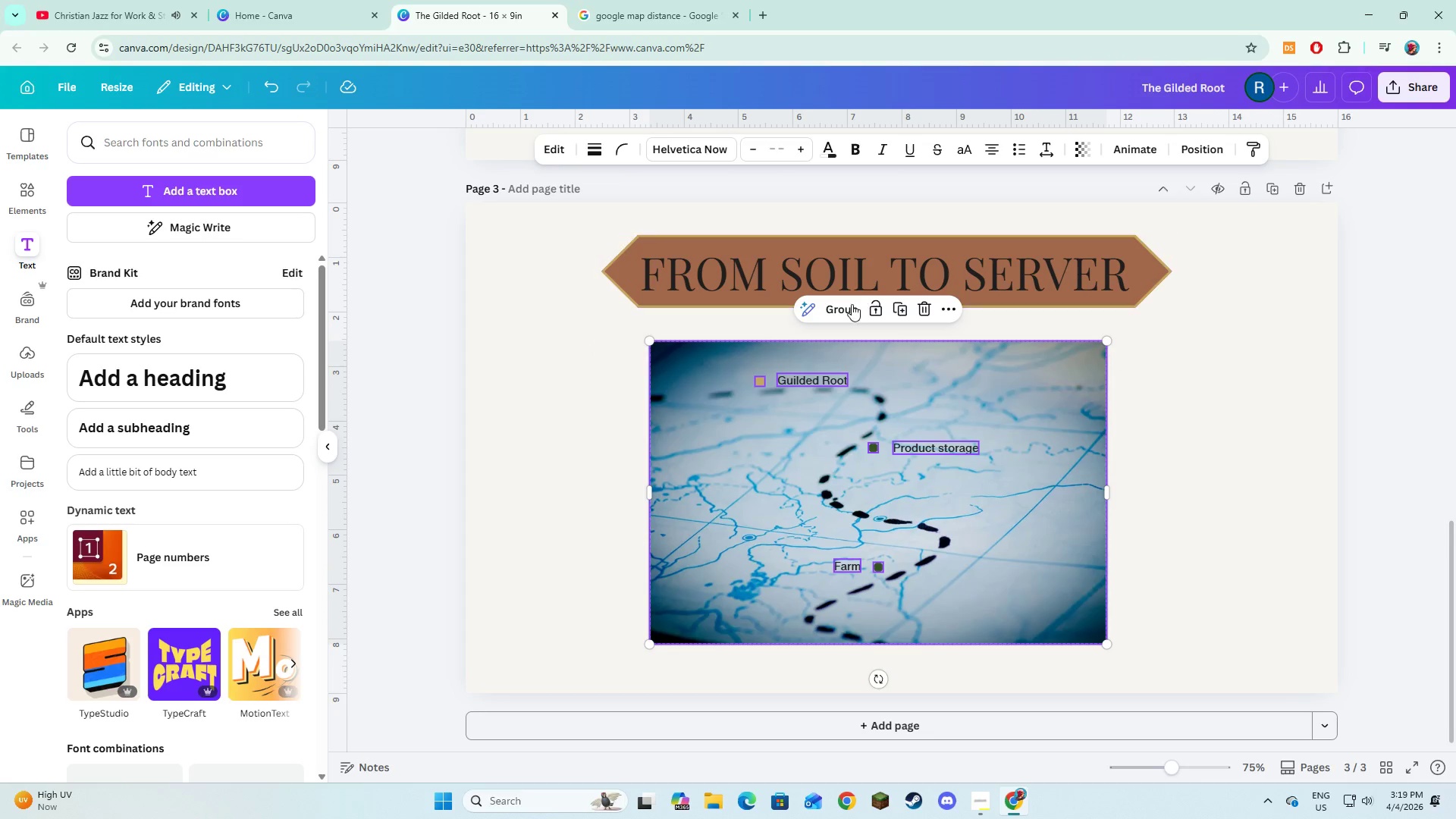 
left_click([848, 311])
 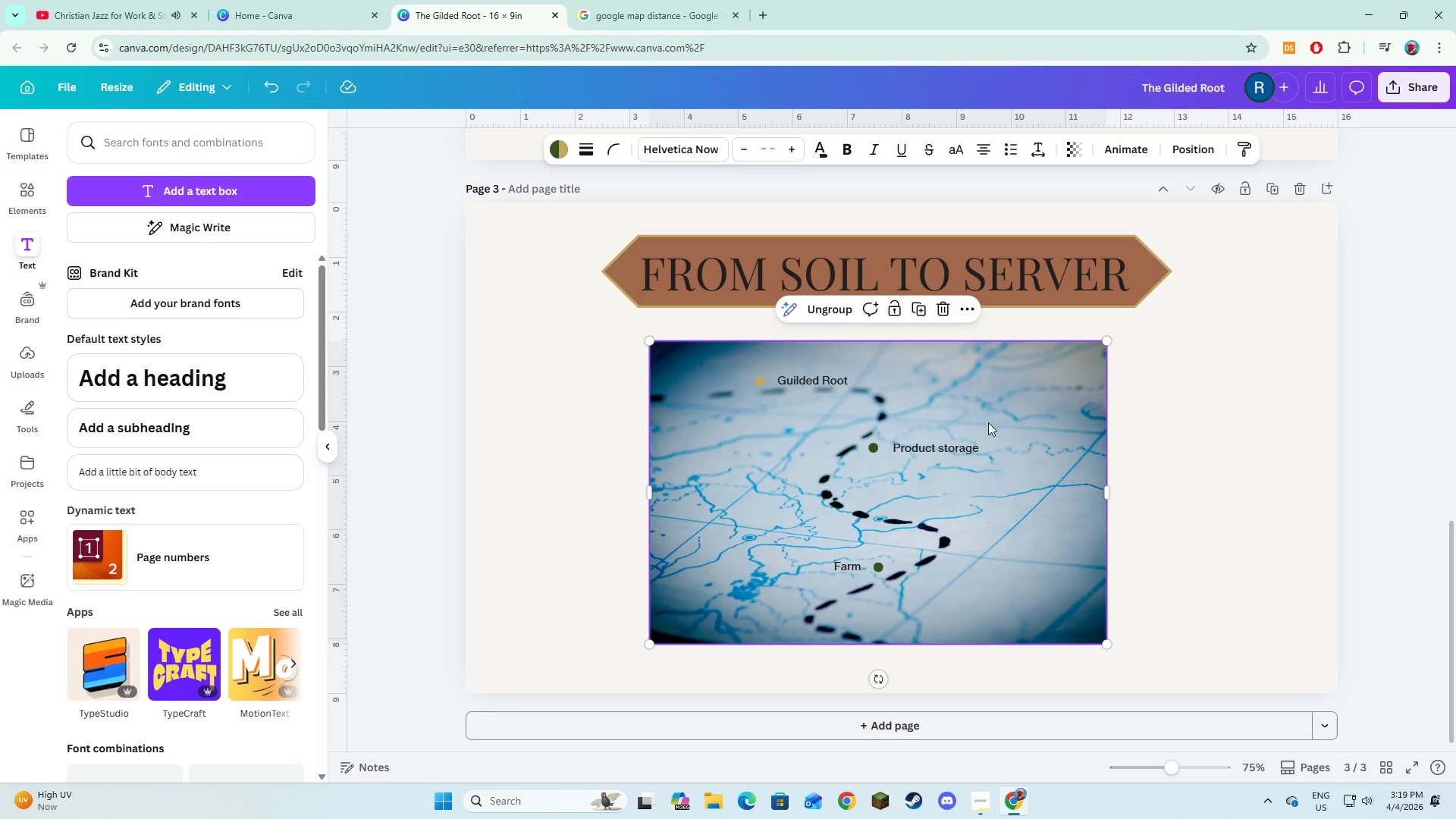 
left_click_drag(start_coordinate=[988, 422], to_coordinate=[1151, 425])
 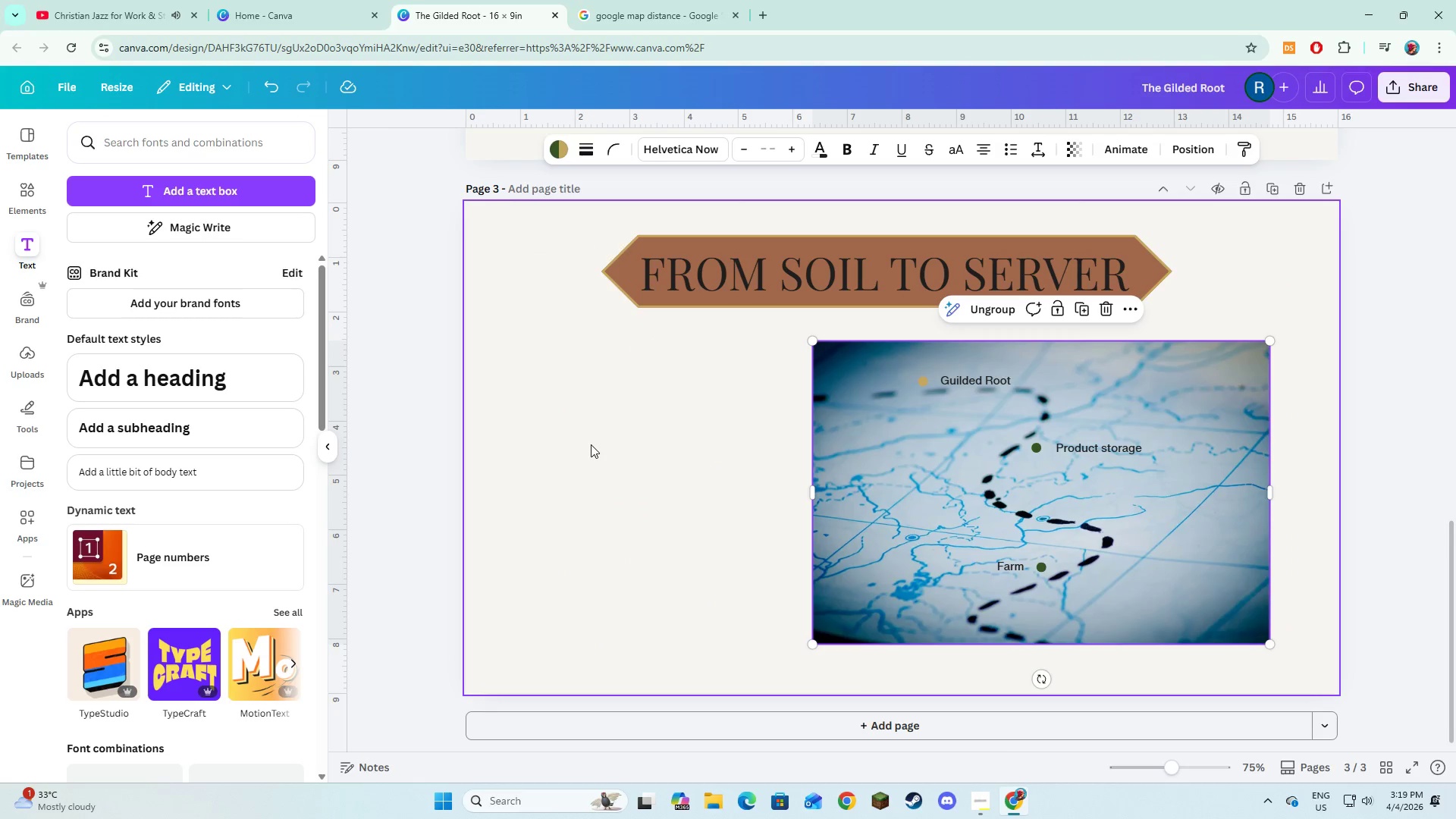 
left_click([591, 444])
 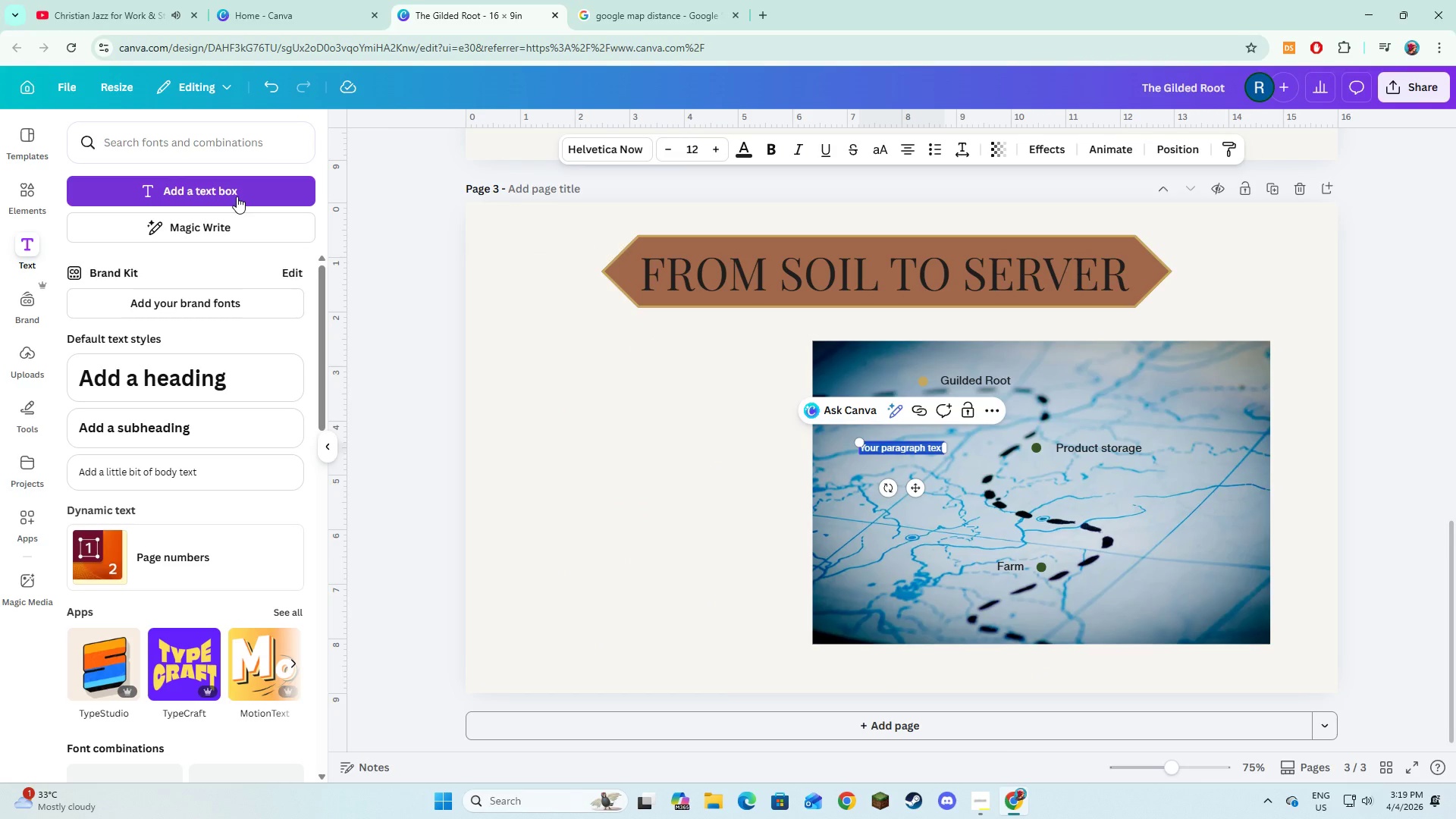 
type(Guilded )
key(Backspace)
key(Backspace)
key(Backspace)
key(Backspace)
key(Backspace)
key(Backspace)
key(Backspace)
key(Backspace)
key(Backspace)
type(Average Distance: 85 j)
key(Backspace)
type(km)
 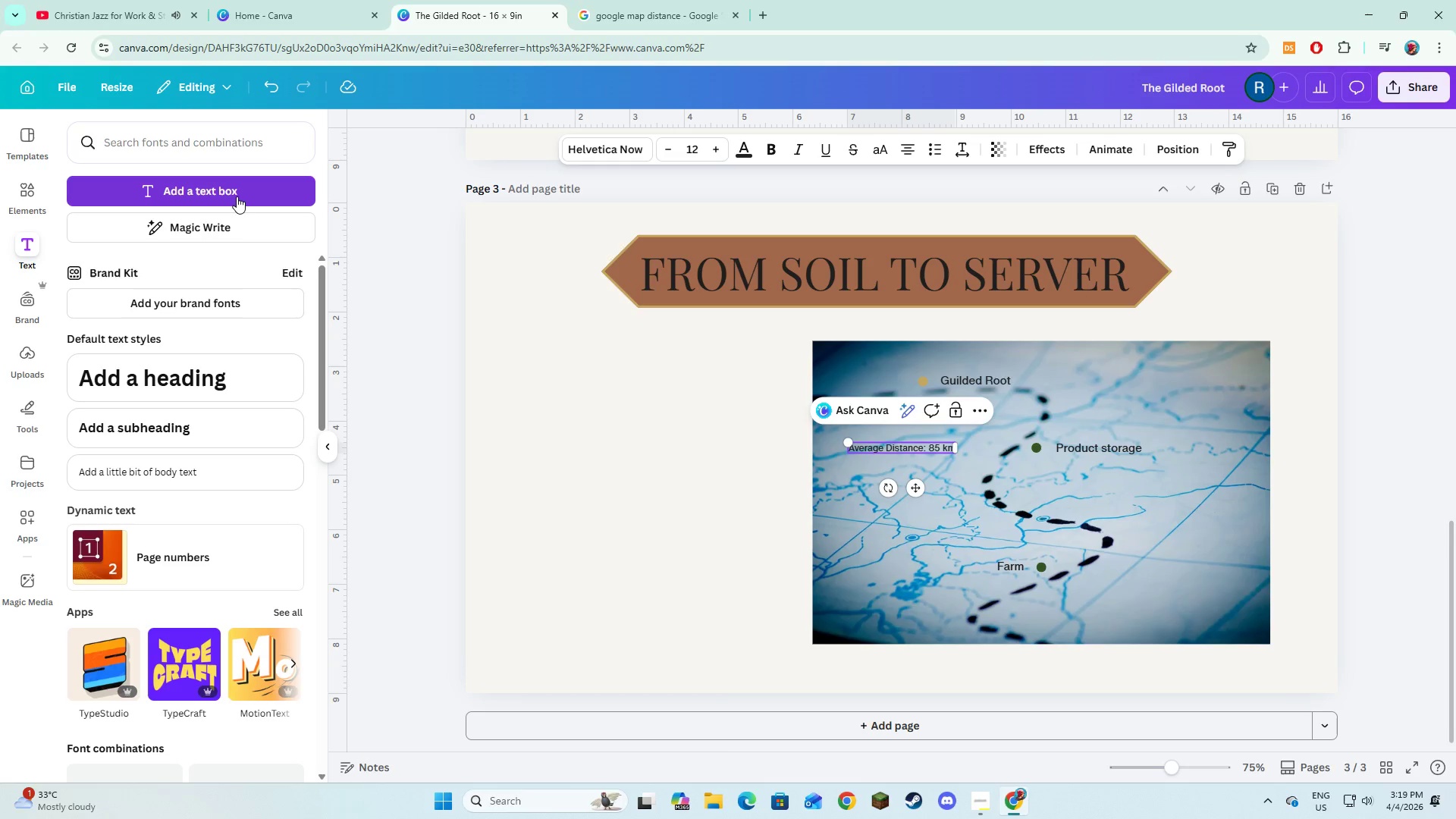 
key(Enter)
 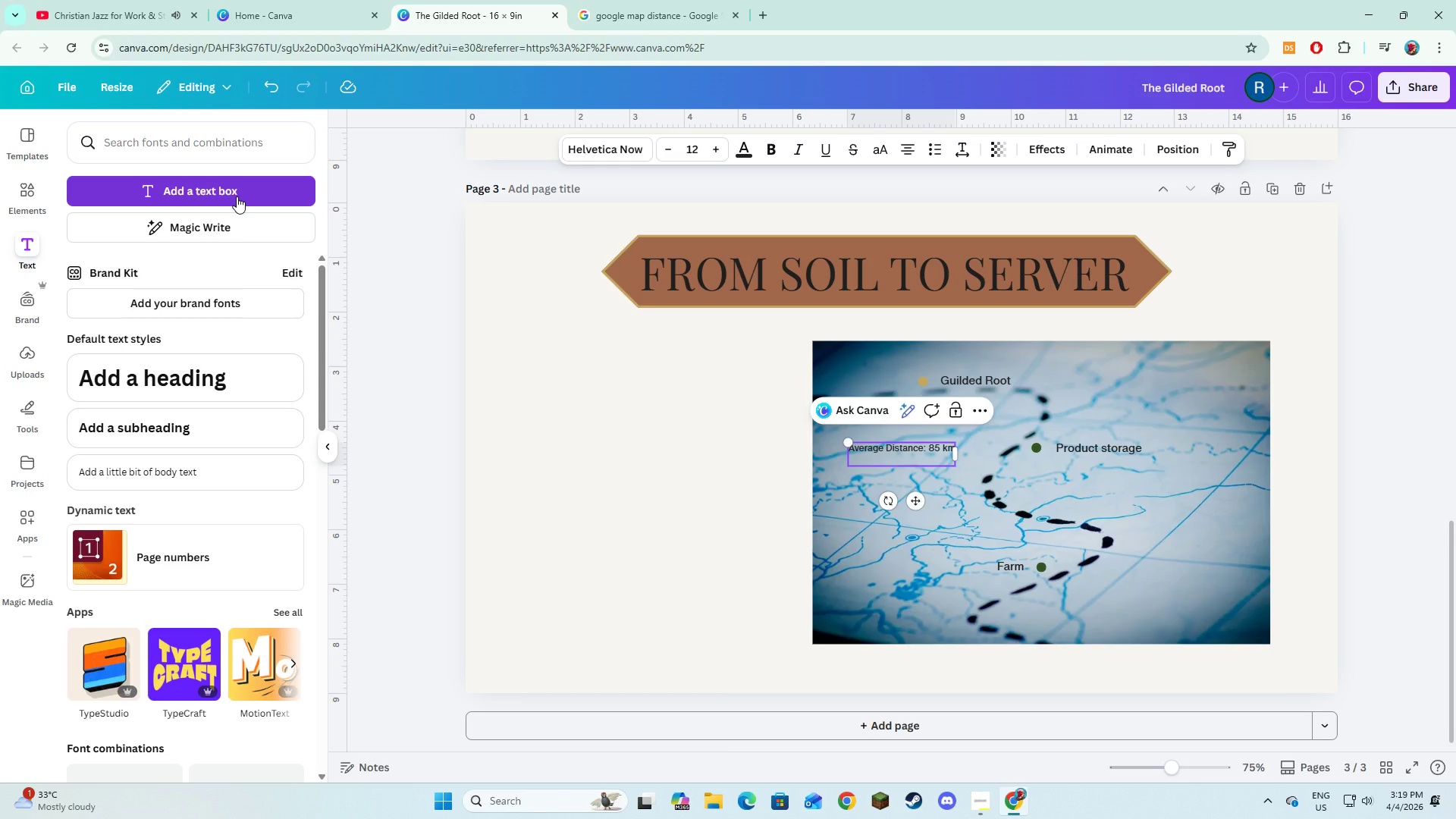 
type(Local Soo)
key(Backspace)
type(urcing Rate: 87%)
 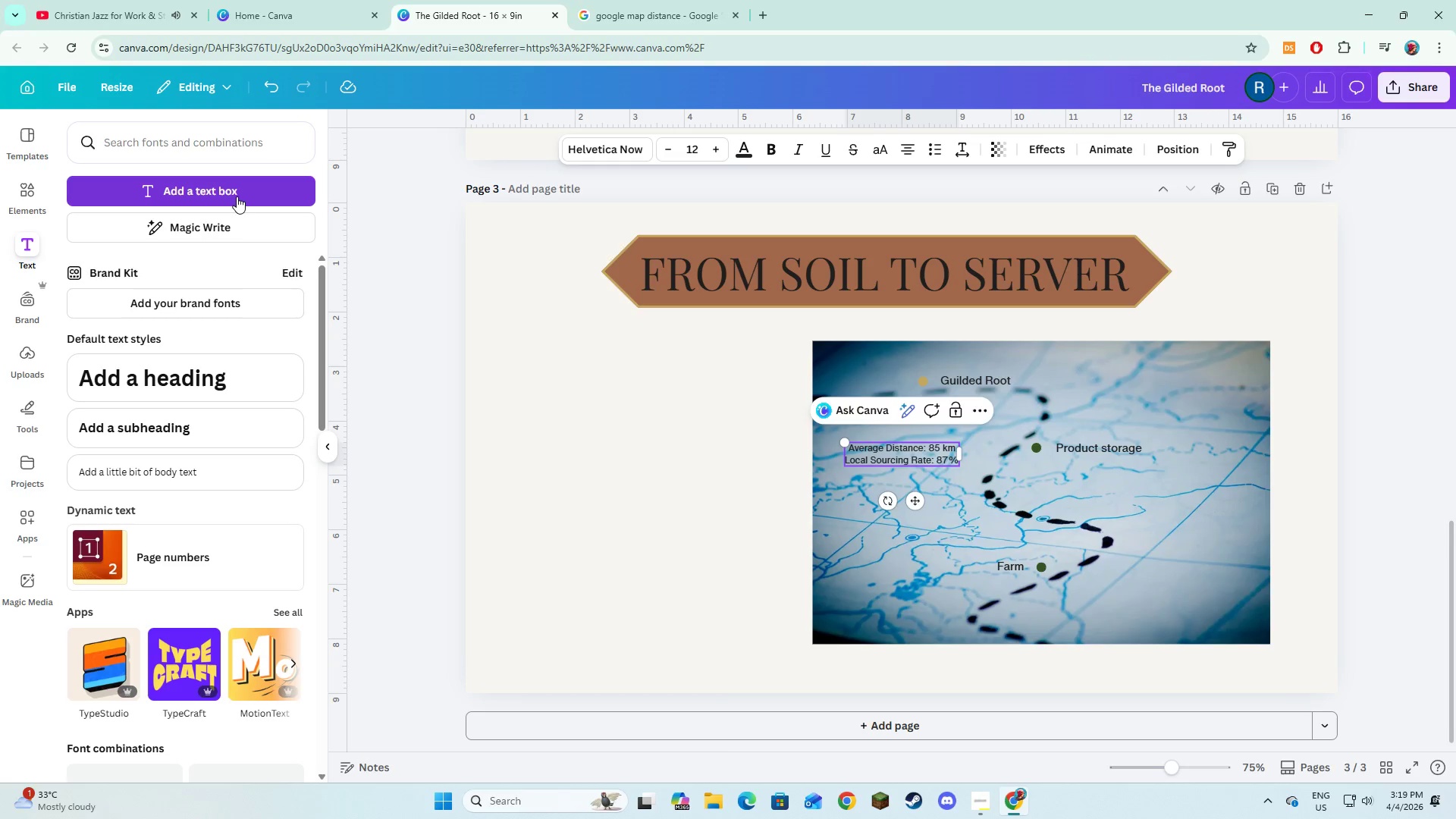 
key(Control+A)
 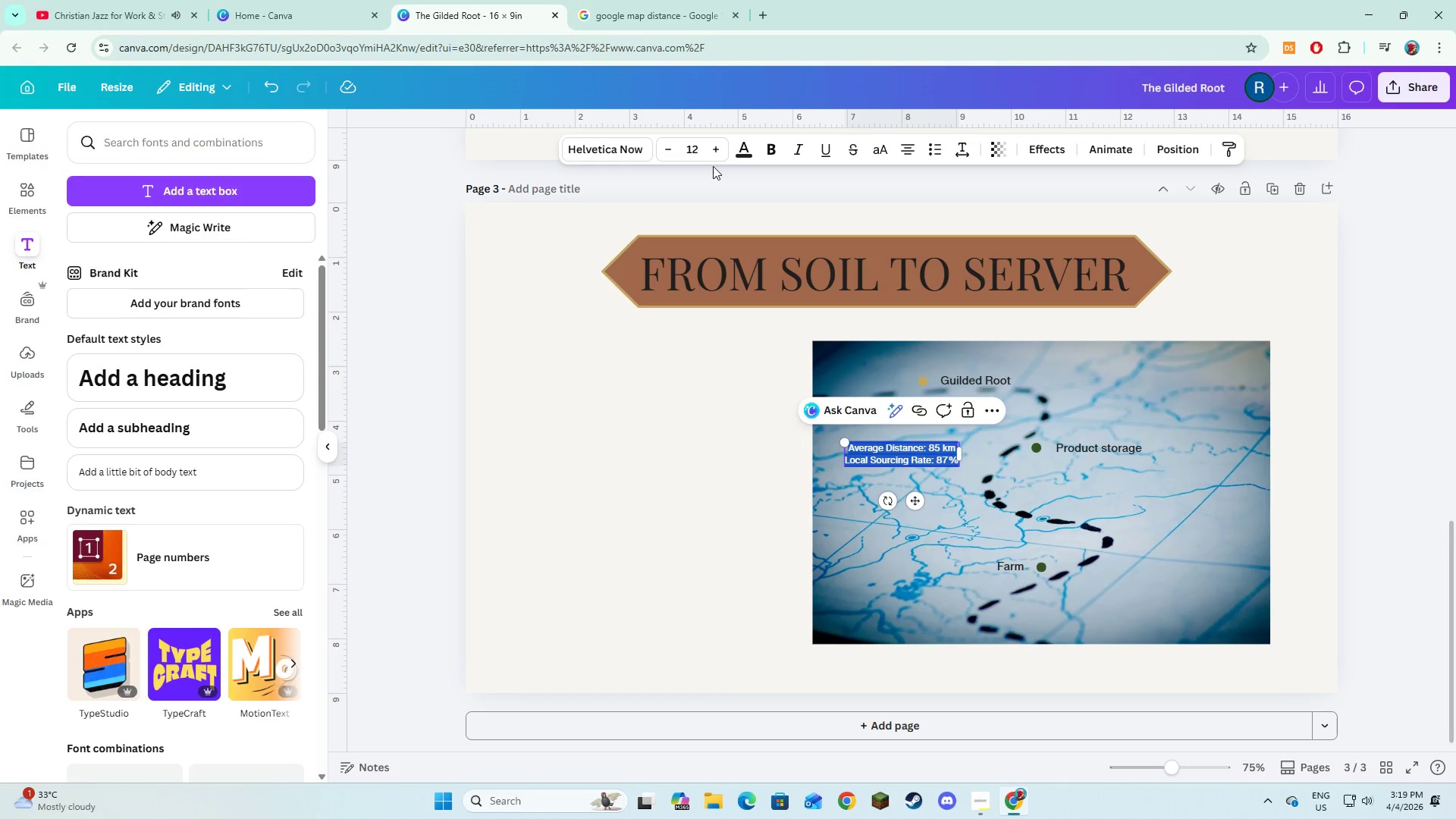 
double_click([718, 149])
 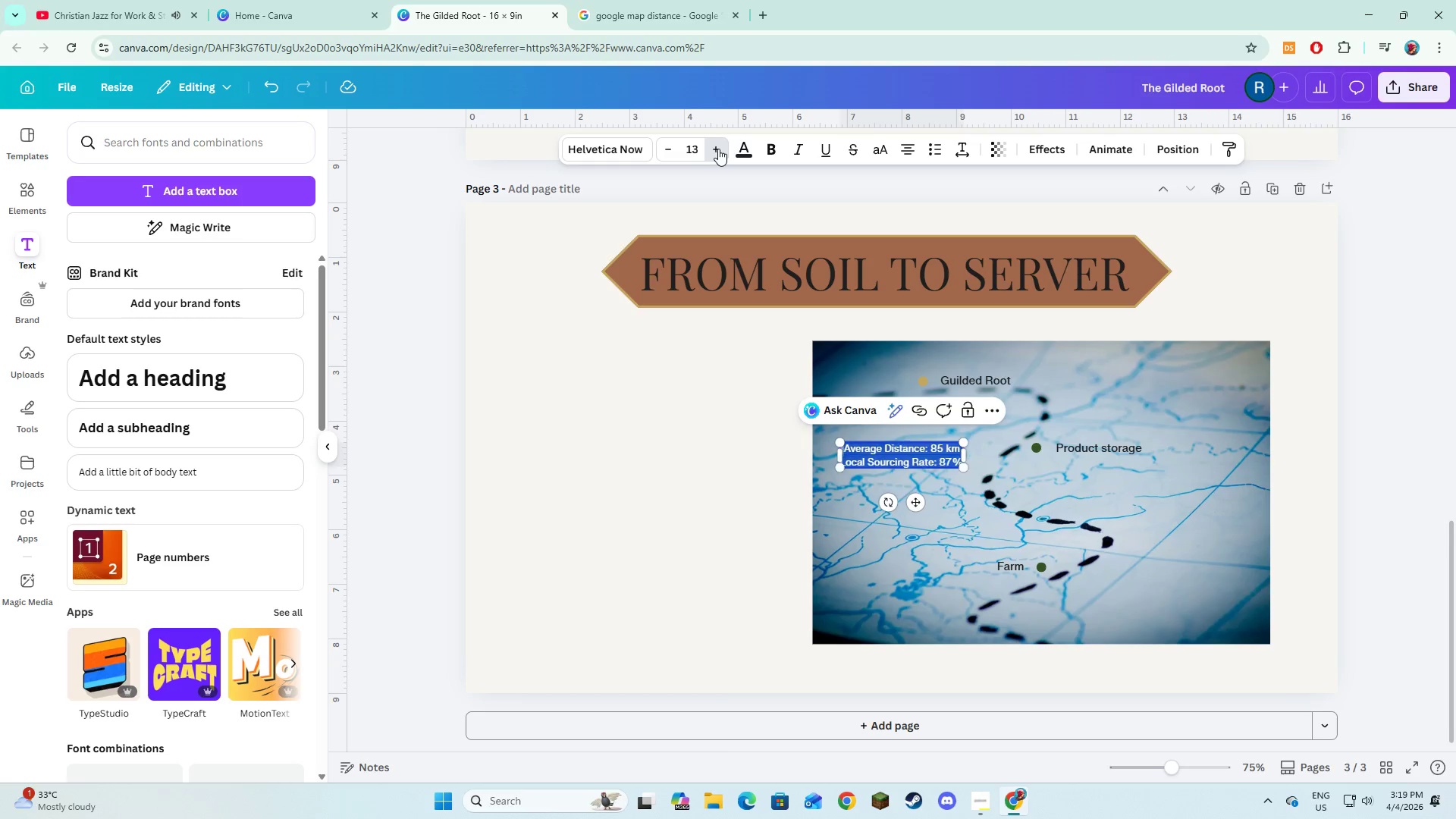 
triple_click([718, 149])
 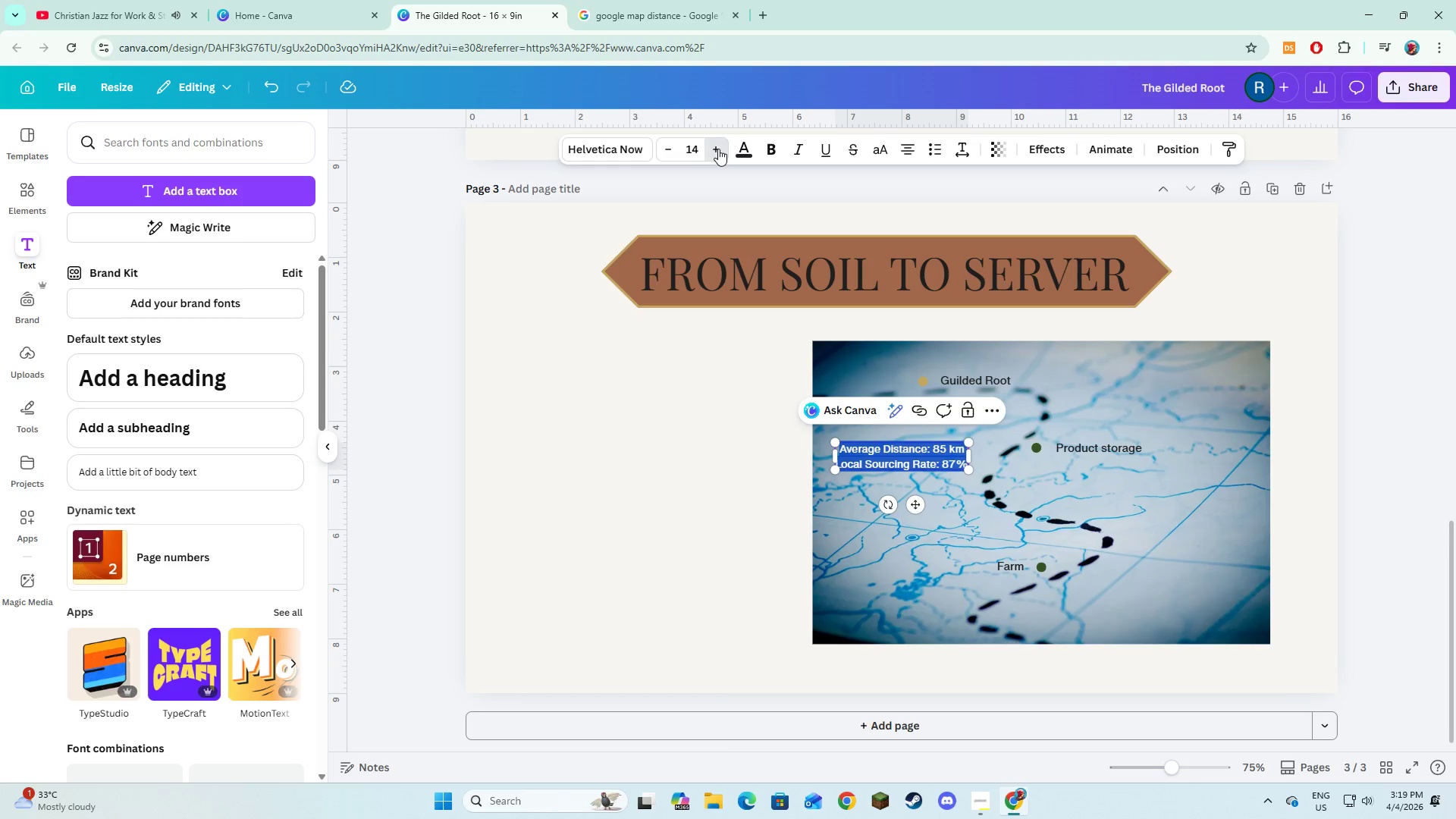 
triple_click([718, 149])
 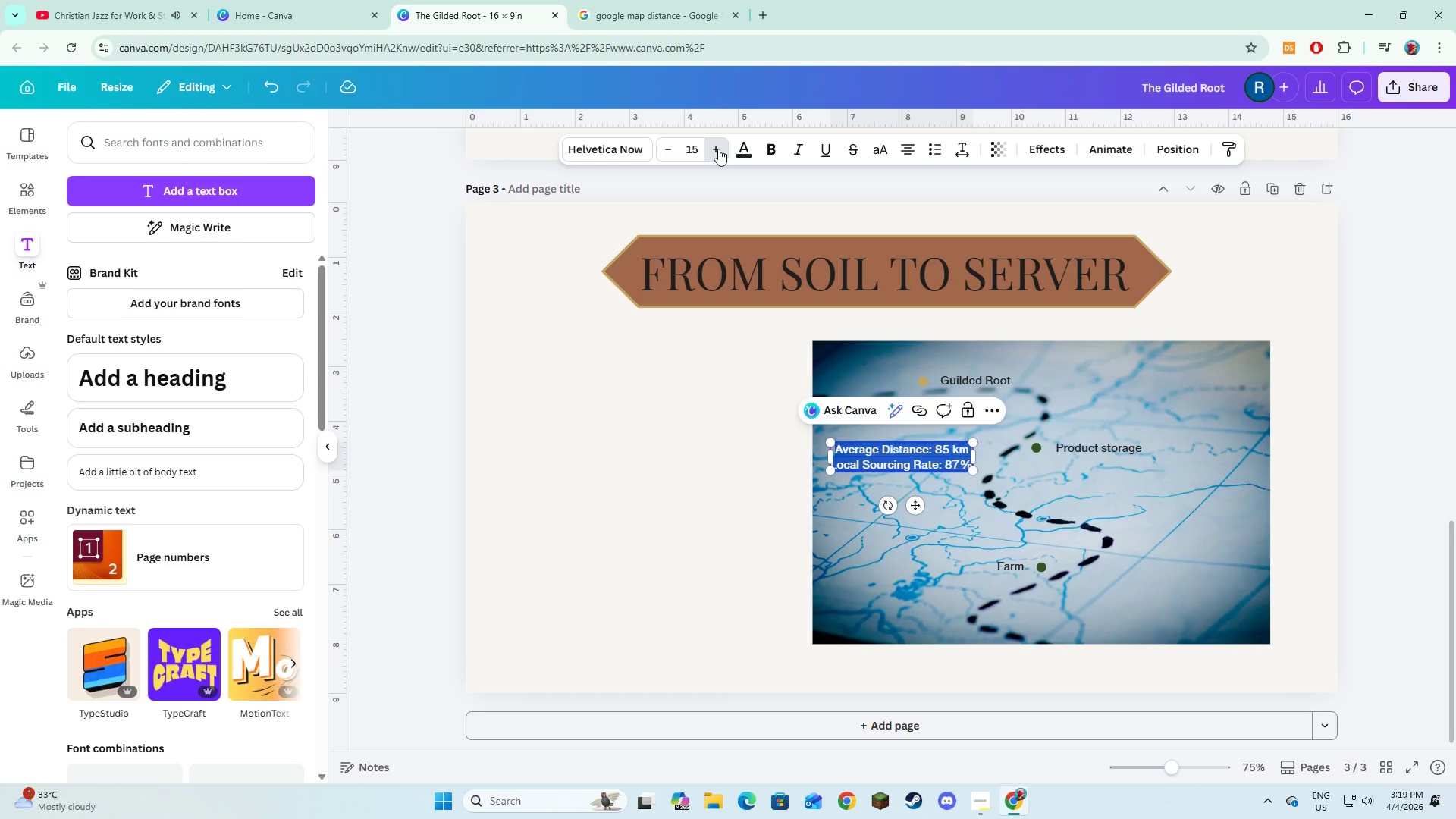 
triple_click([718, 149])
 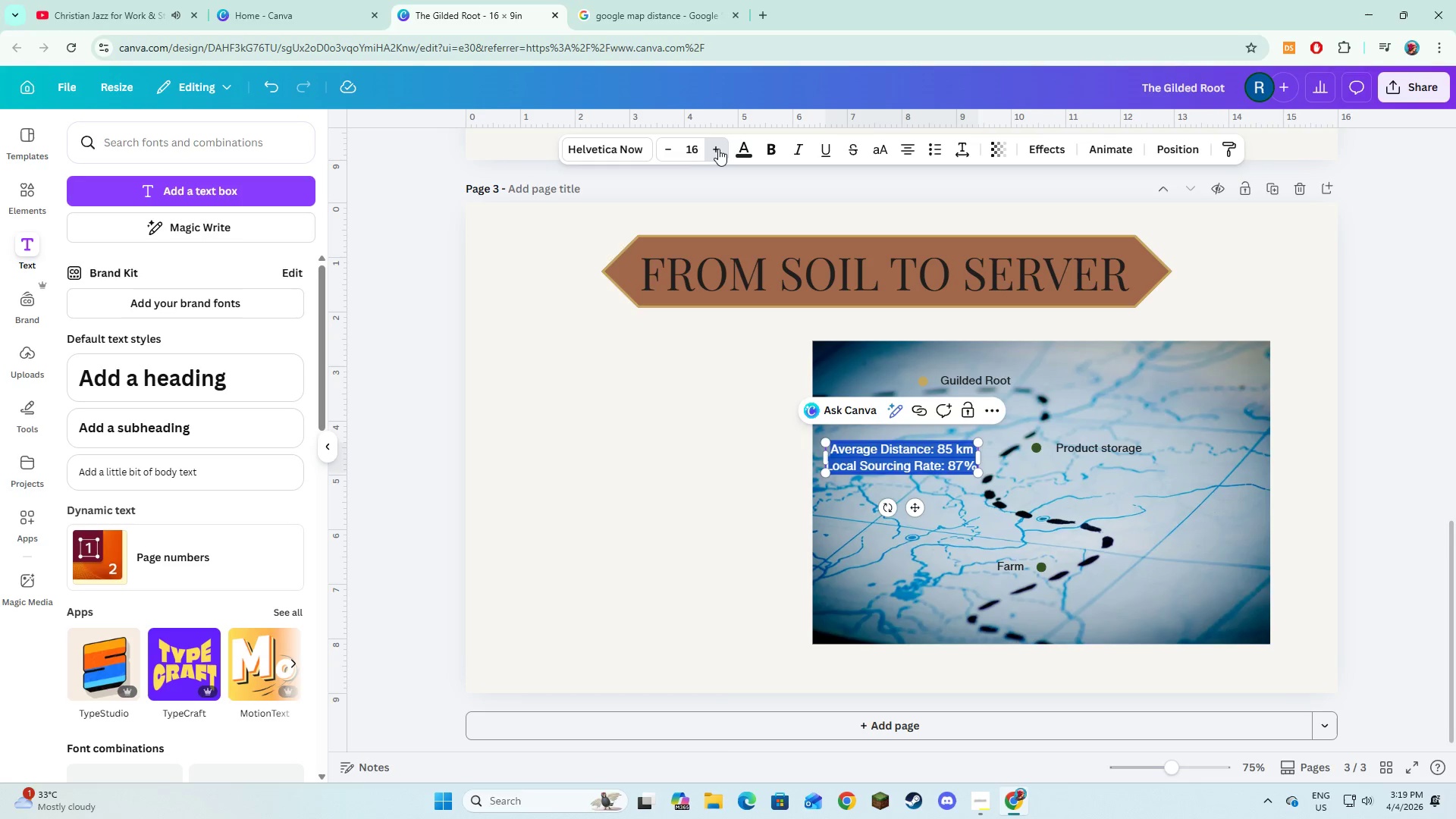 
triple_click([718, 149])
 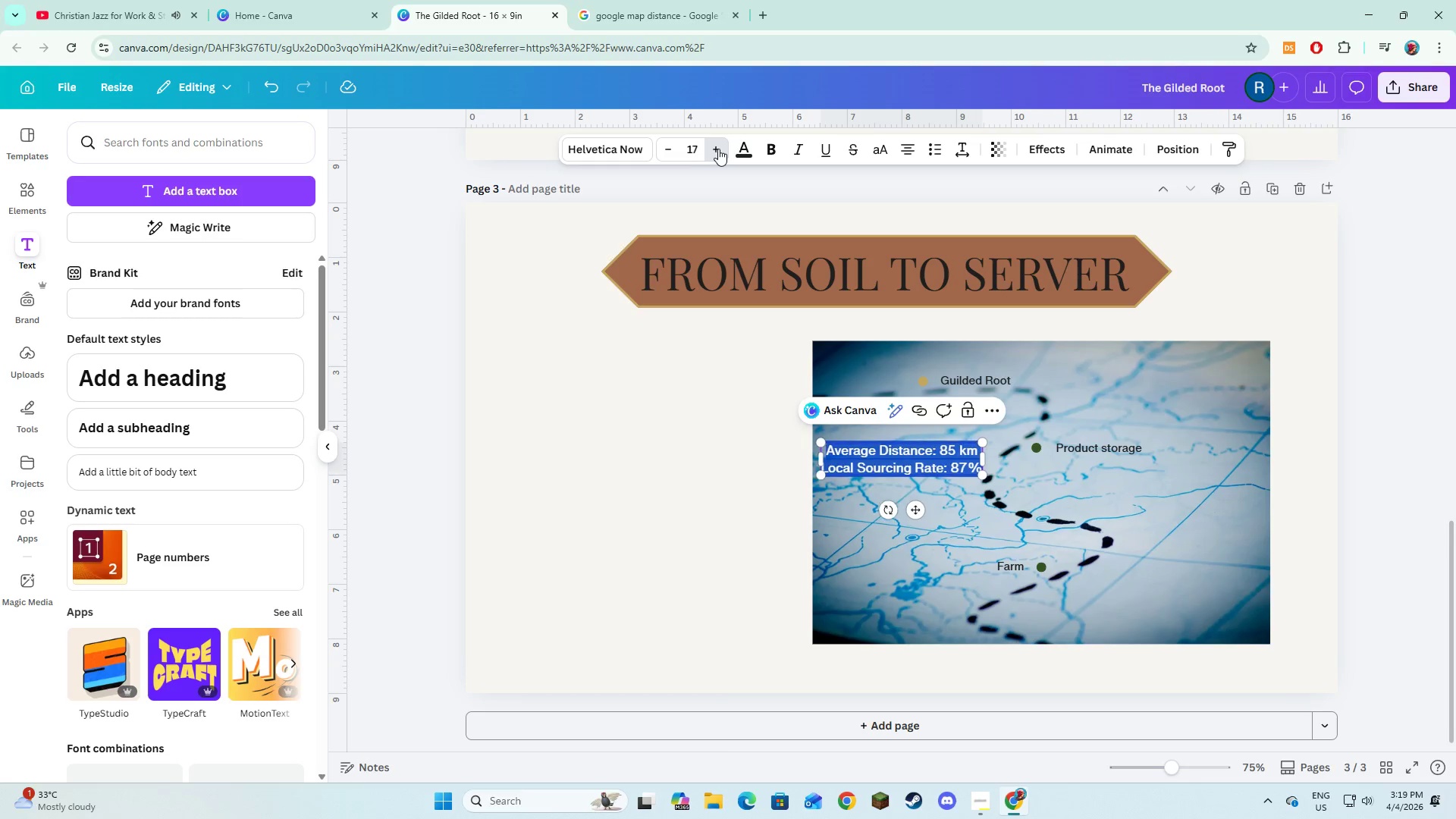 
triple_click([718, 149])
 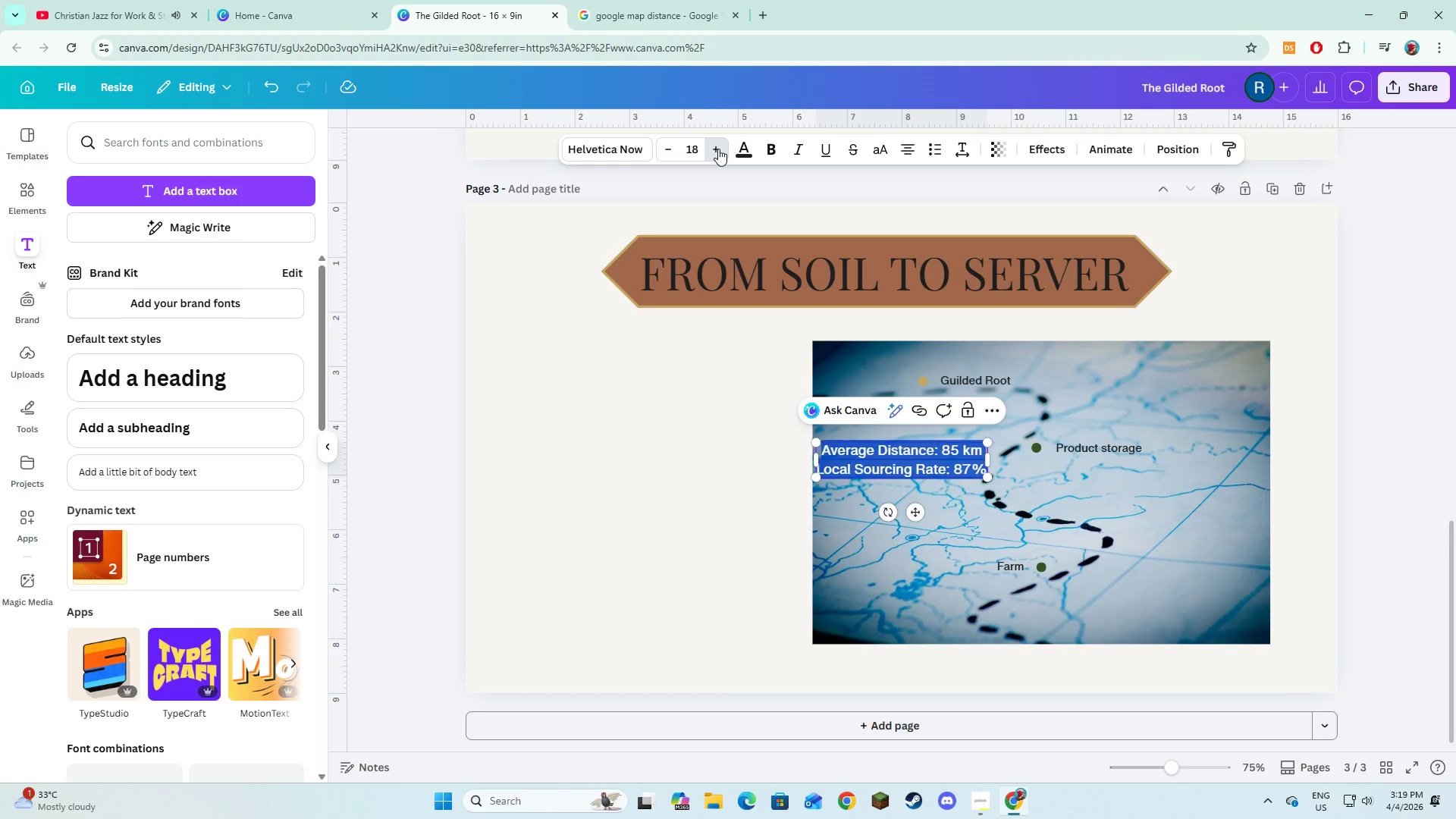 
triple_click([718, 149])
 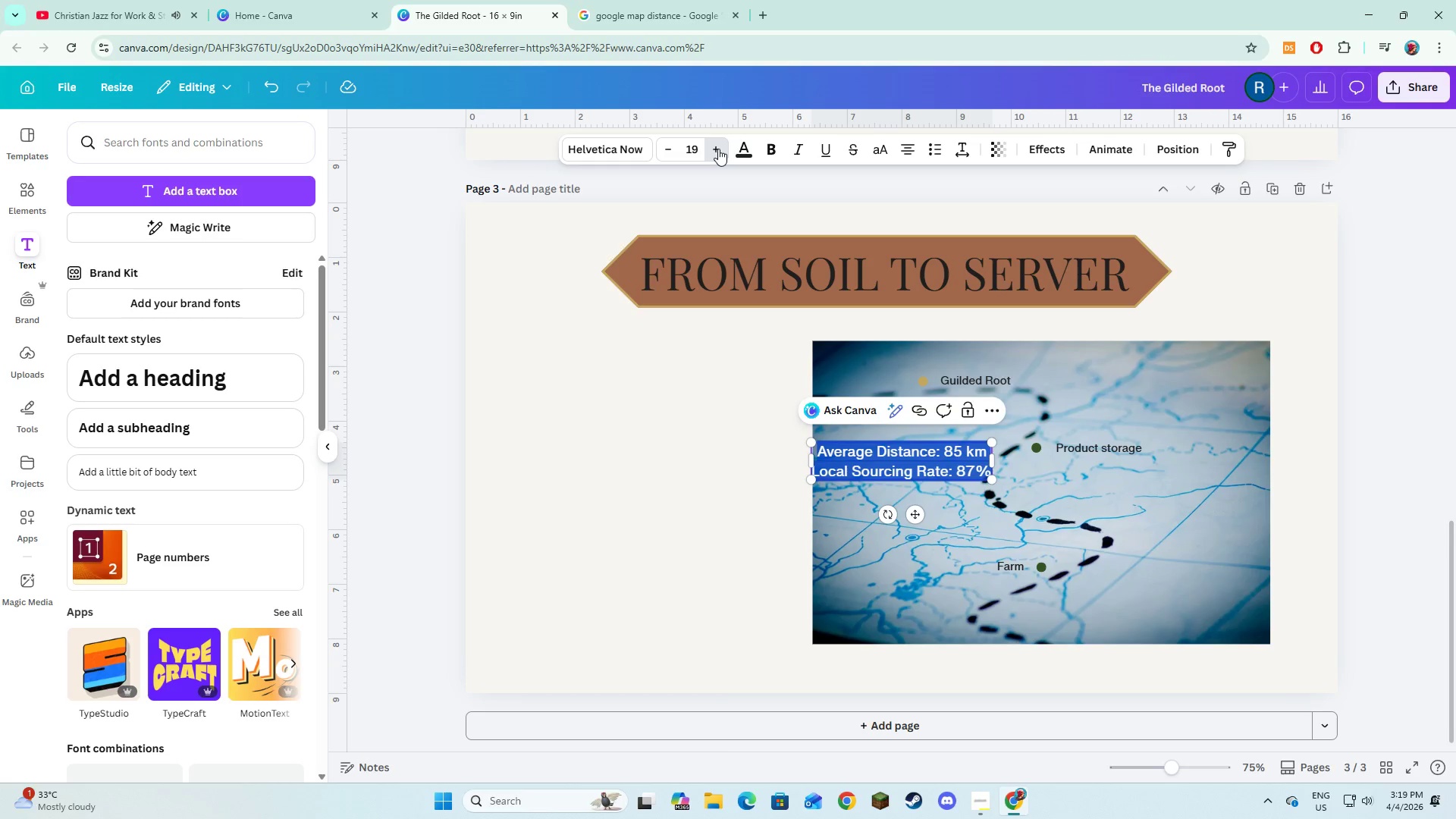 
triple_click([718, 149])
 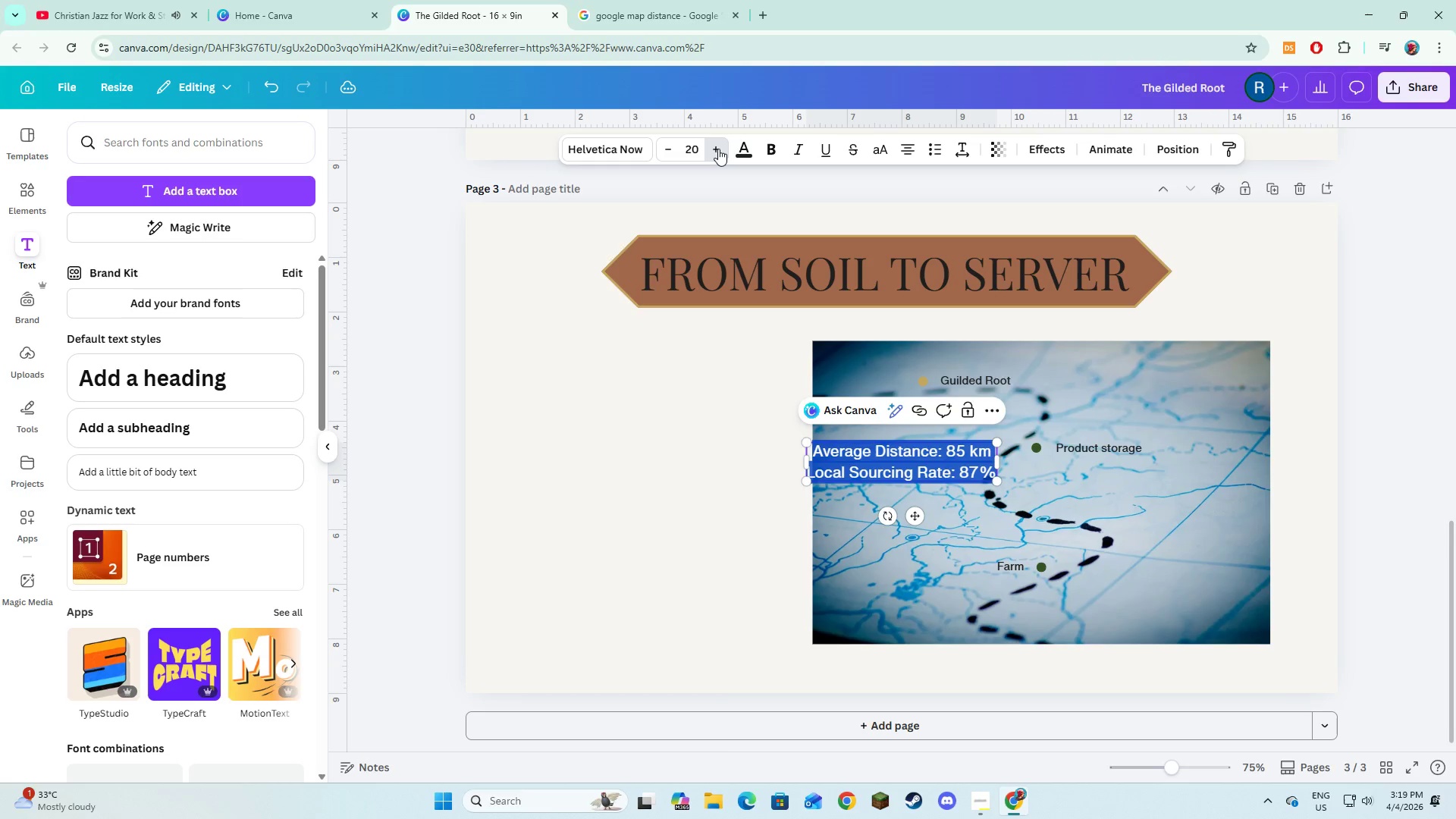 
triple_click([718, 149])
 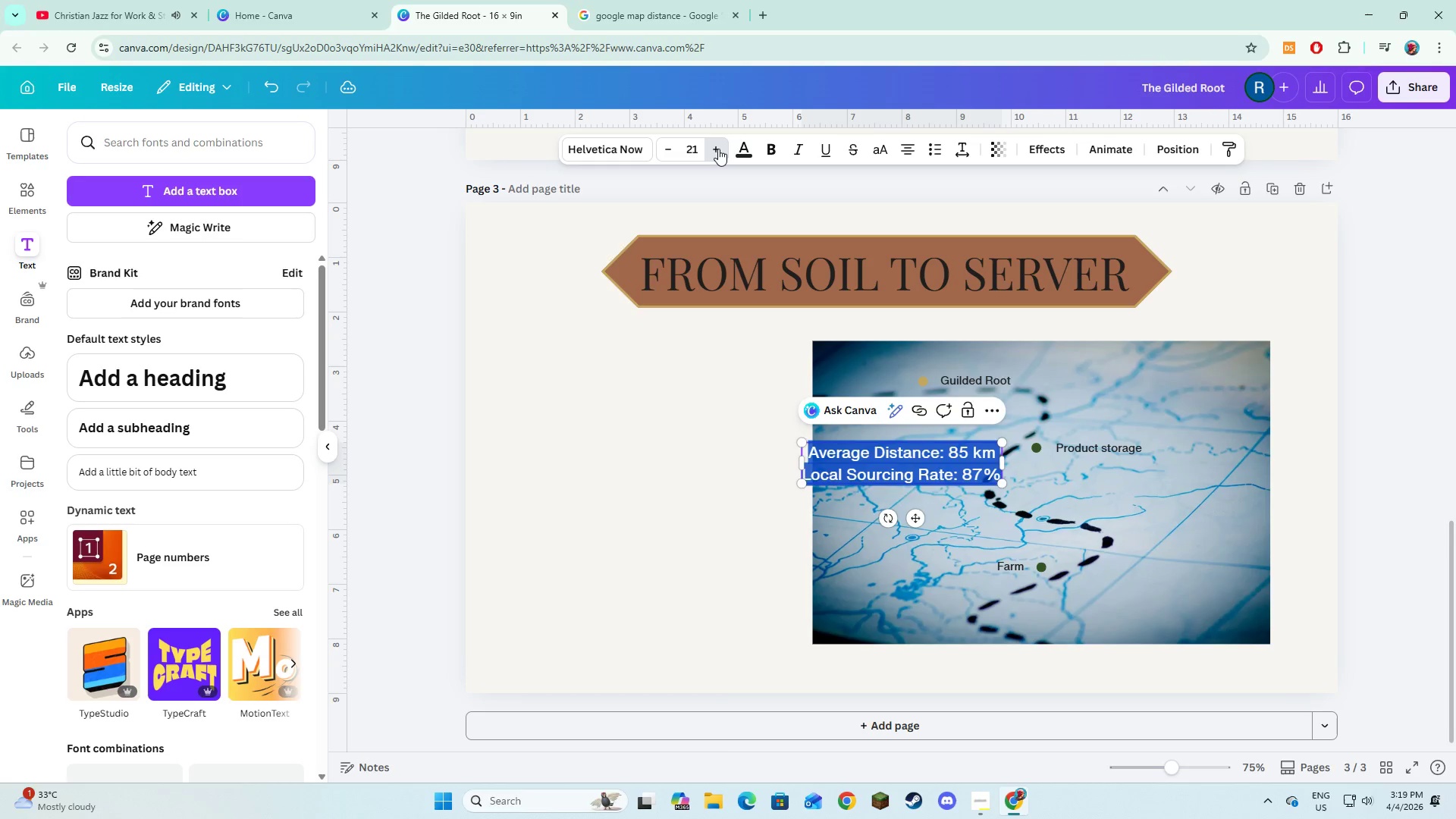 
triple_click([718, 149])
 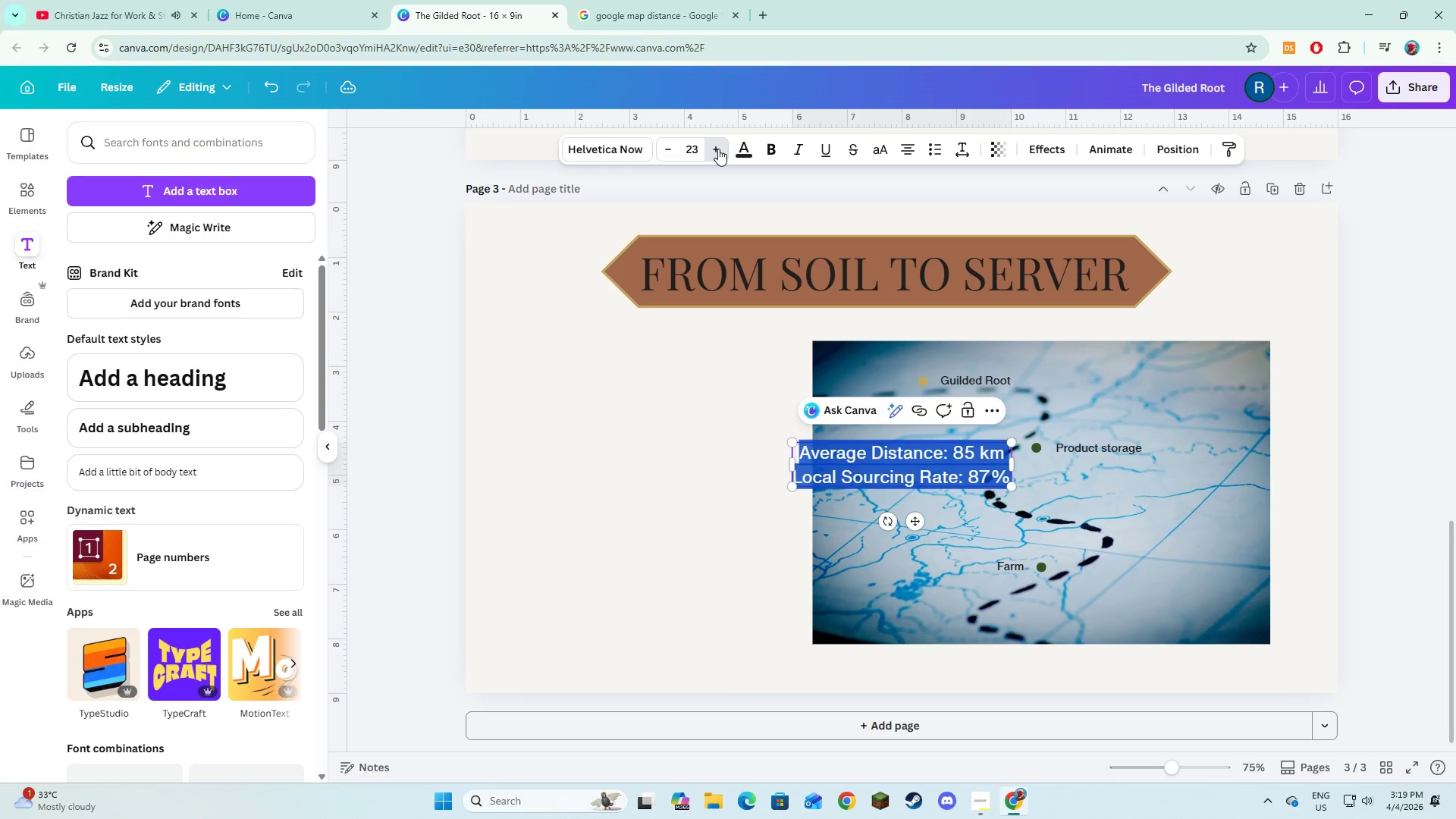 
triple_click([718, 149])
 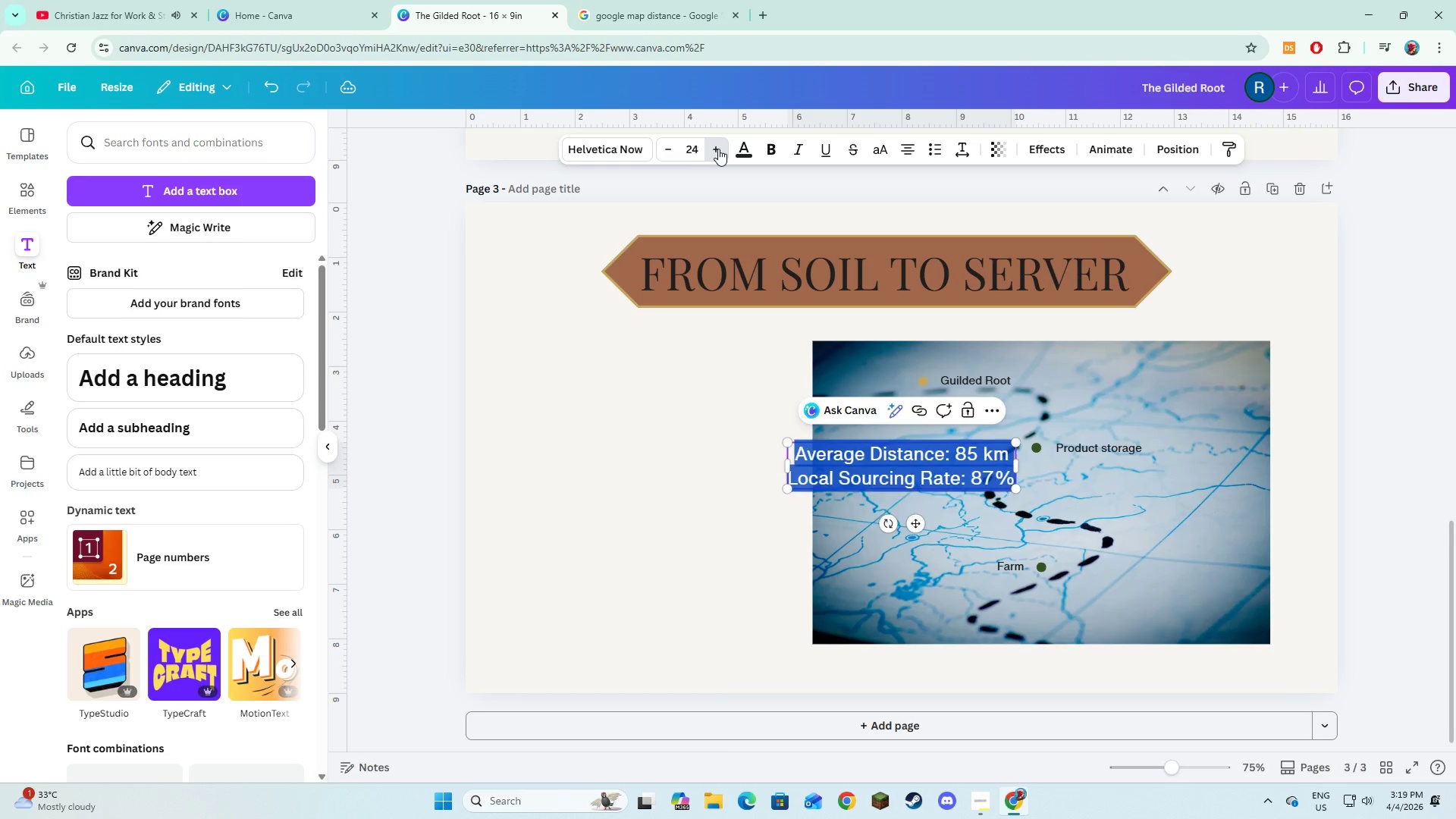 
triple_click([718, 149])
 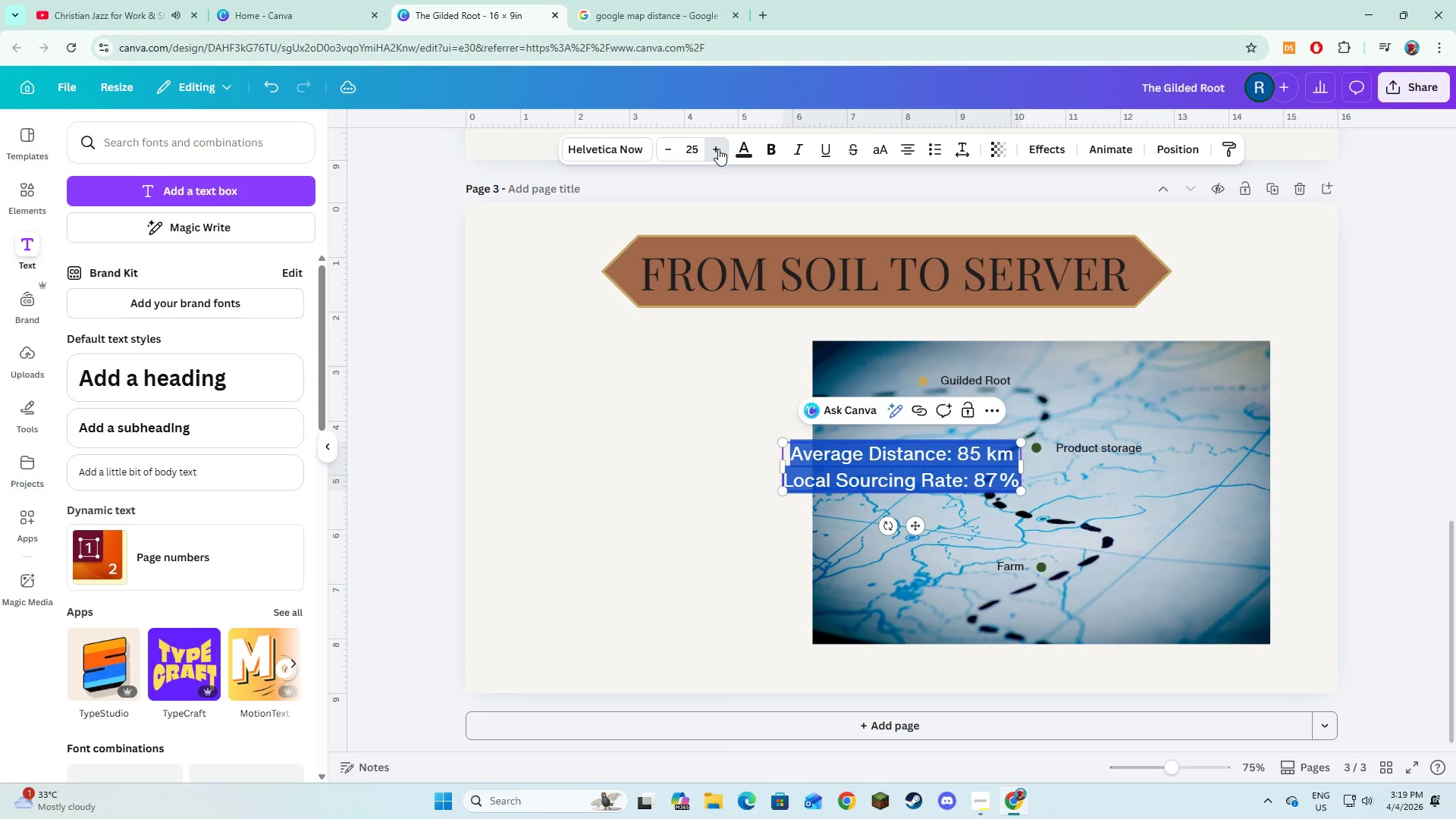 
triple_click([718, 149])
 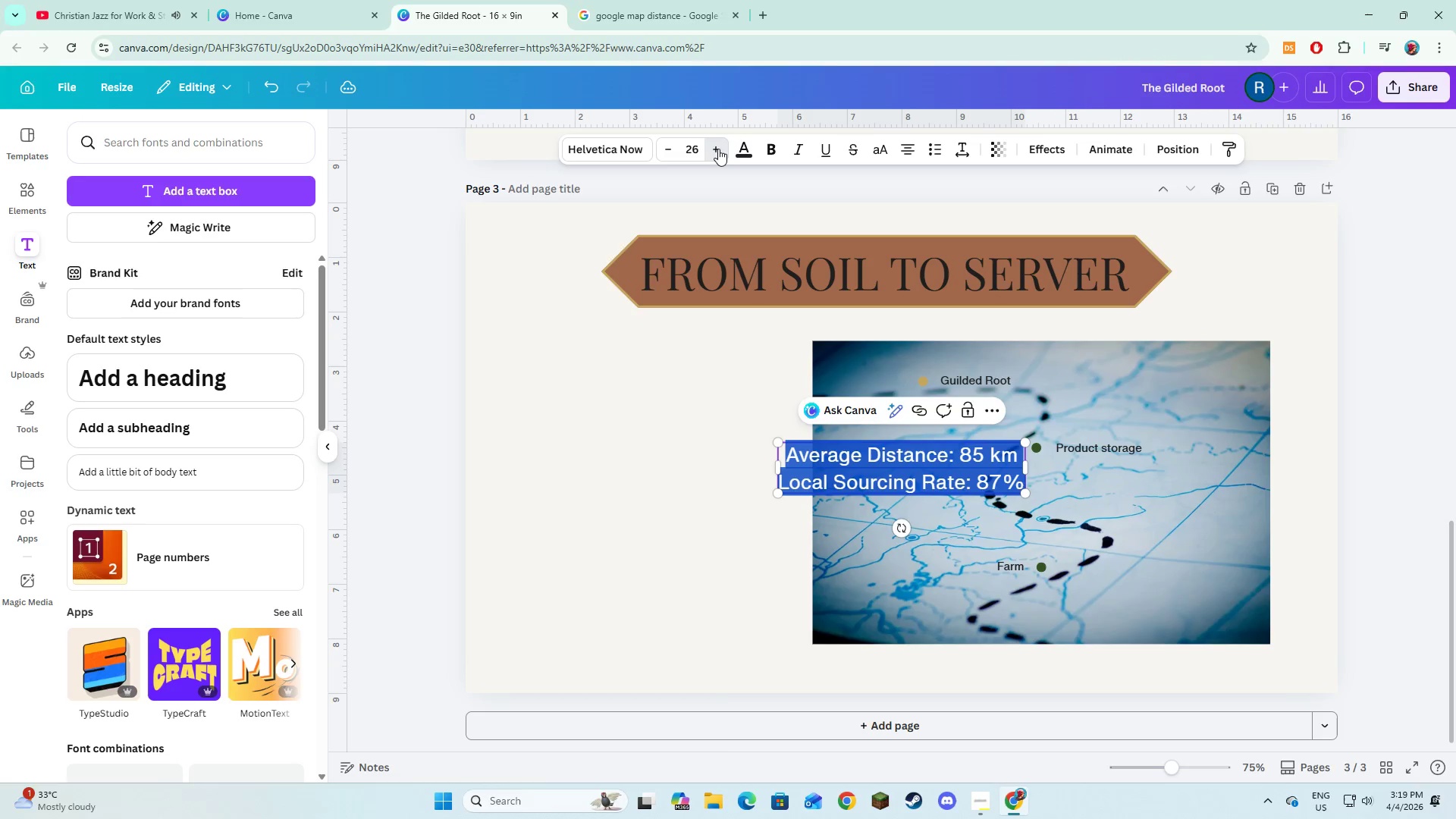 
triple_click([718, 149])
 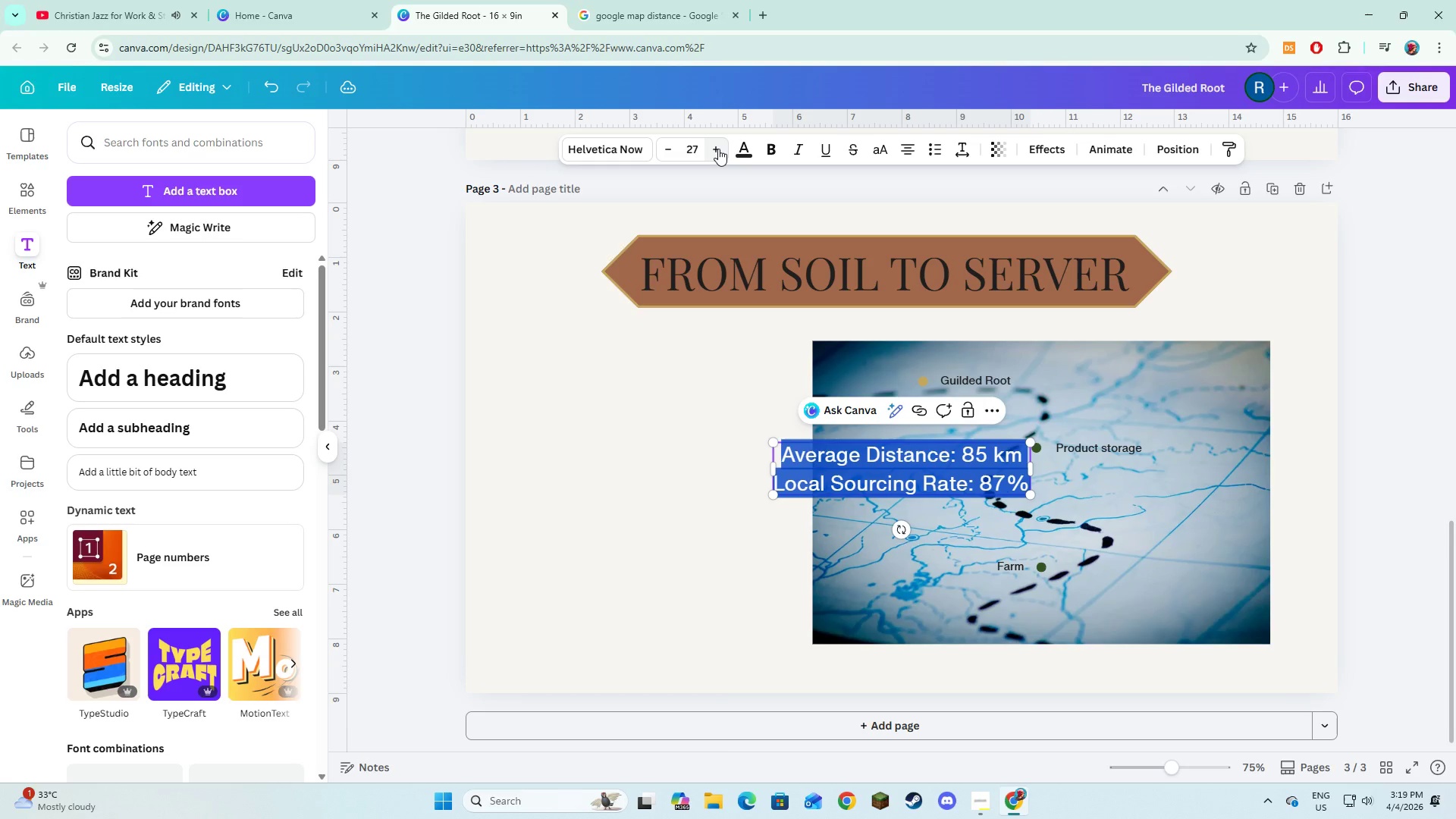 
triple_click([718, 149])
 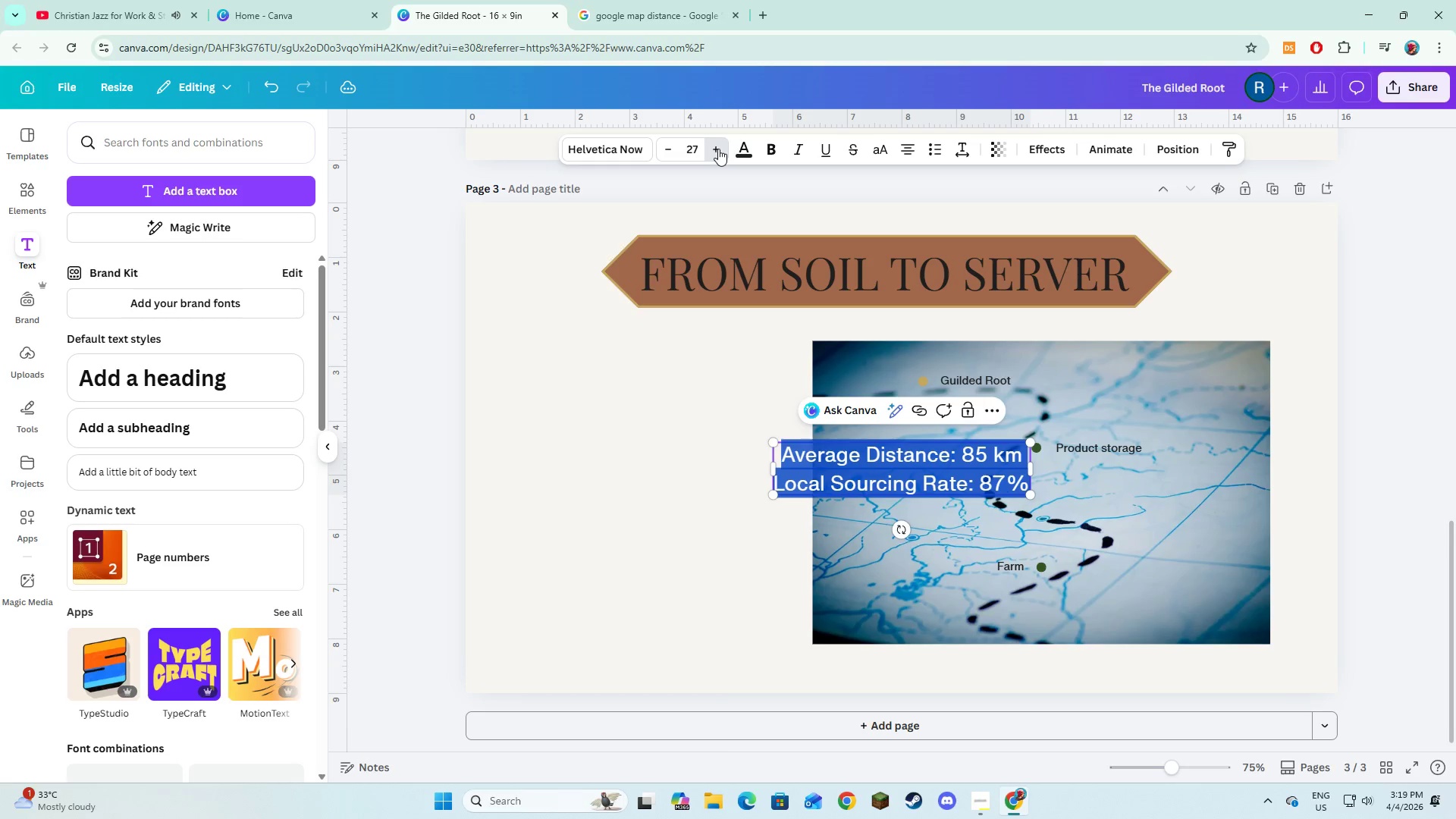 
triple_click([718, 149])
 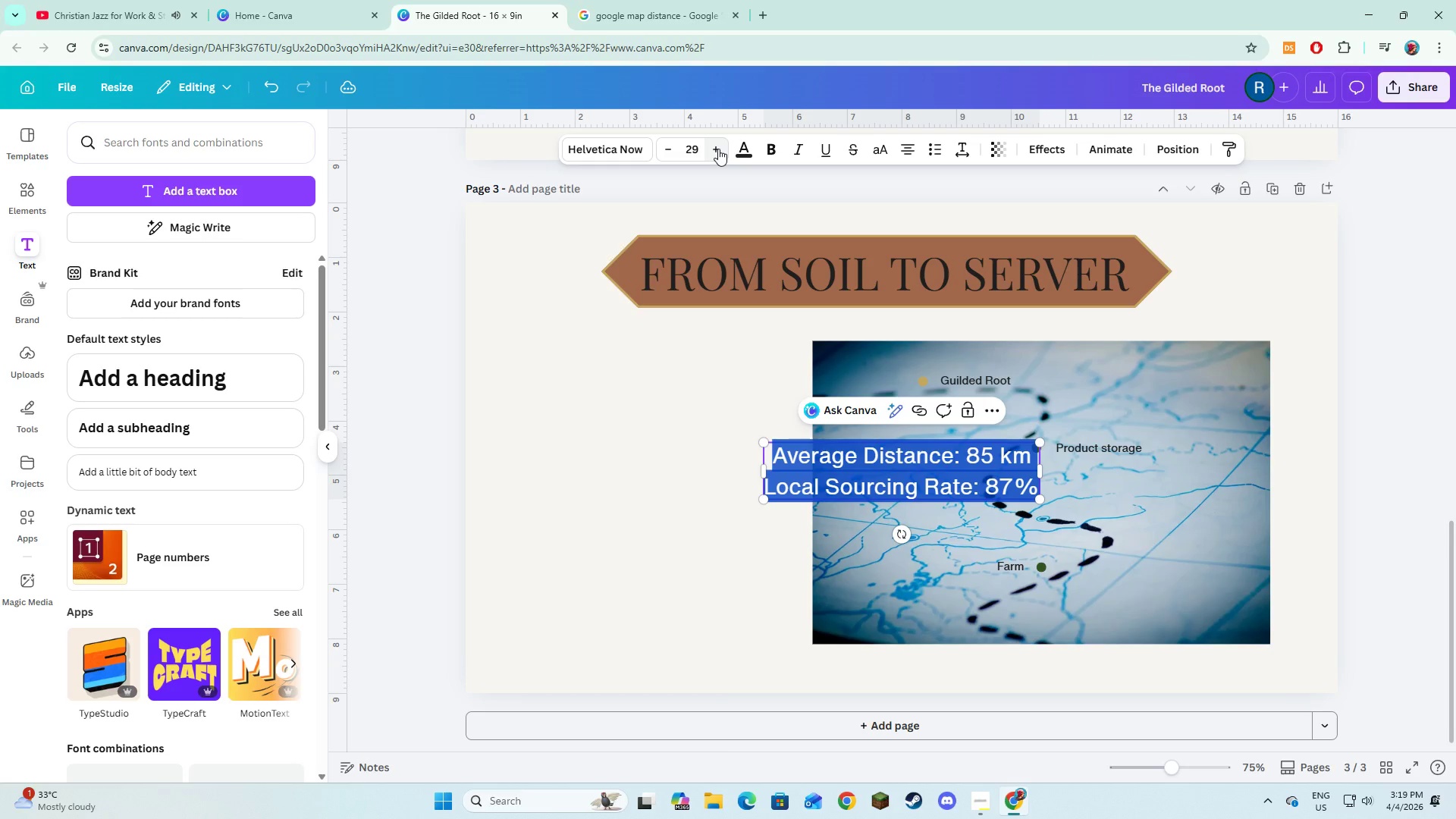 
left_click([718, 149])
 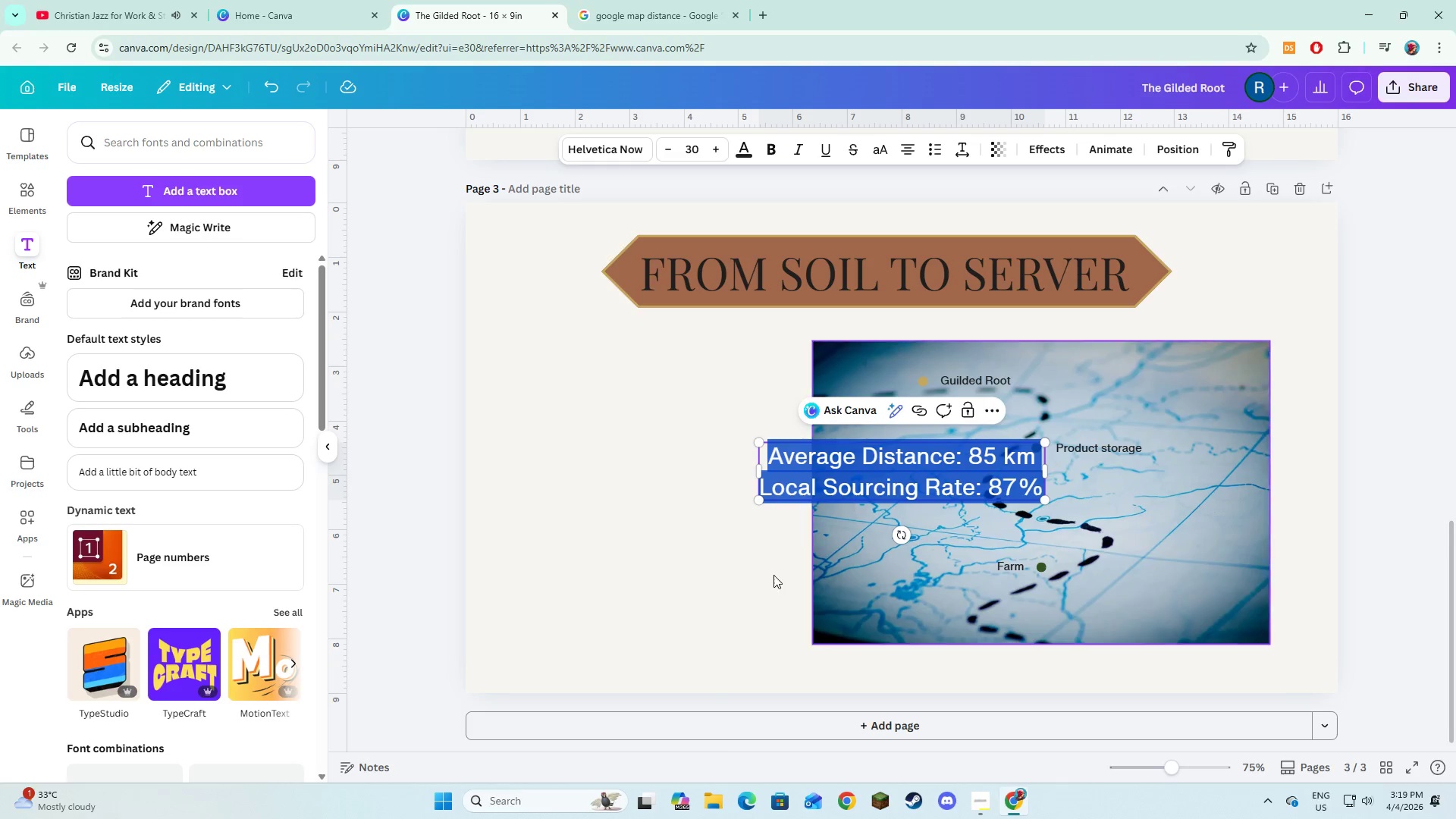 
left_click([745, 598])
 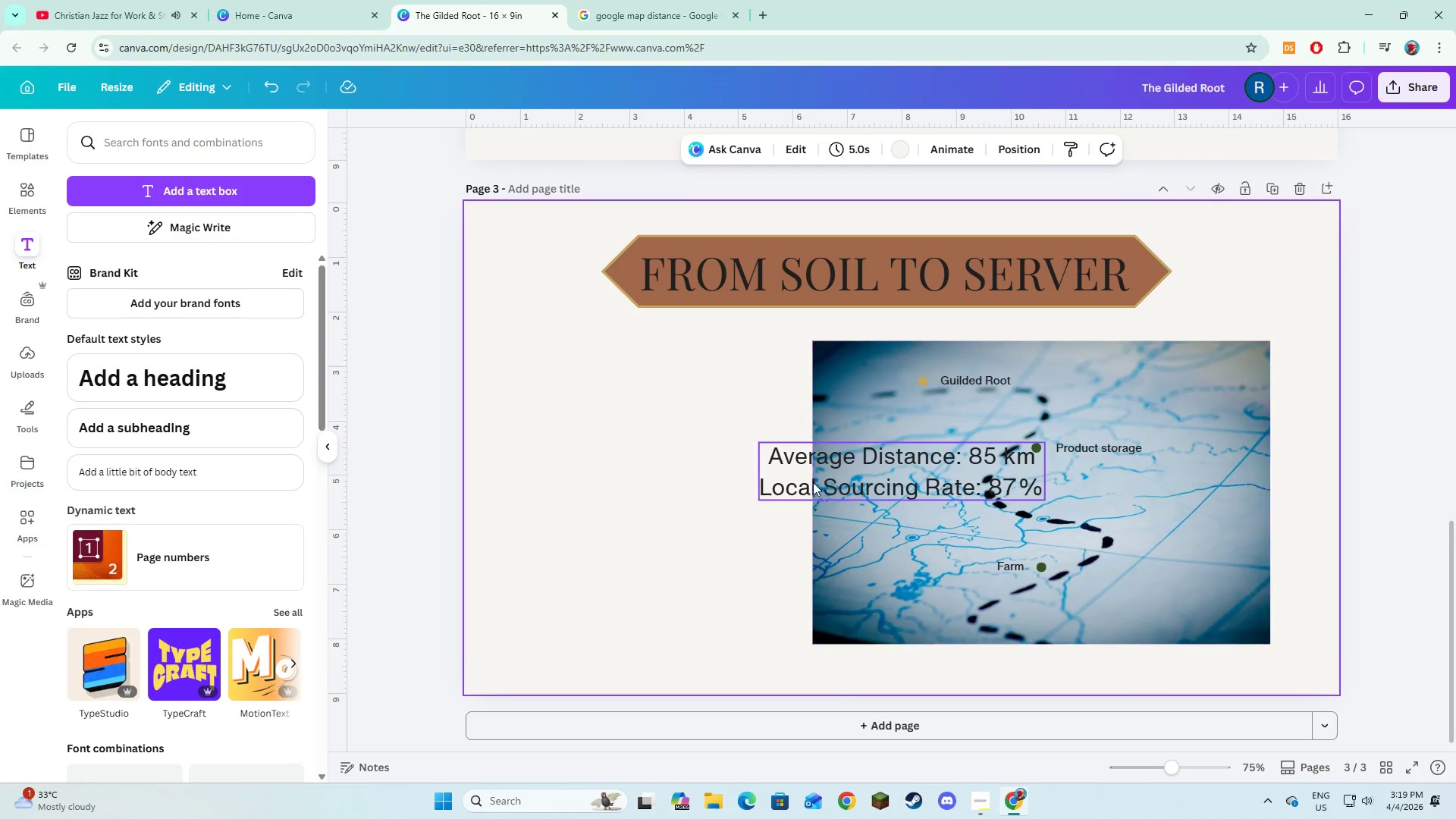 
left_click([813, 482])
 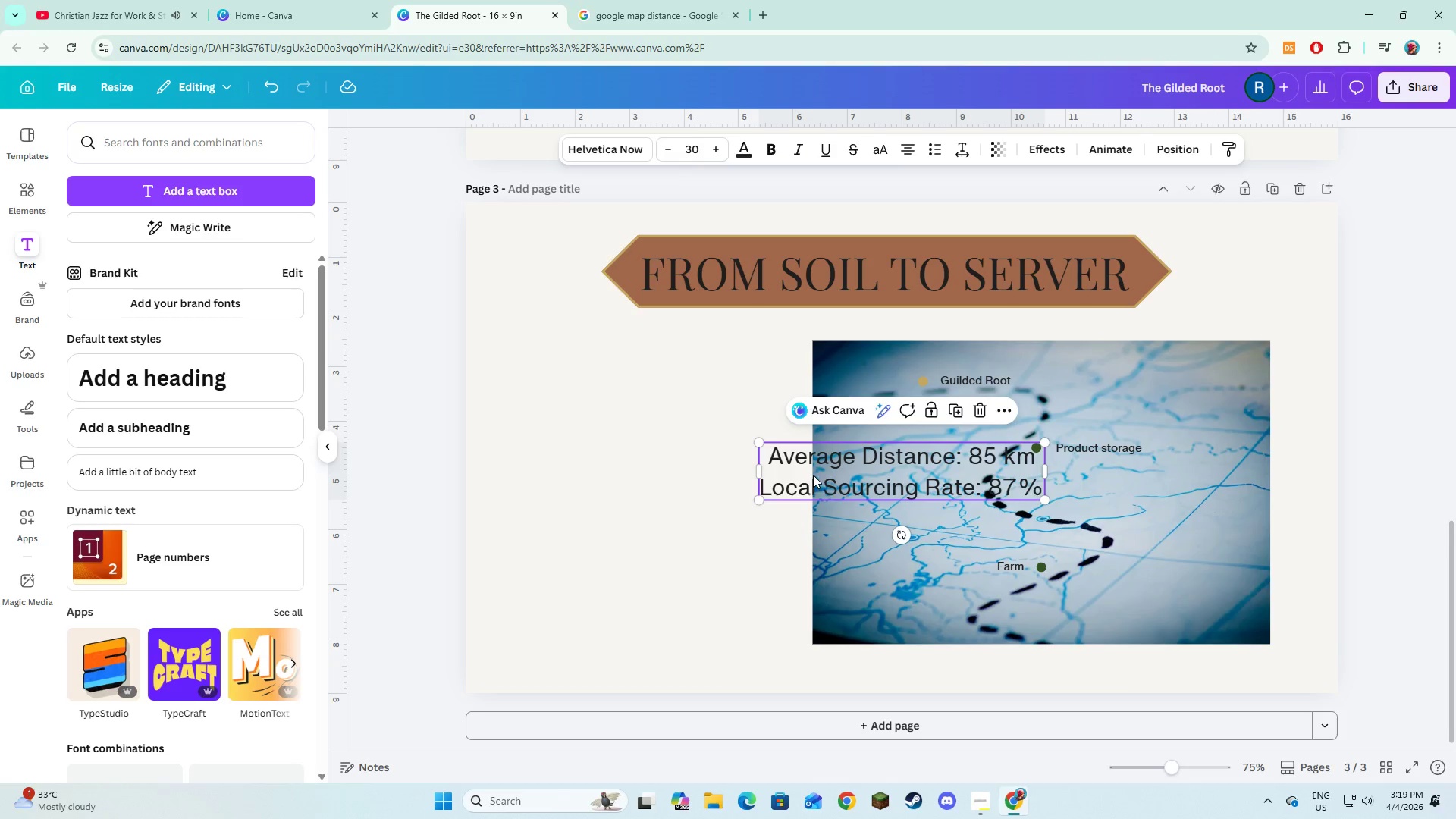 
left_click_drag(start_coordinate=[813, 474], to_coordinate=[555, 488])
 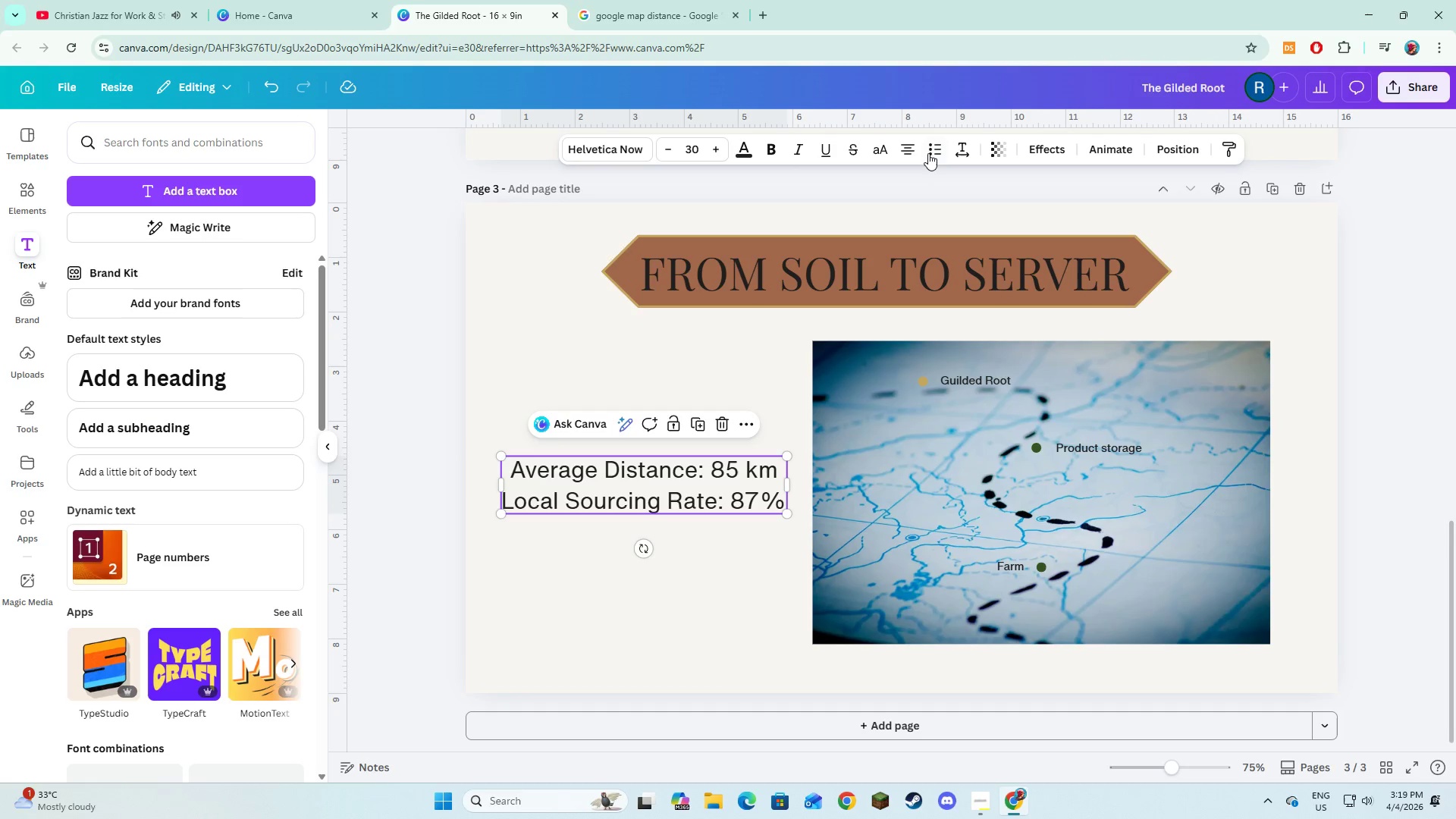 
left_click([912, 149])
 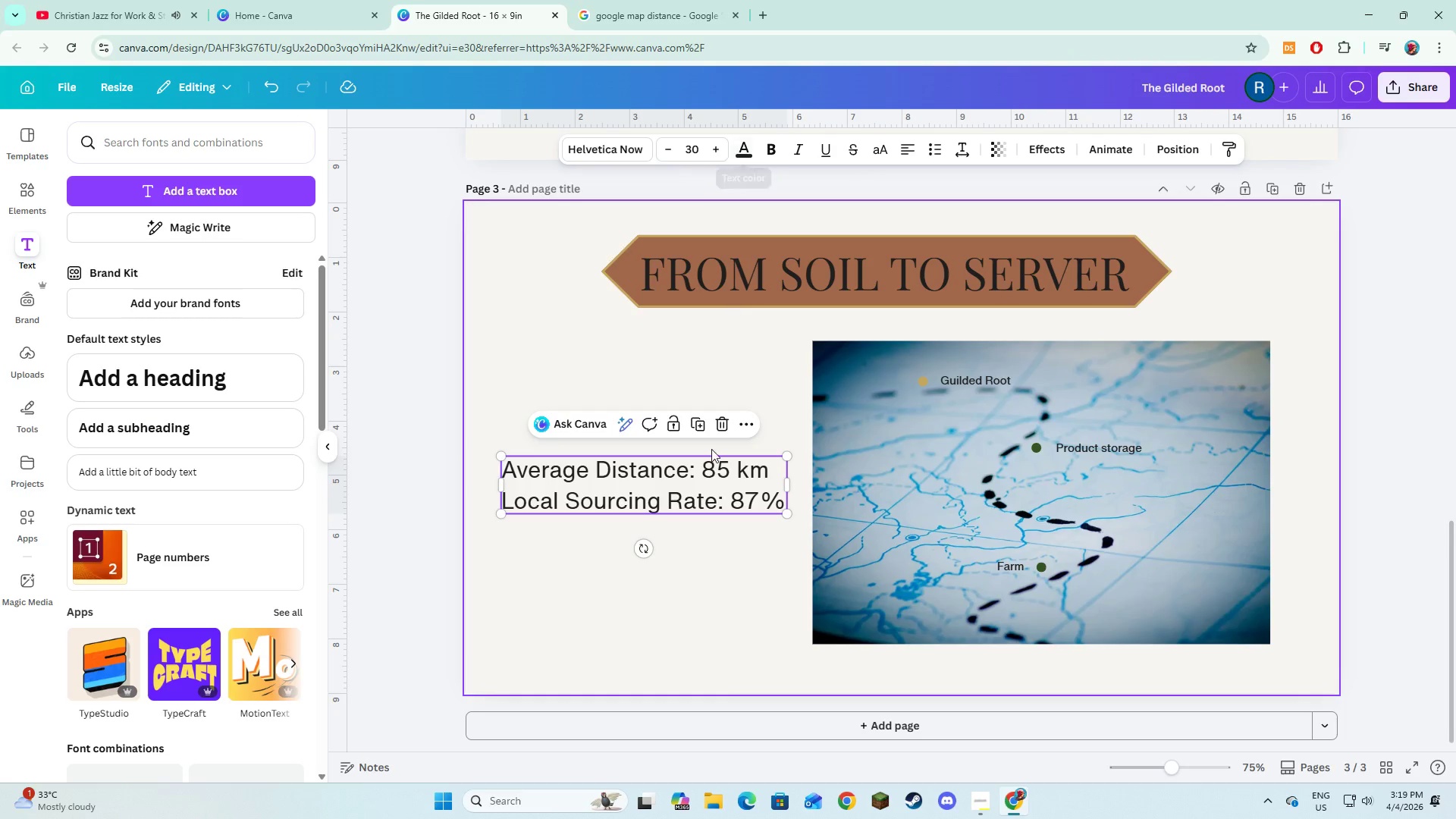 
left_click([707, 543])
 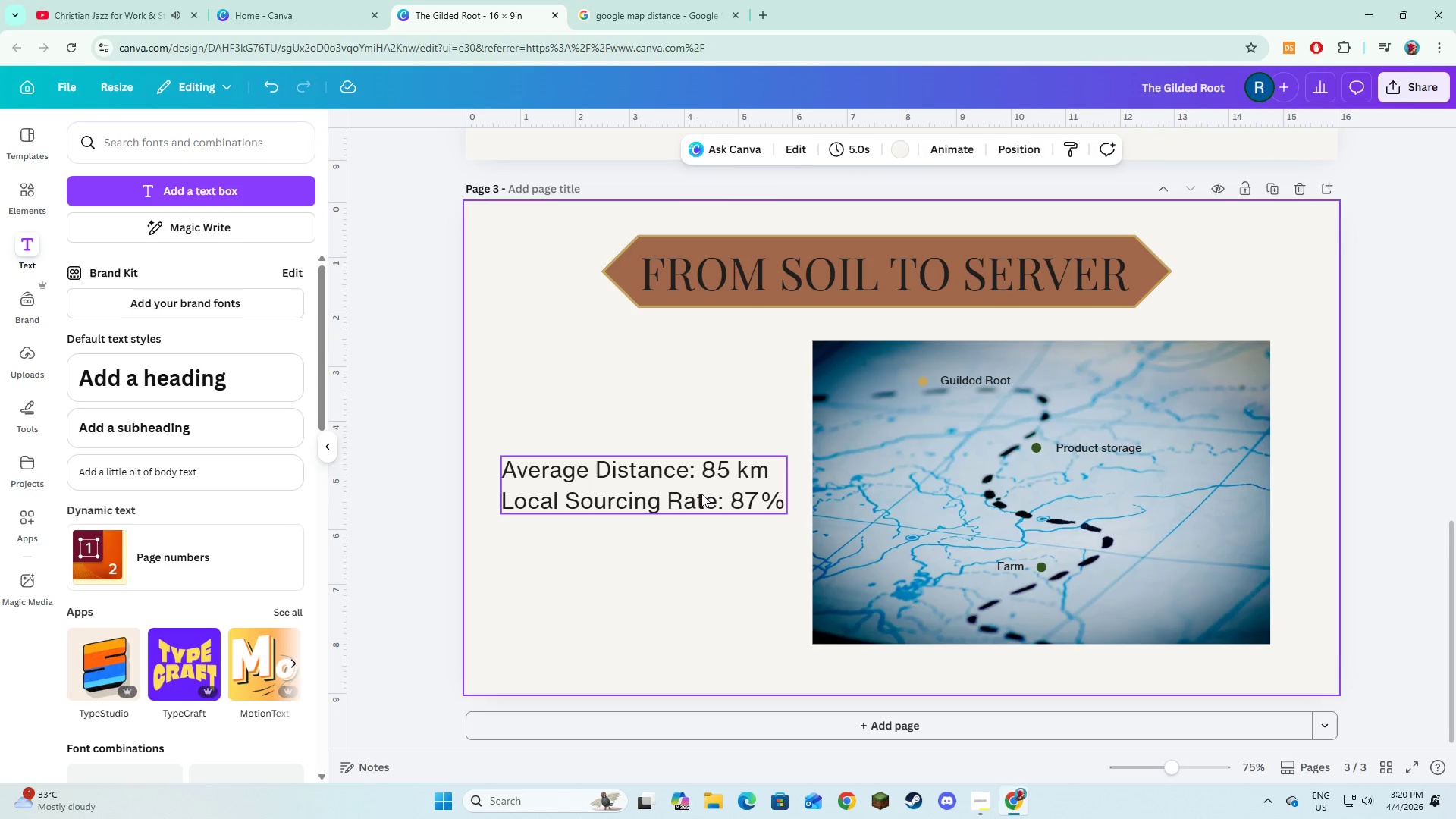 
left_click([701, 494])
 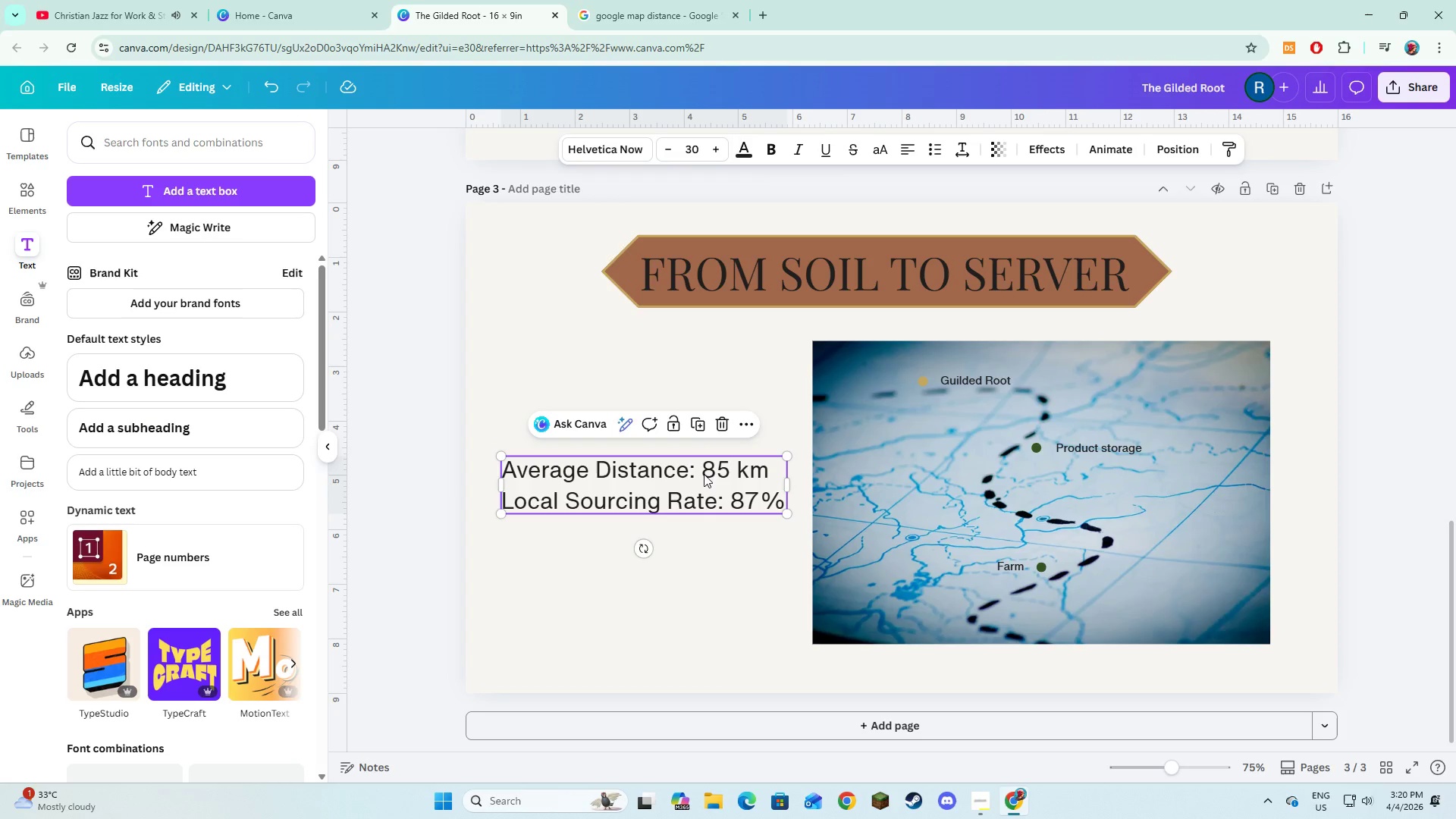 
double_click([704, 474])
 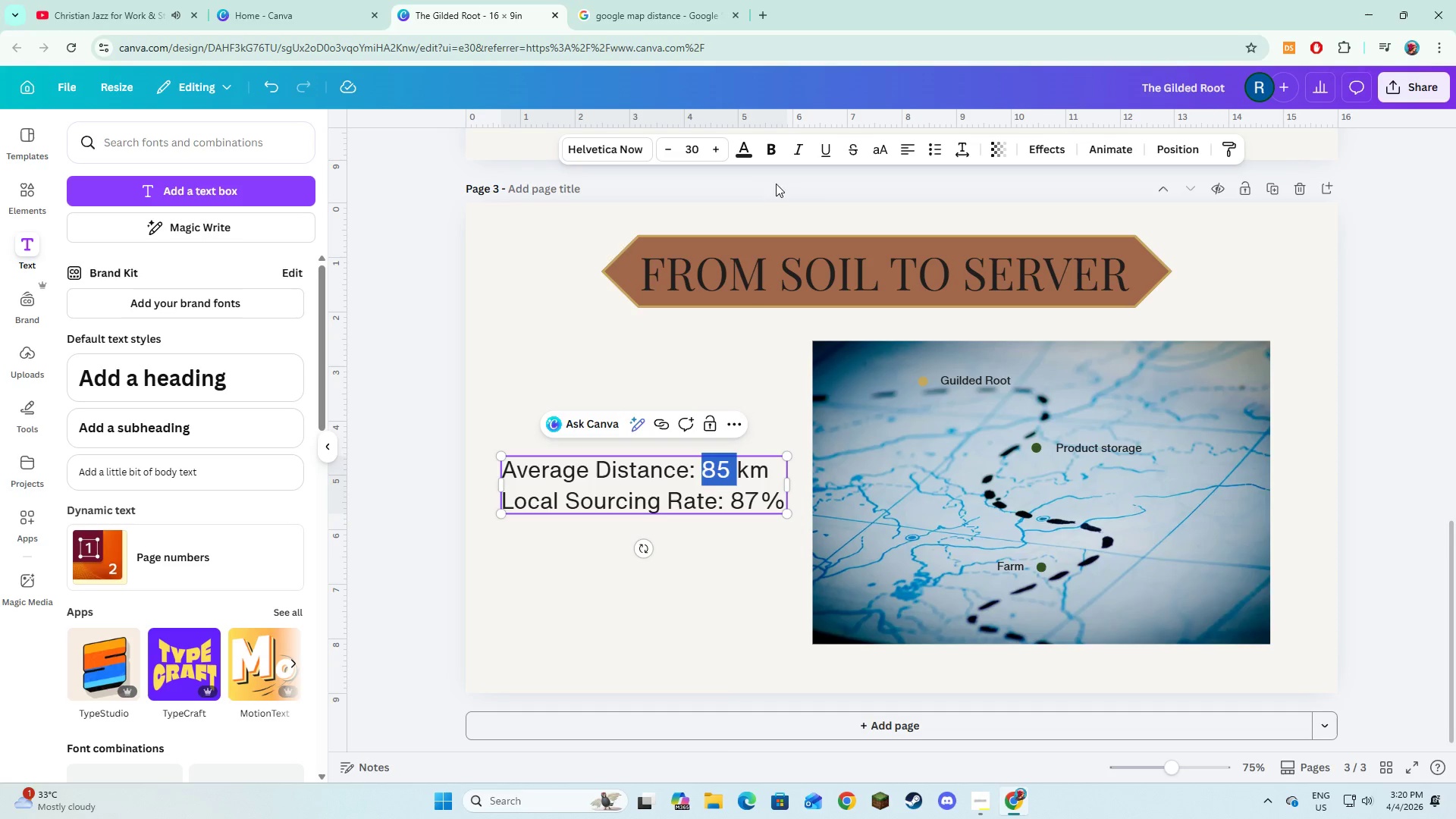 
left_click([772, 148])
 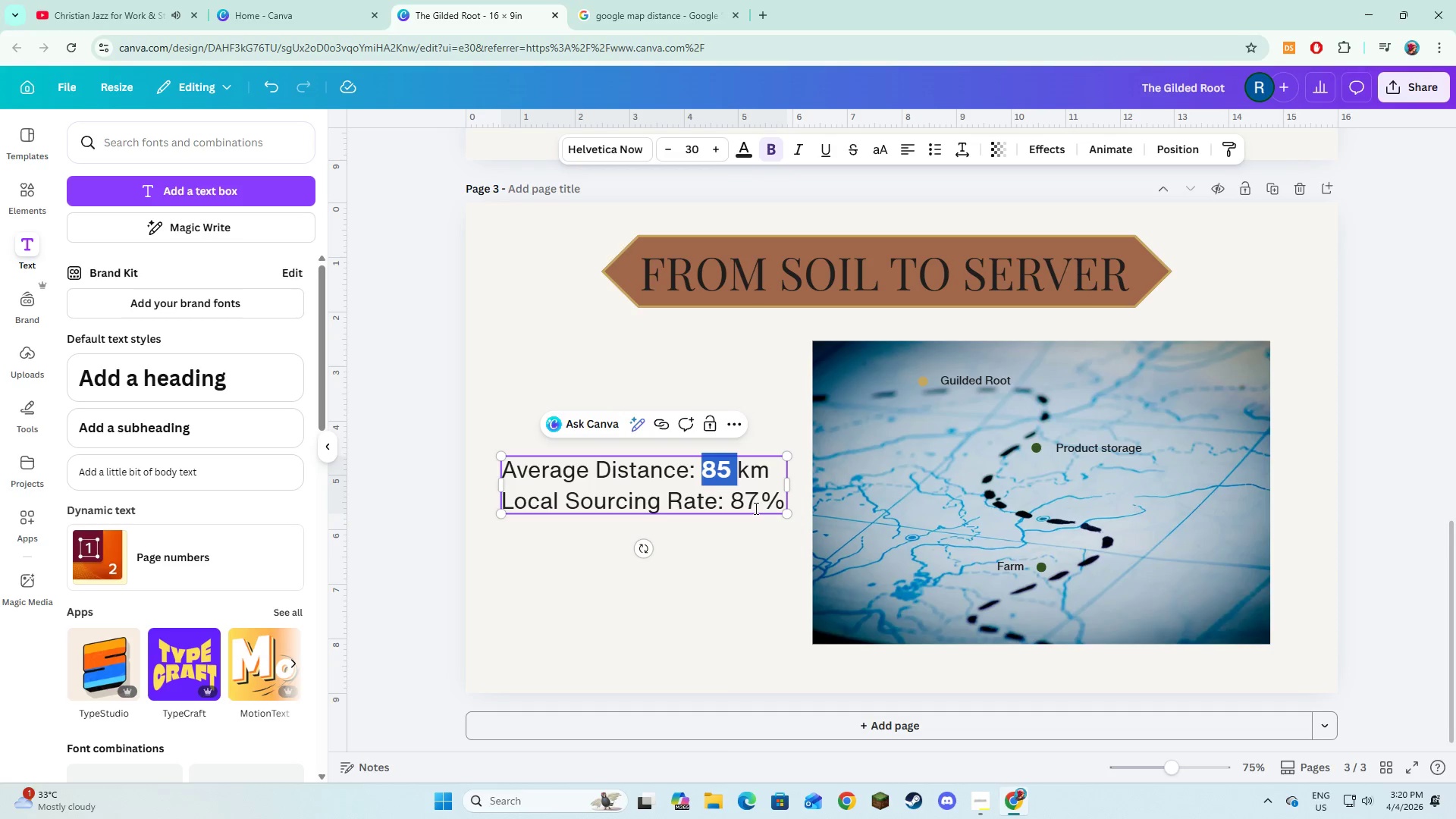 
left_click([752, 510])
 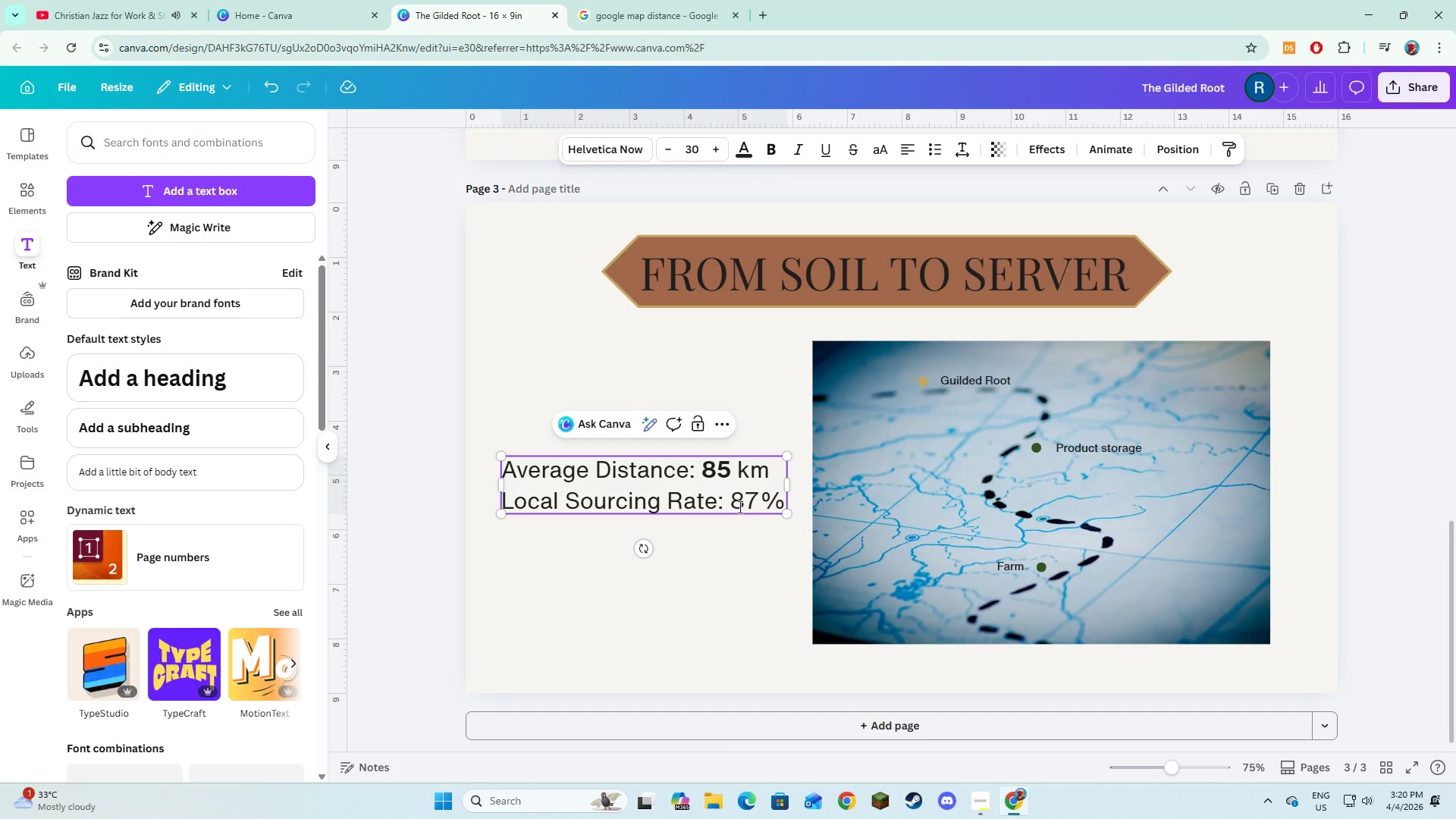 
left_click_drag(start_coordinate=[738, 507], to_coordinate=[757, 504])
 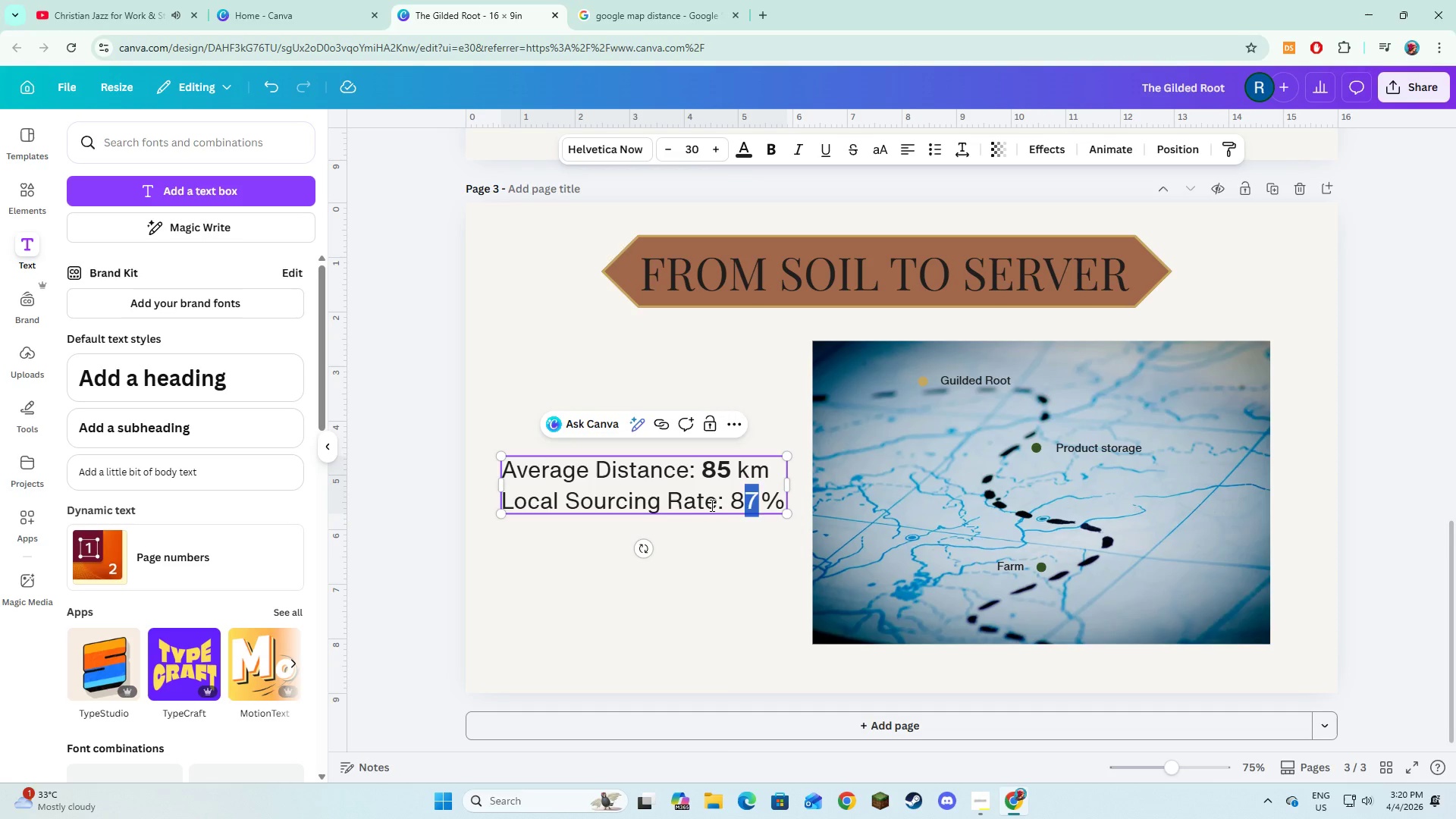 
left_click_drag(start_coordinate=[711, 505], to_coordinate=[730, 505])
 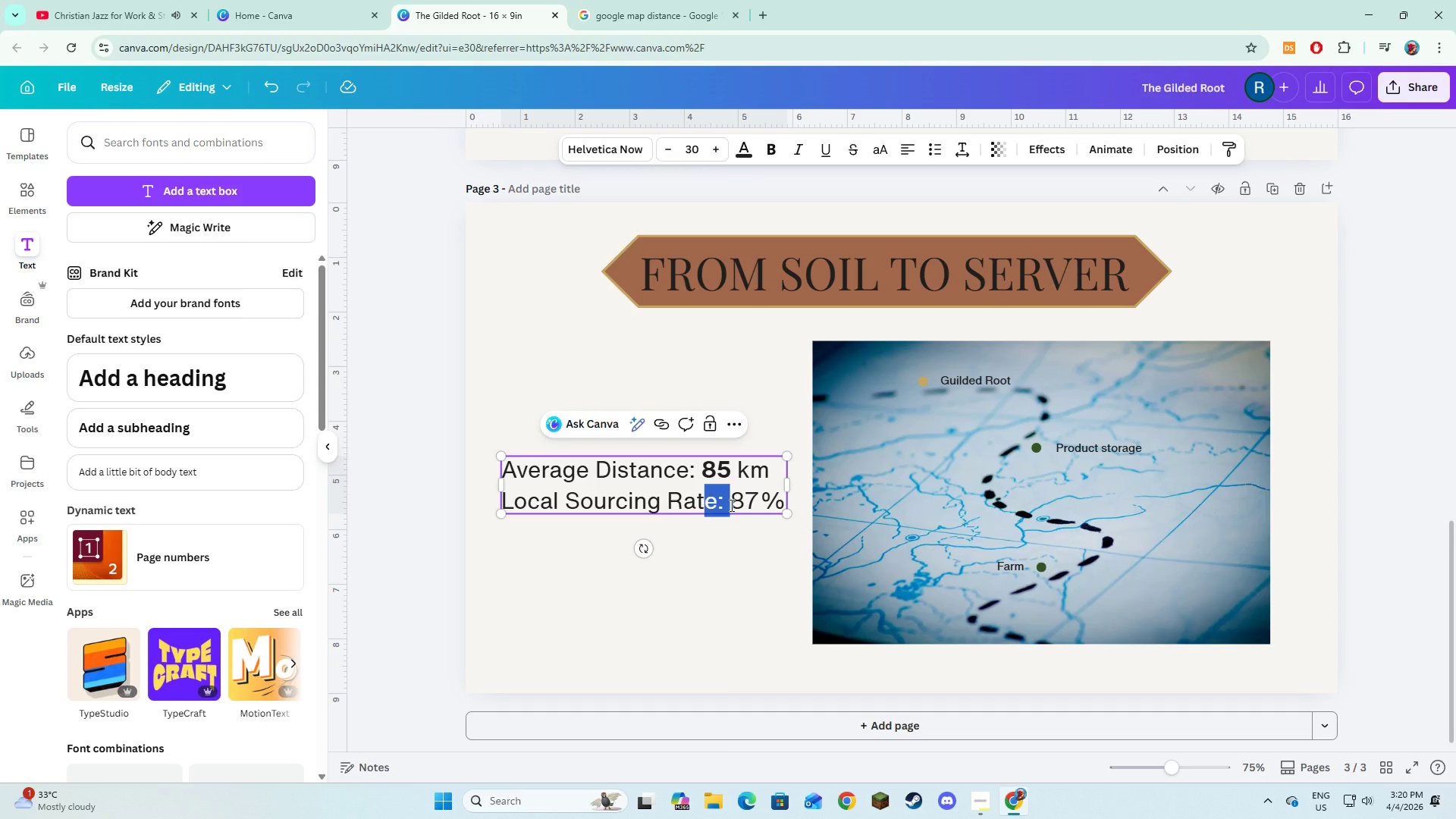 
left_click([730, 505])
 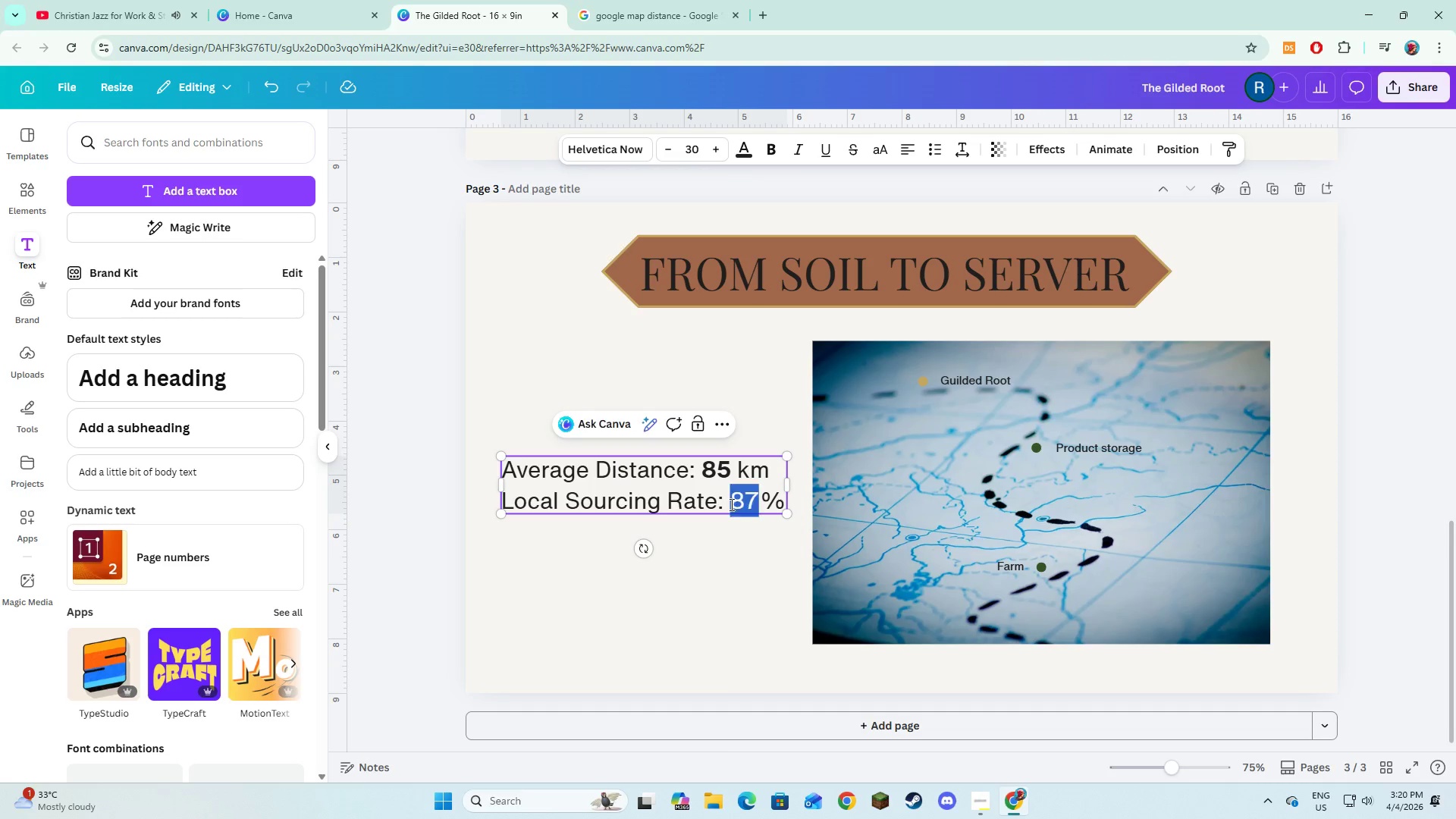 
left_click_drag(start_coordinate=[730, 504], to_coordinate=[769, 504])
 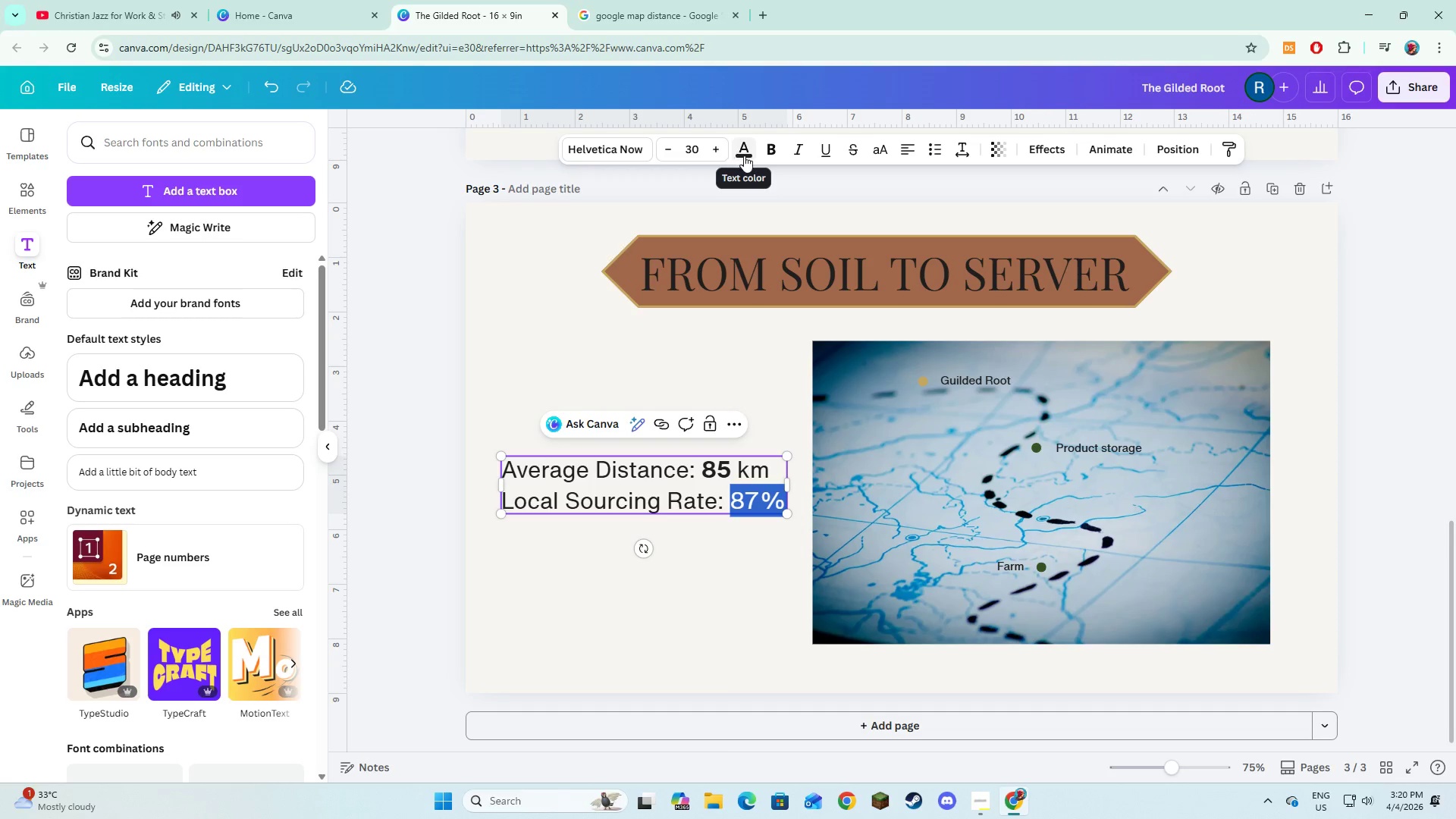 
left_click([769, 155])
 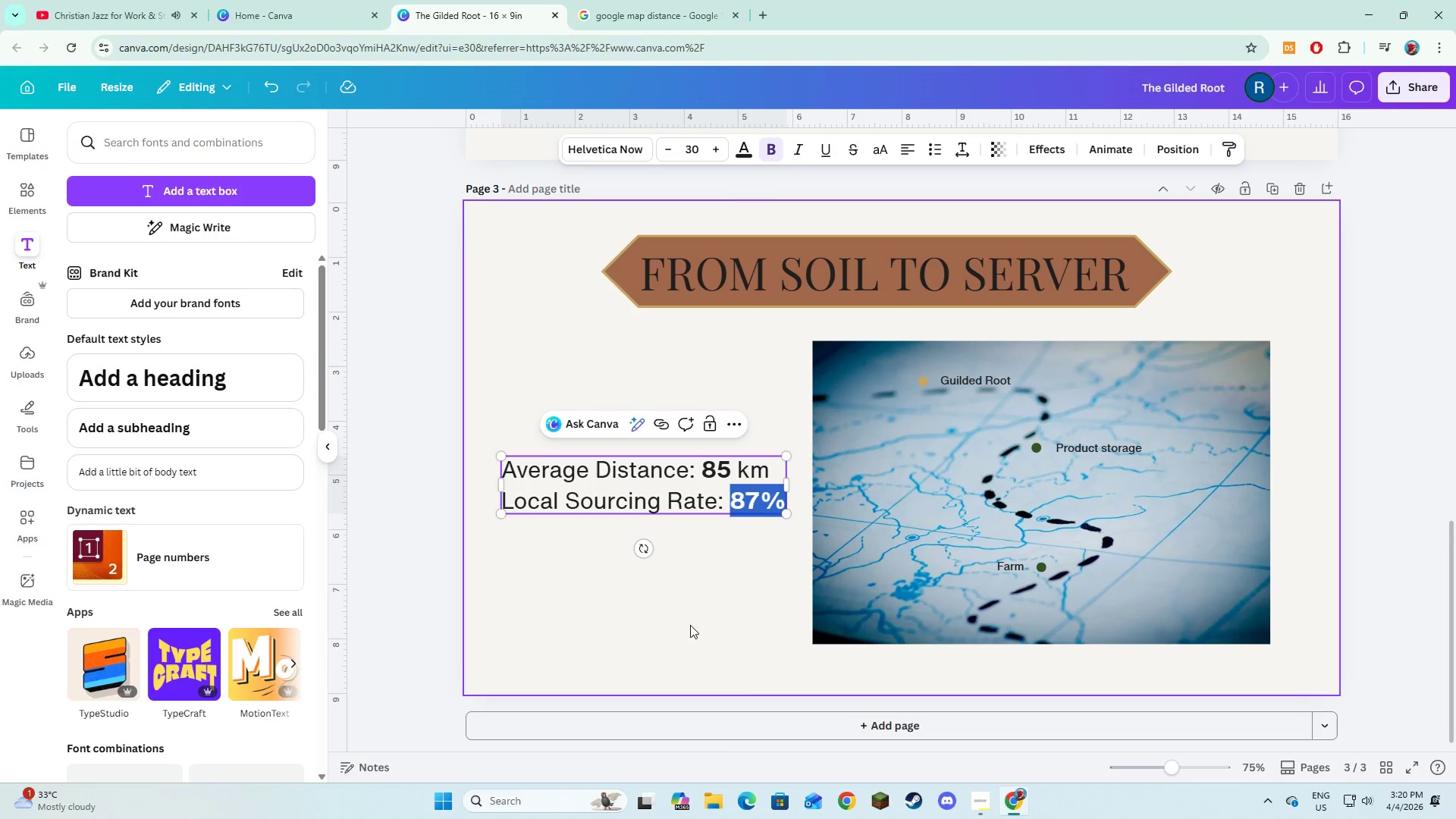 
left_click([692, 631])
 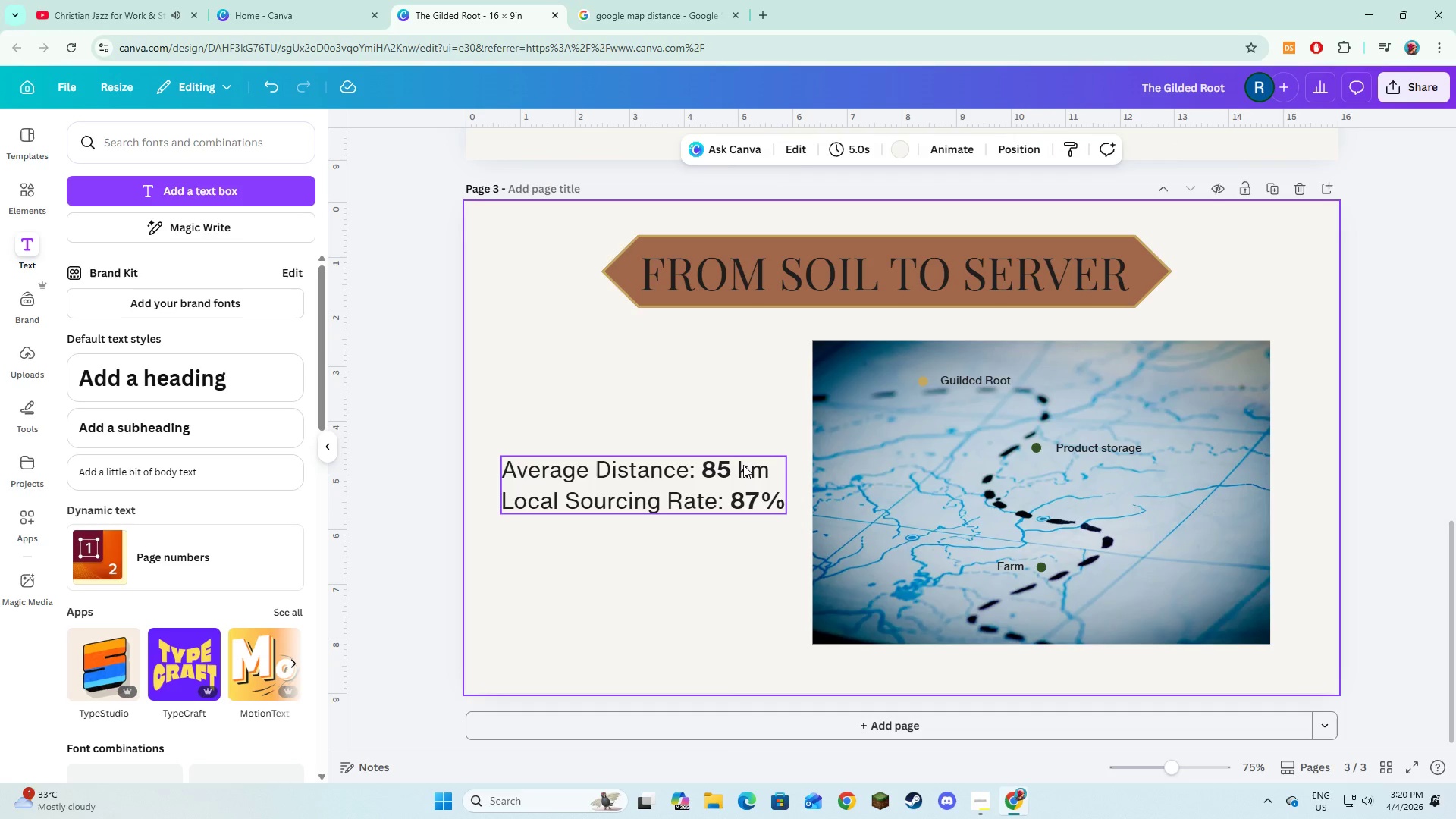 
left_click([743, 465])
 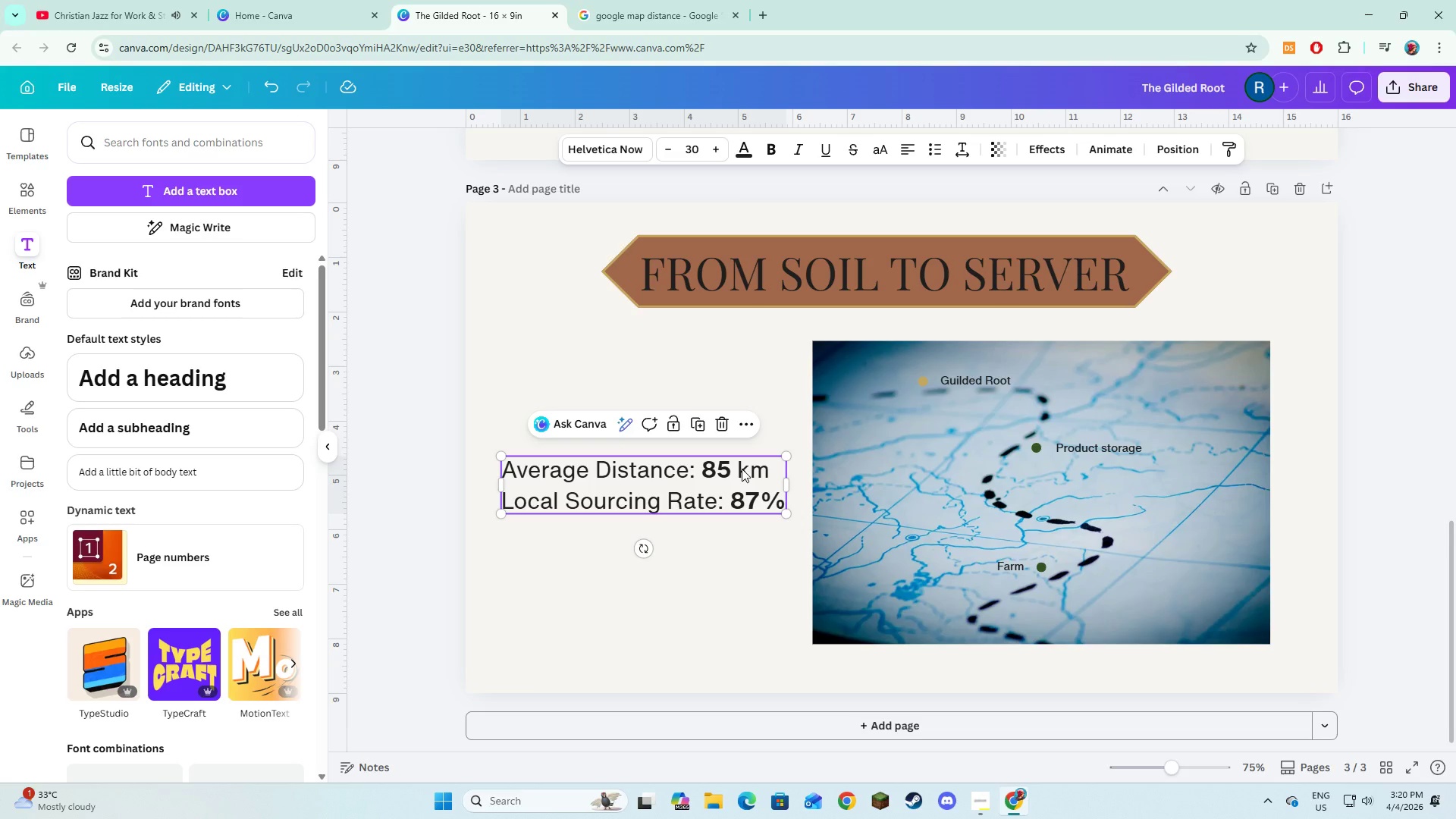 
double_click([742, 469])
 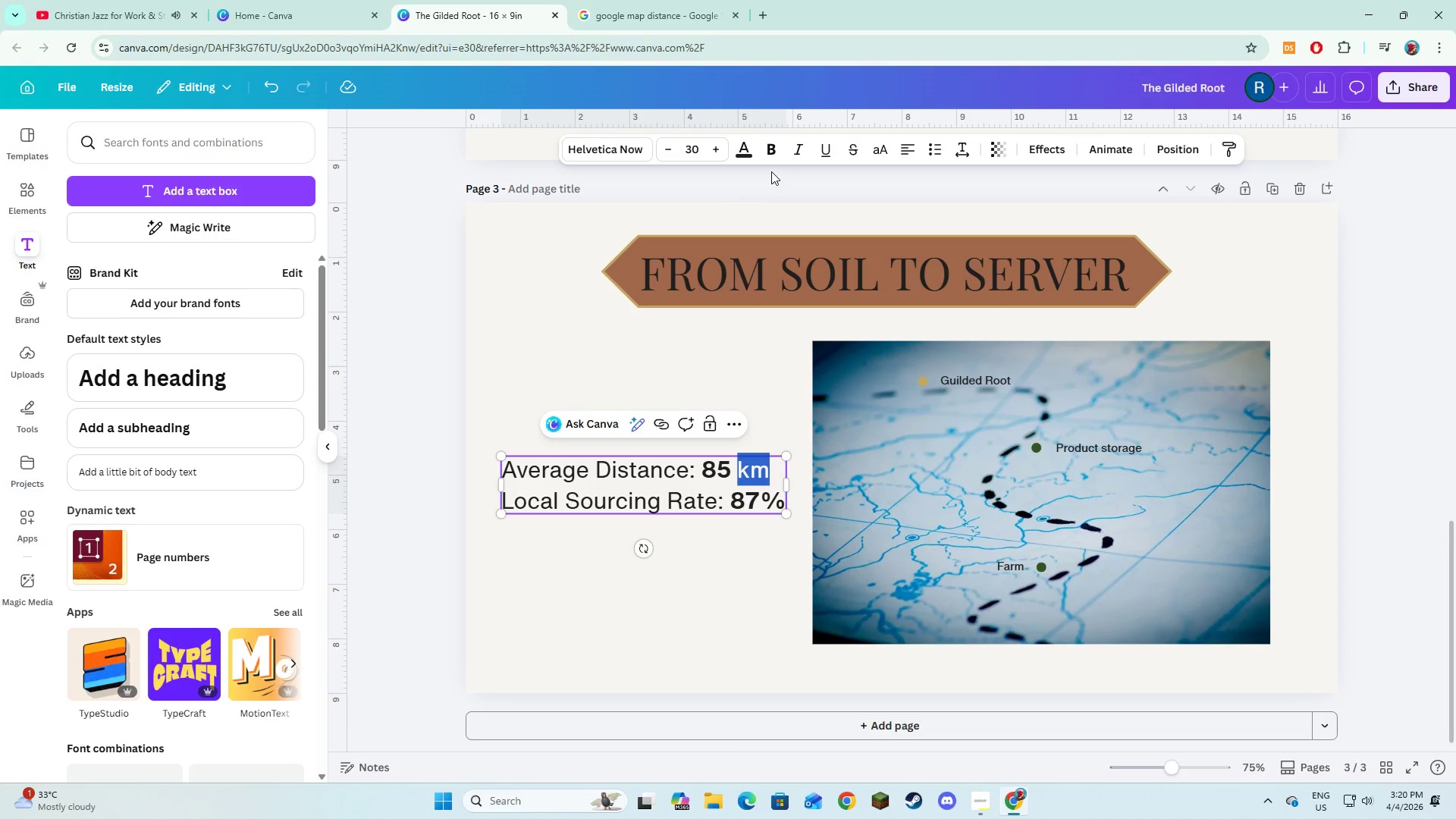 
left_click([765, 140])
 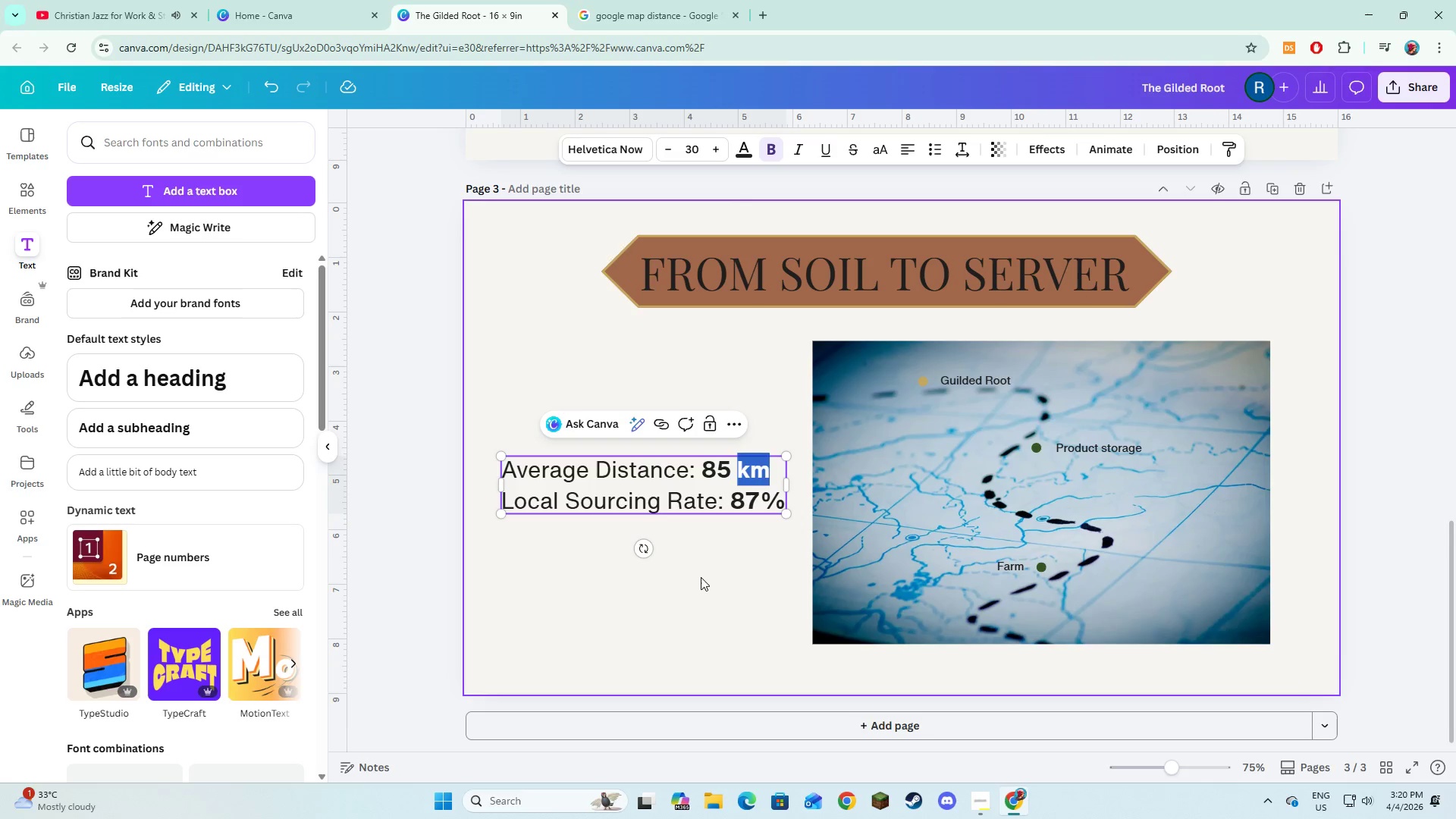 
left_click([701, 577])
 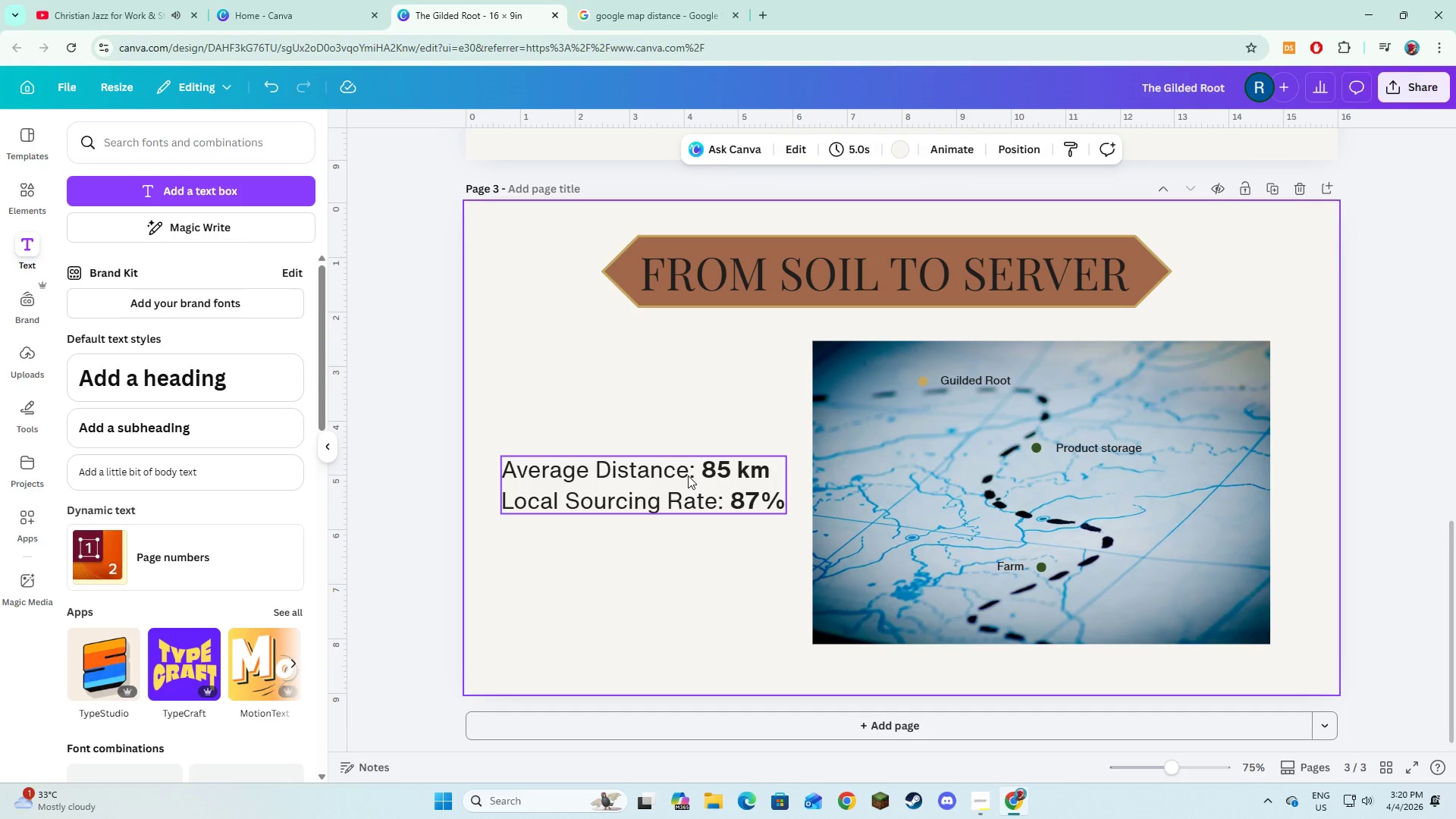 
left_click([688, 475])
 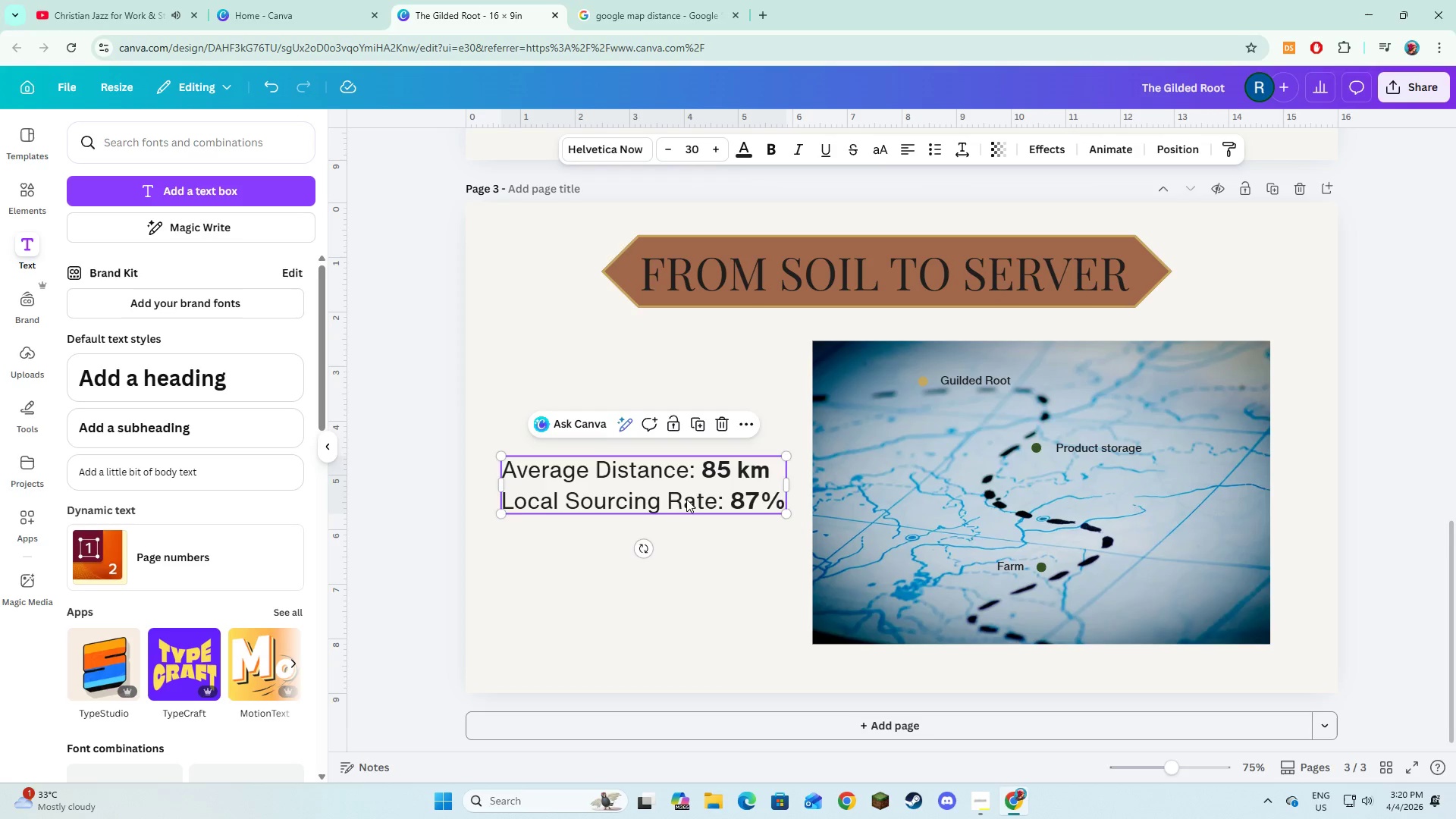 
left_click_drag(start_coordinate=[686, 499], to_coordinate=[679, 504])
 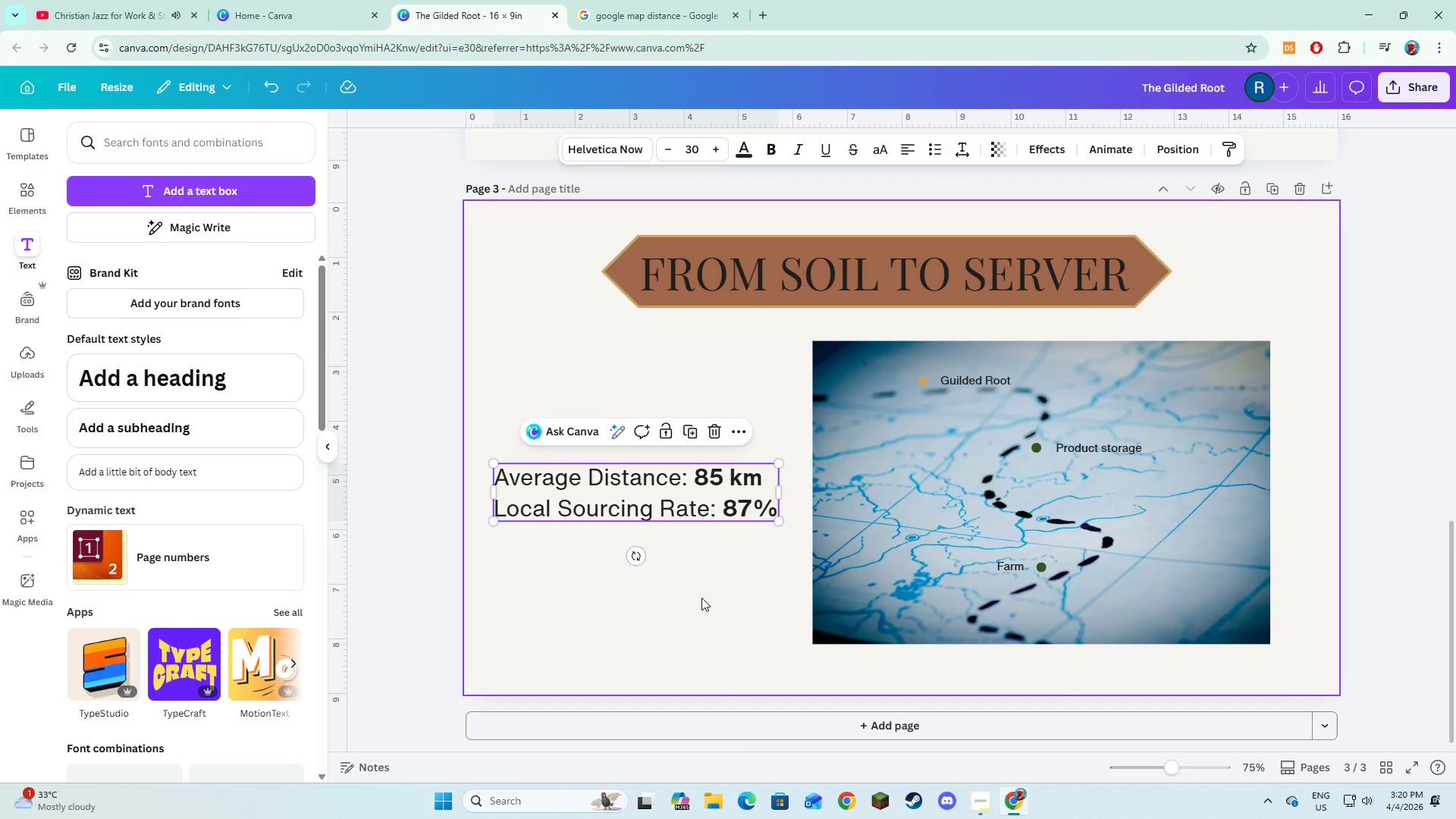 
left_click([701, 598])
 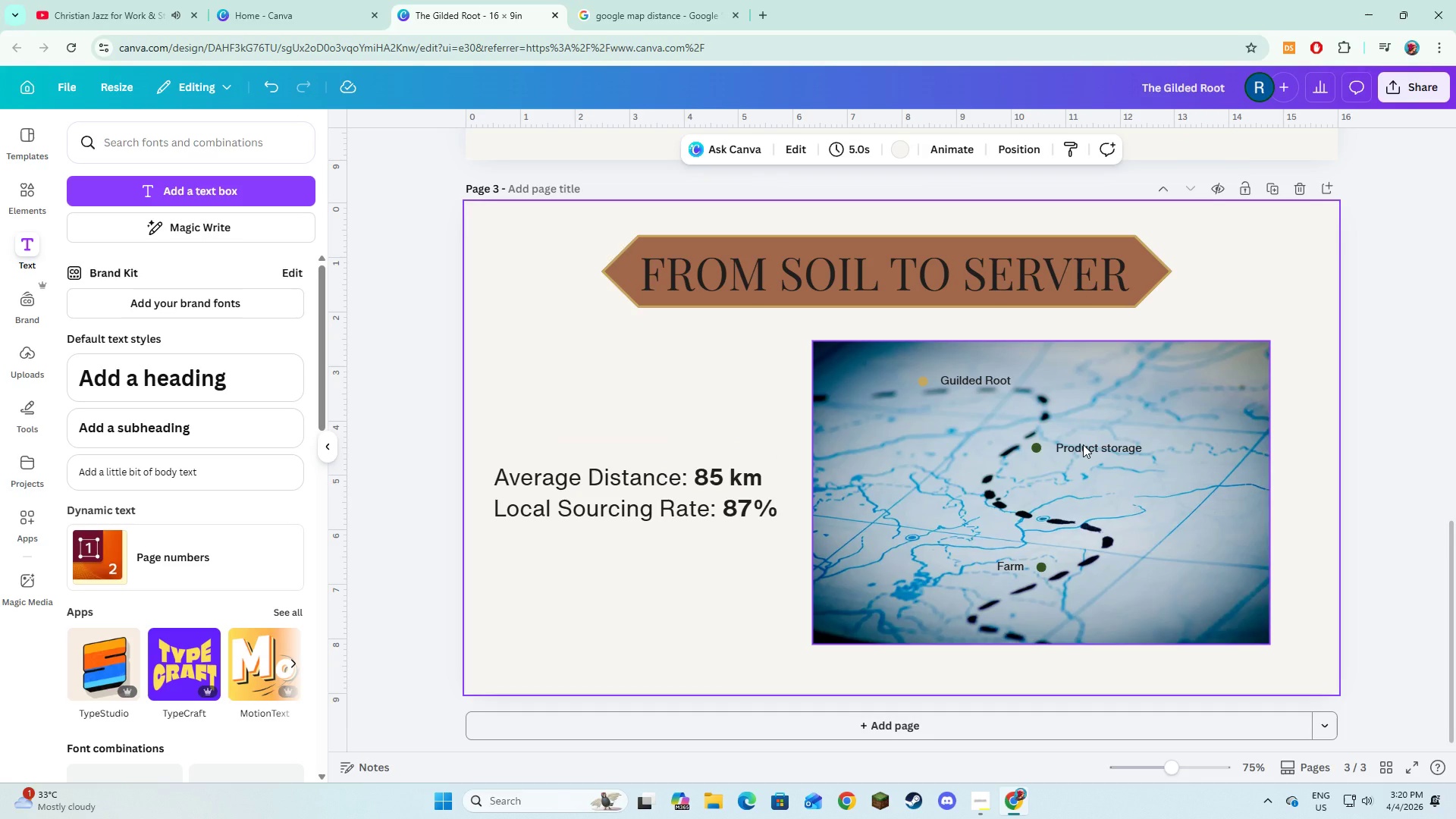 
wait(5.28)
 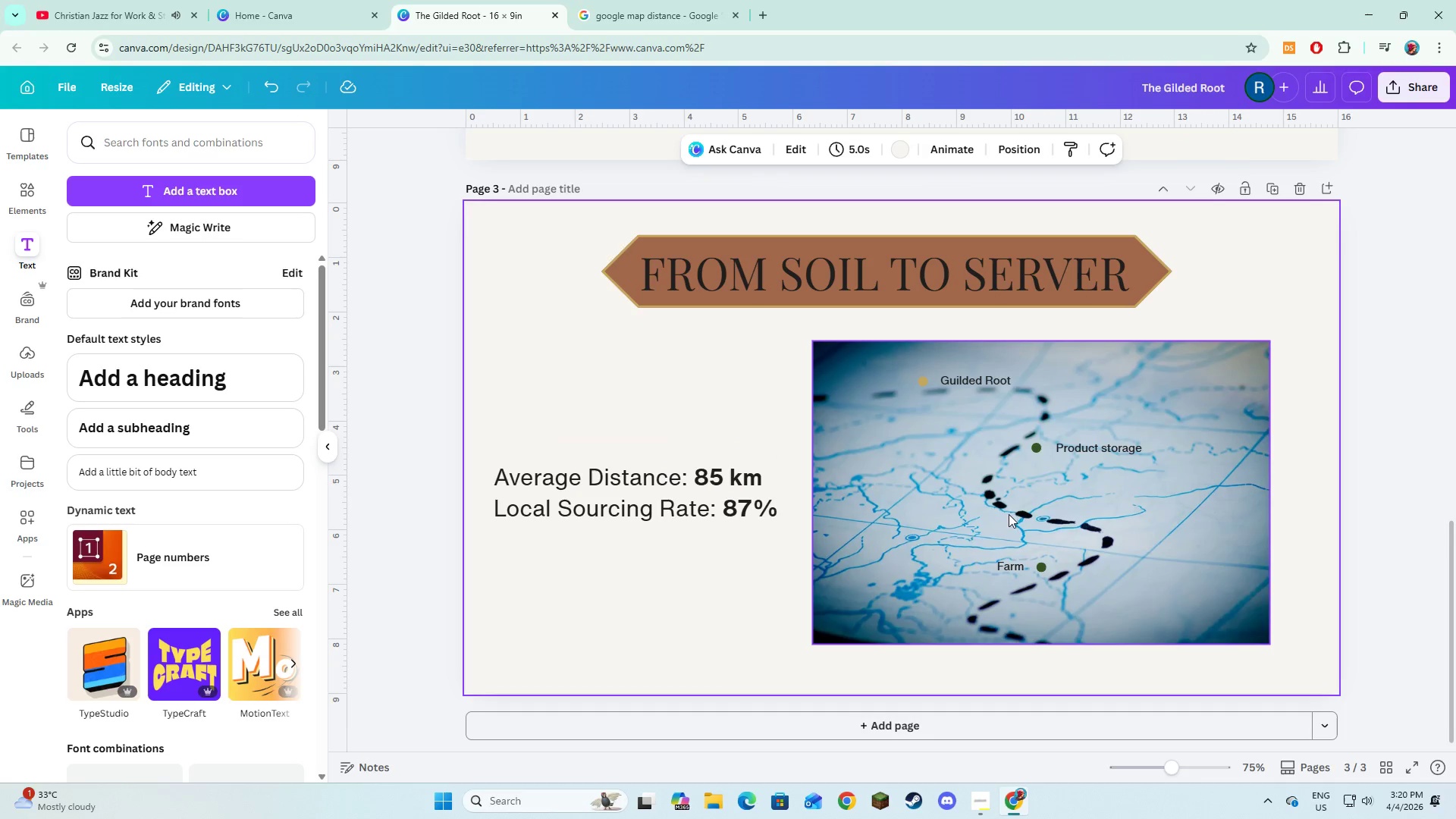 
left_click([1003, 566])
 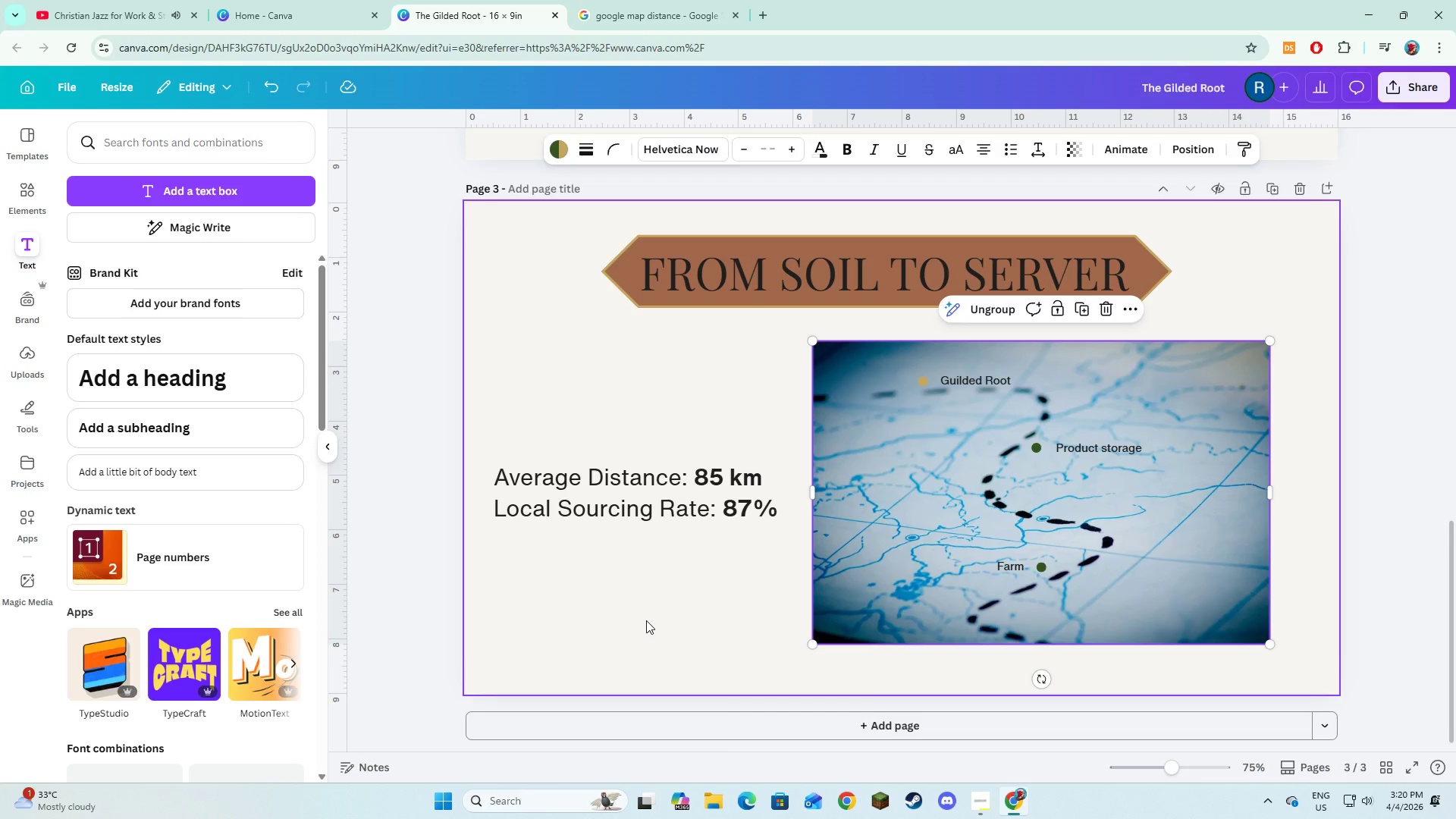 
left_click([645, 620])
 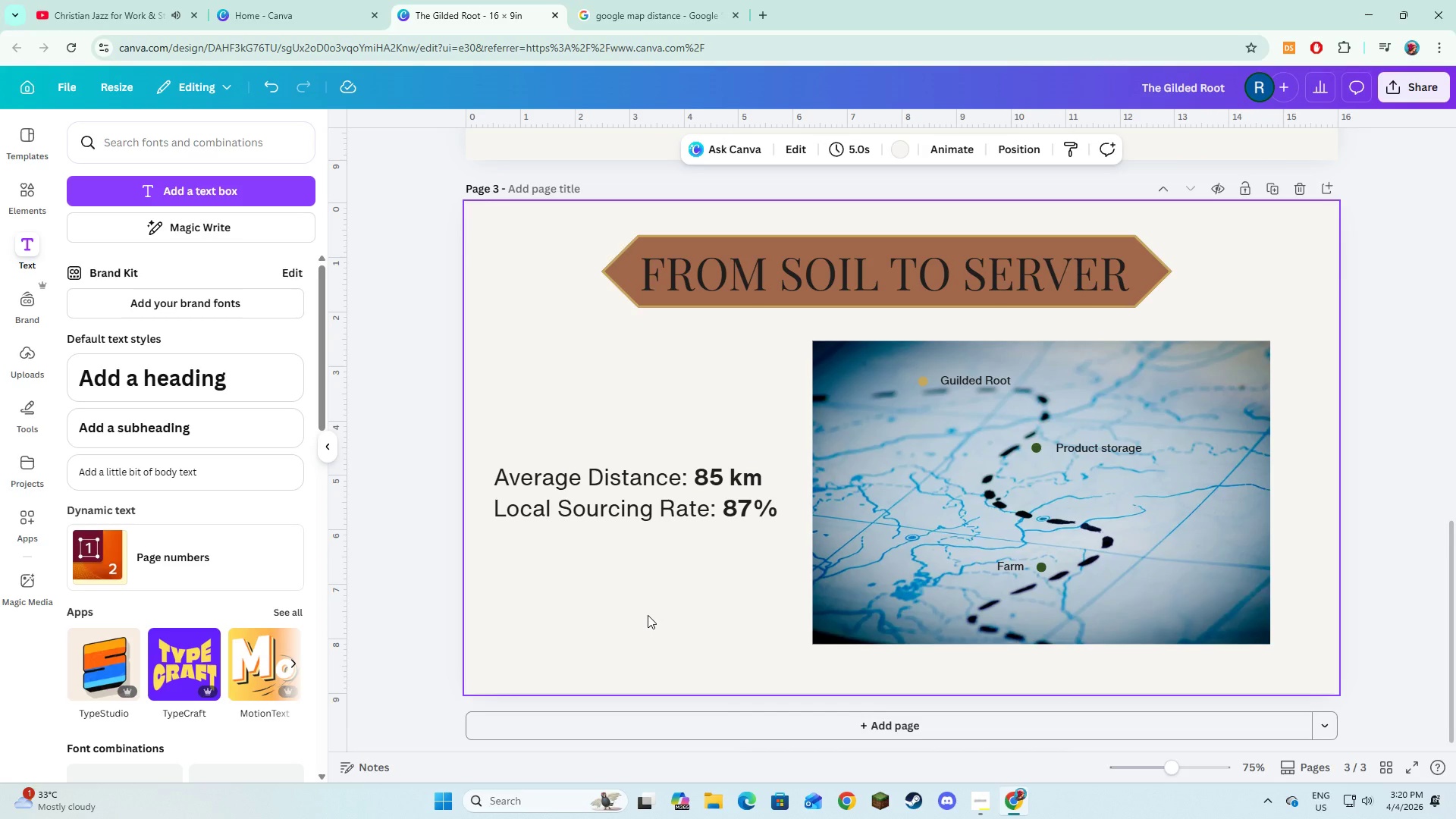 
scroll: coordinate [648, 615], scroll_direction: down, amount: 3.0
 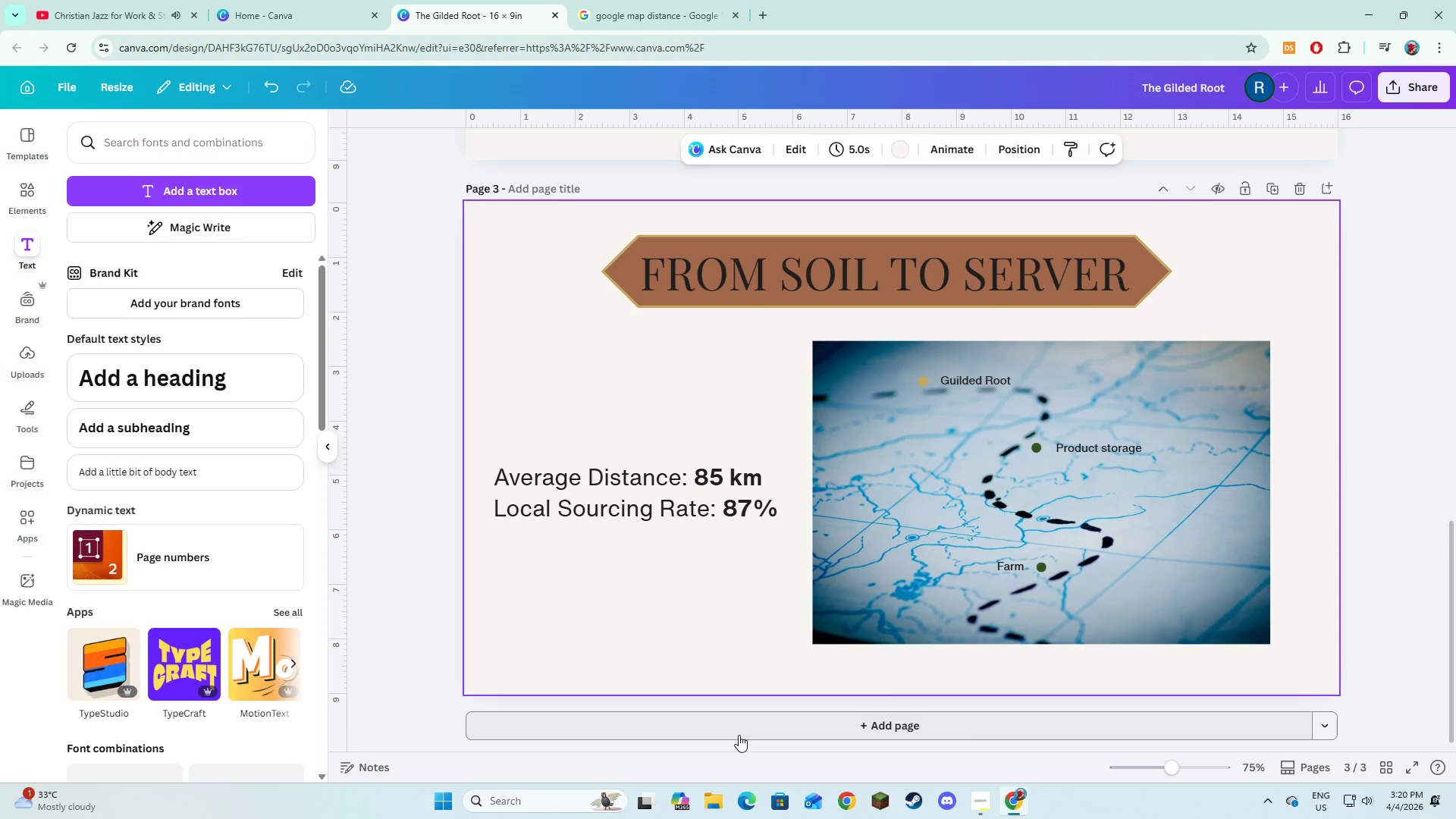 
left_click([739, 735])
 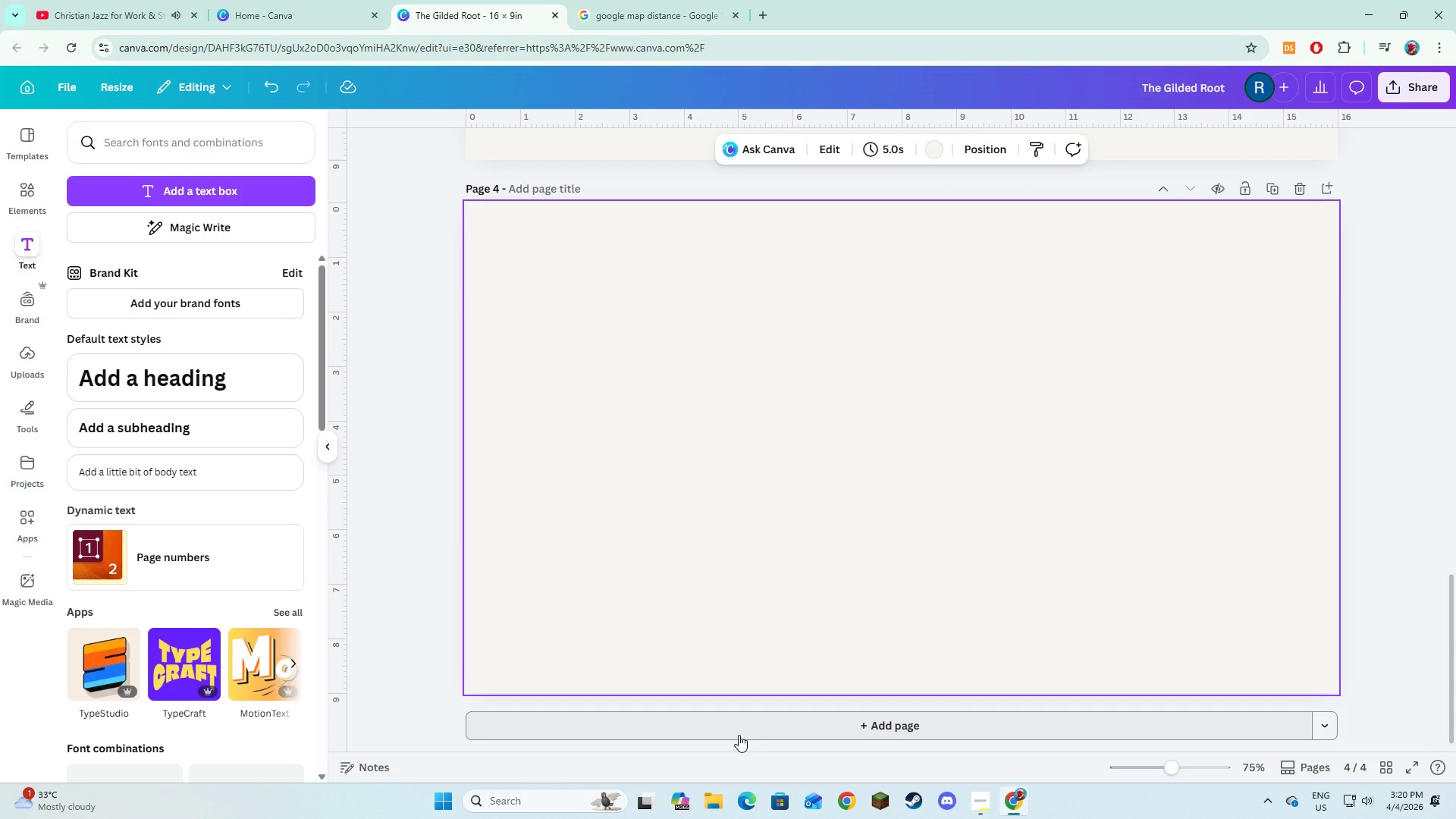 
key(Alt+AltLeft)
 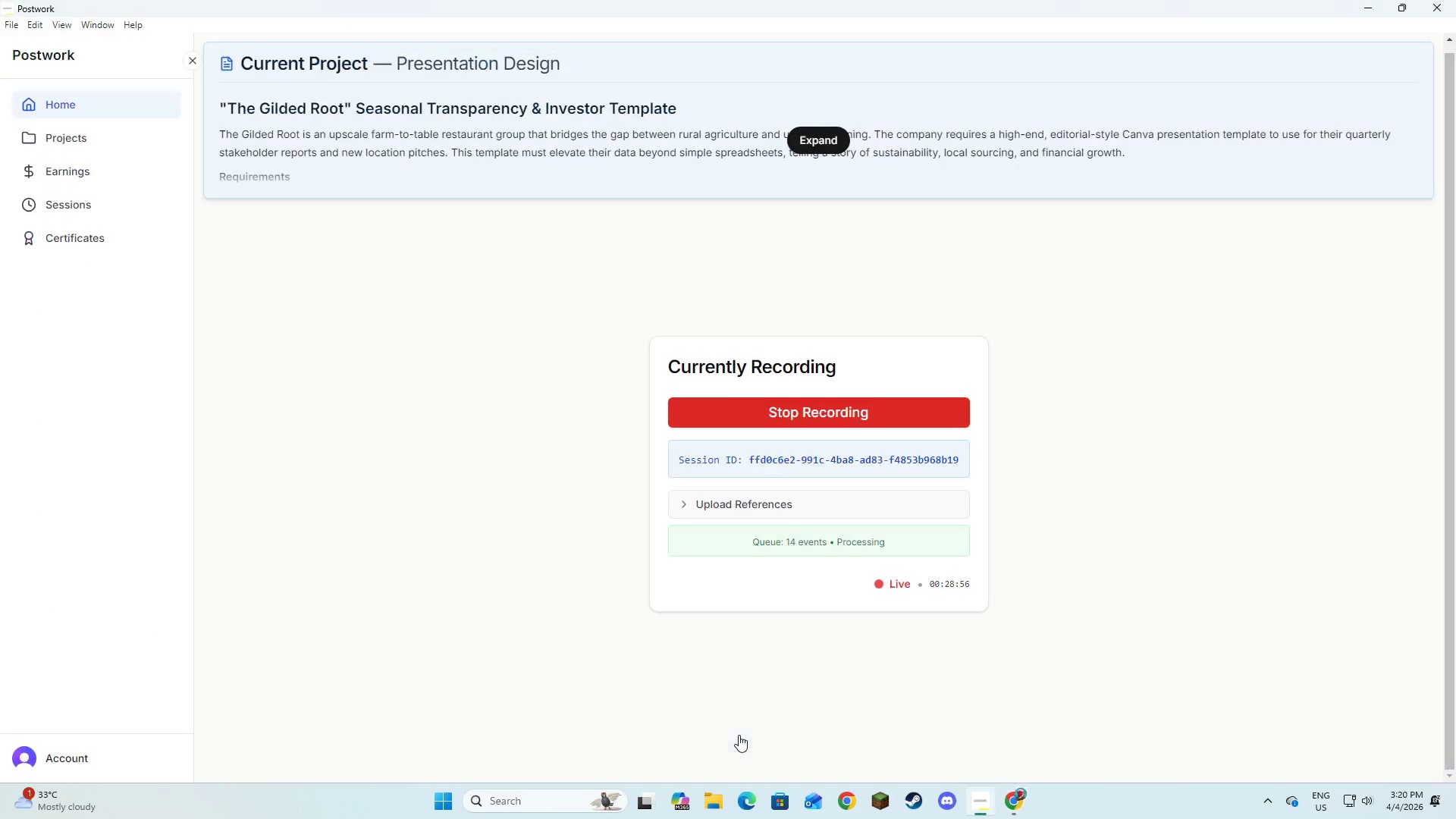 
key(Alt+Tab)